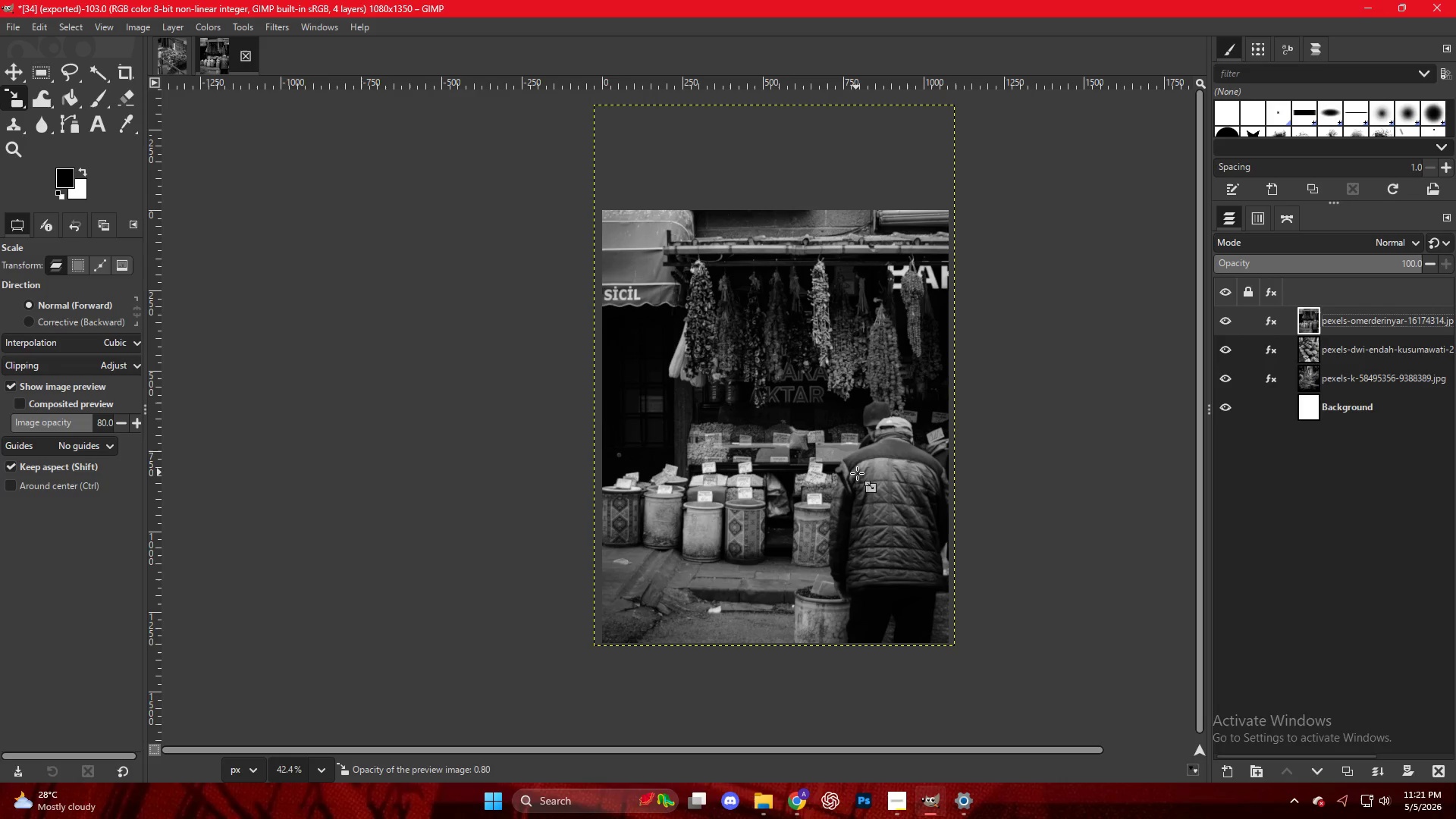 
wait(5.47)
 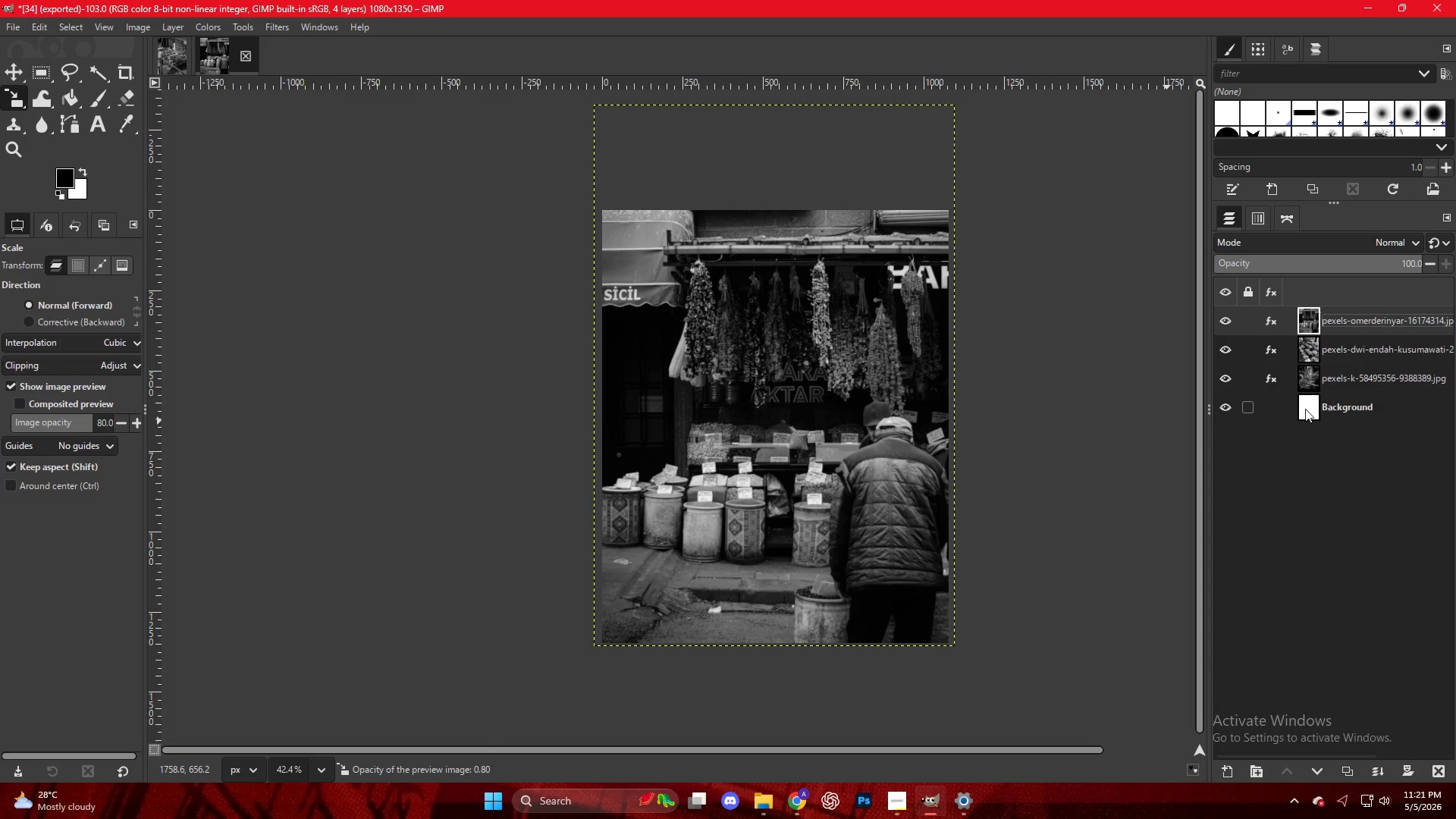 
left_click([801, 802])
 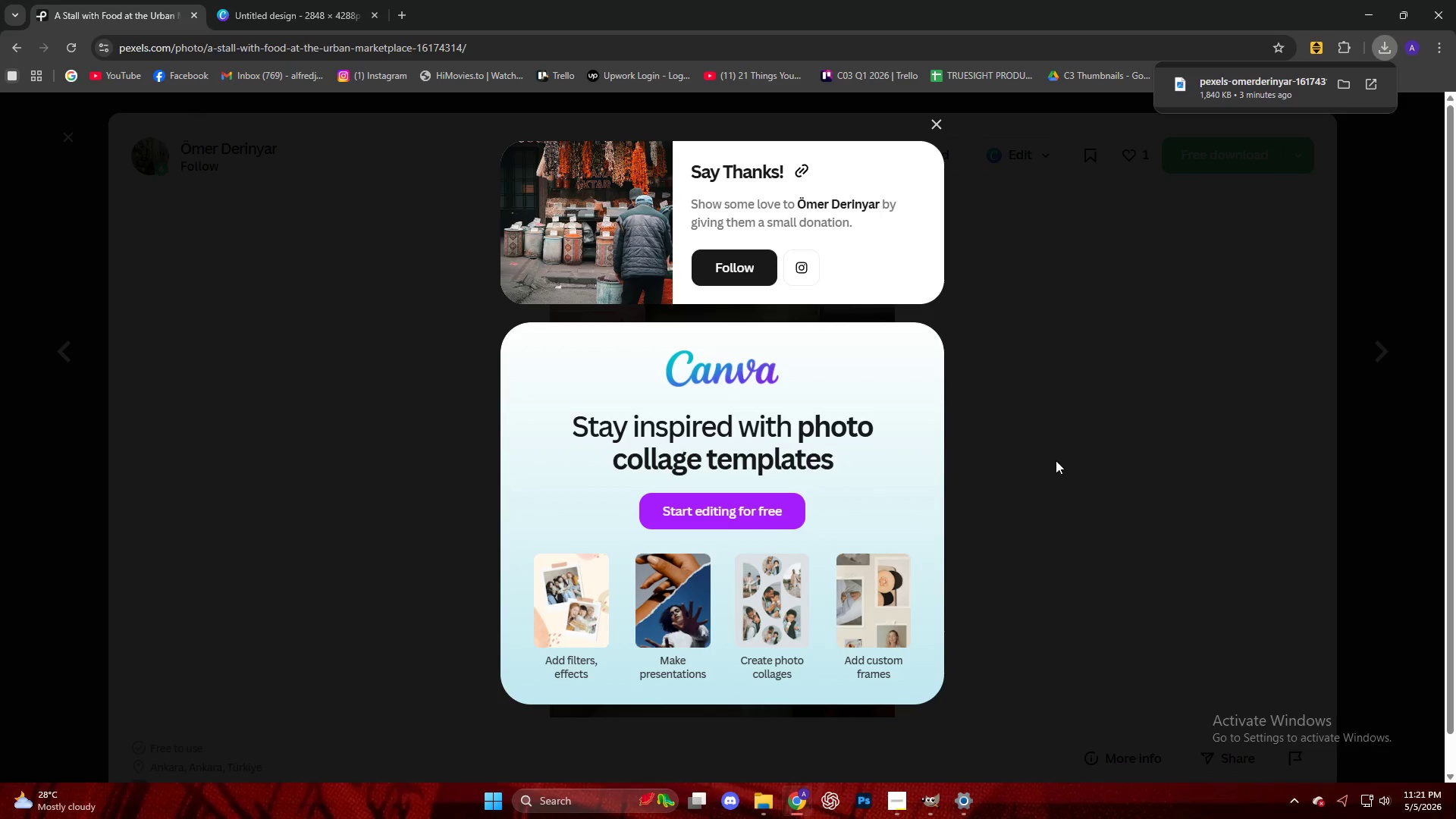 
left_click([1100, 465])
 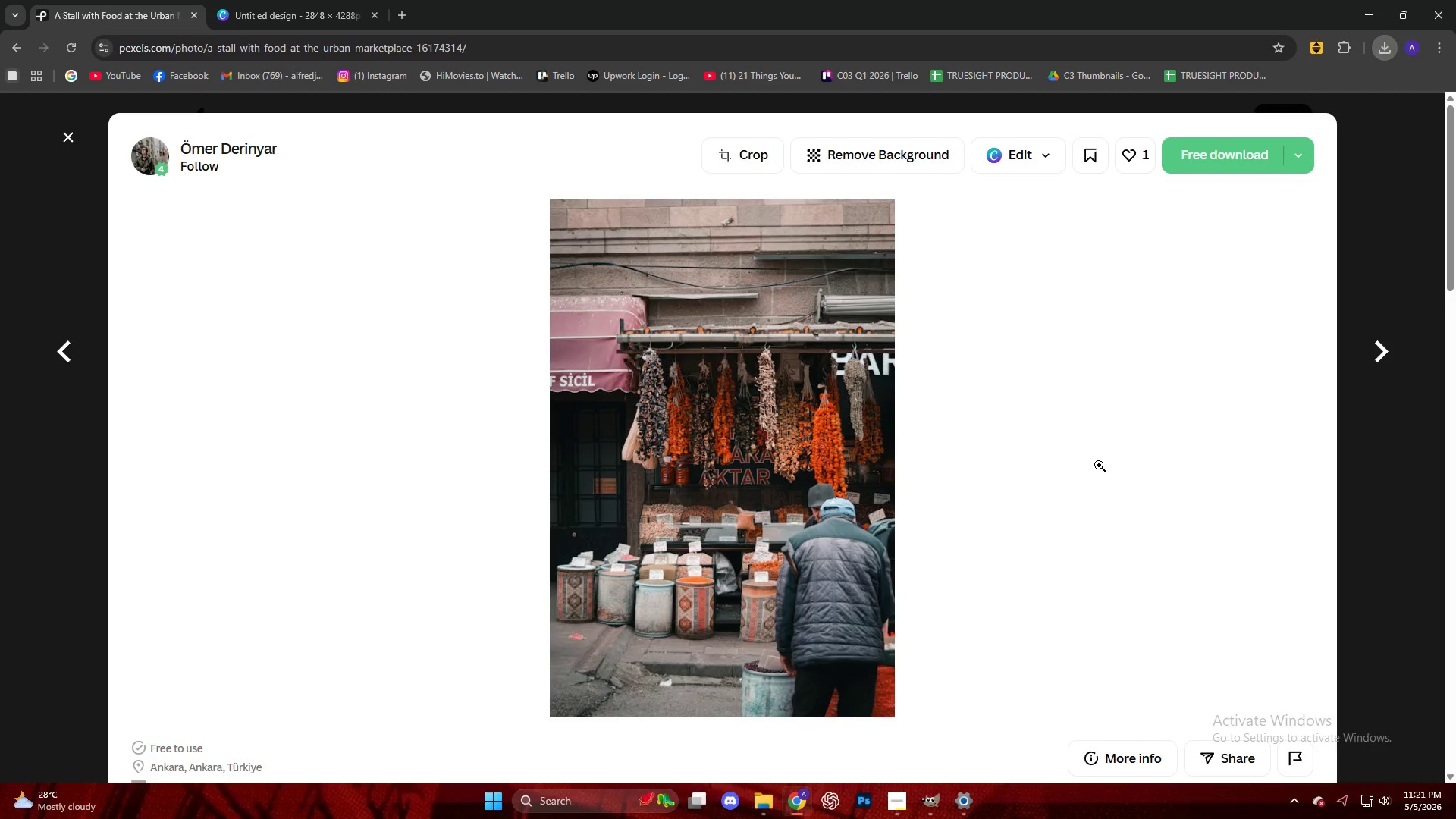 
scroll: coordinate [658, 460], scroll_direction: down, amount: 33.0
 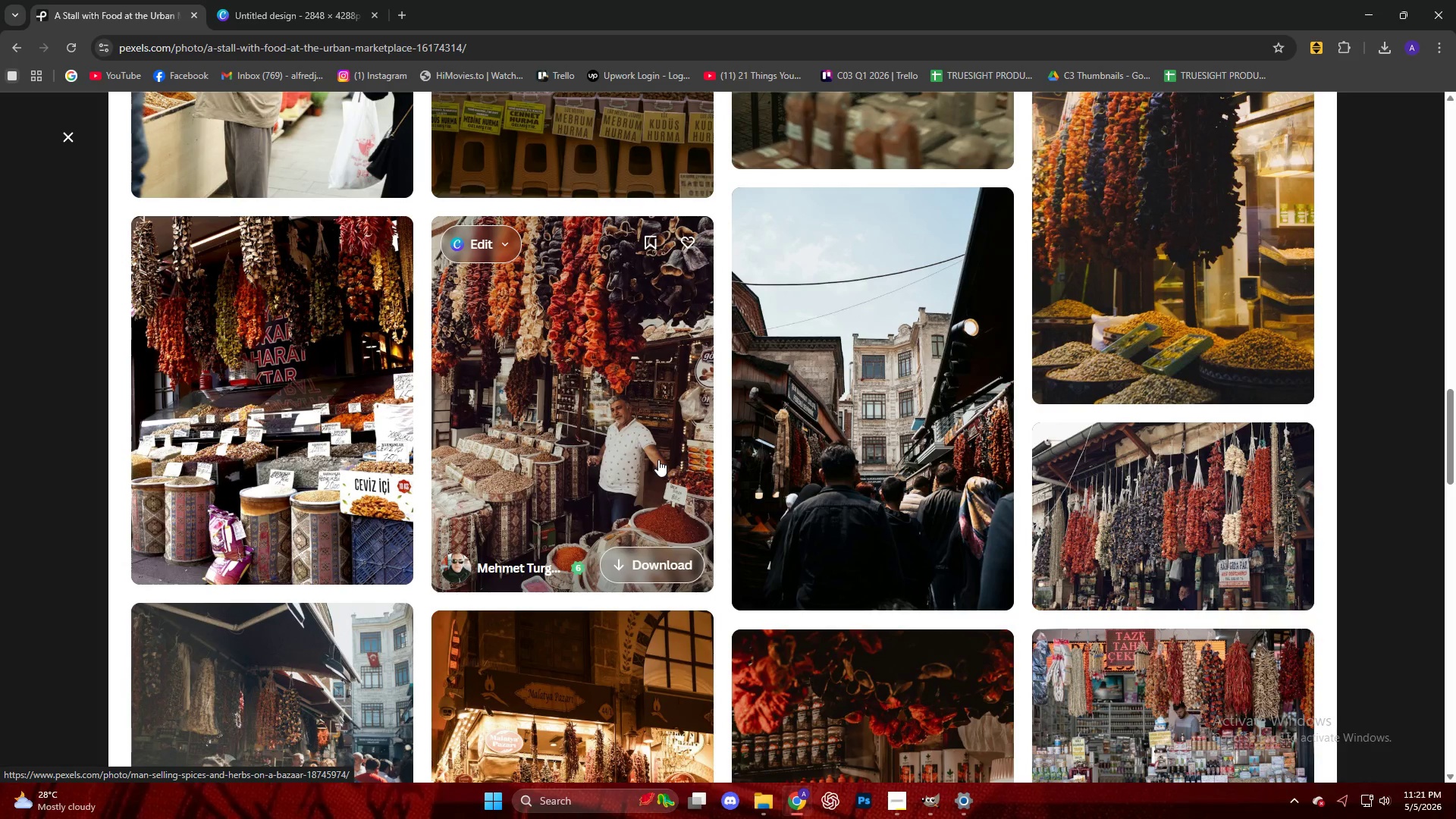 
scroll: coordinate [658, 460], scroll_direction: up, amount: 3.0
 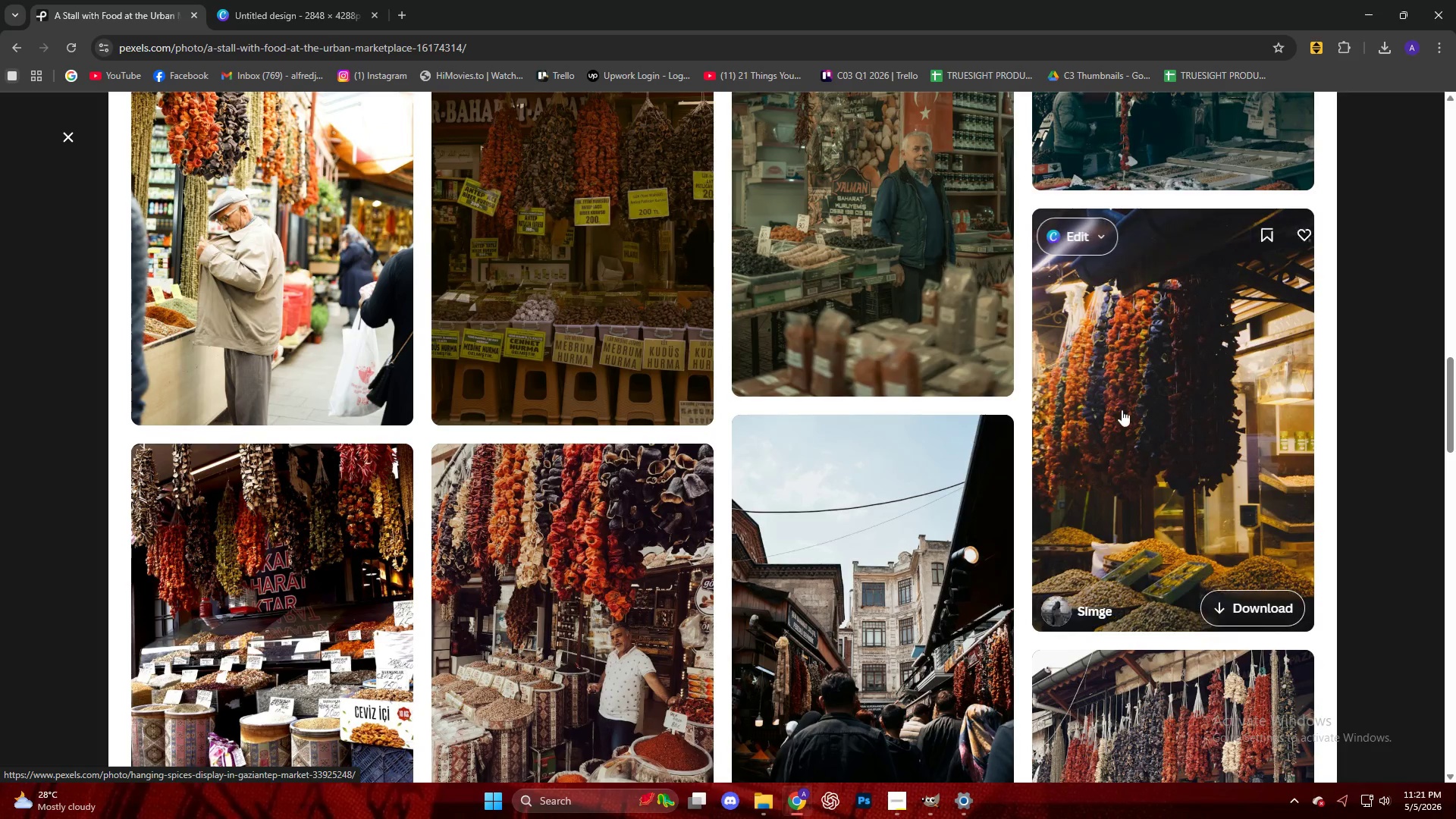 
left_click([1146, 405])
 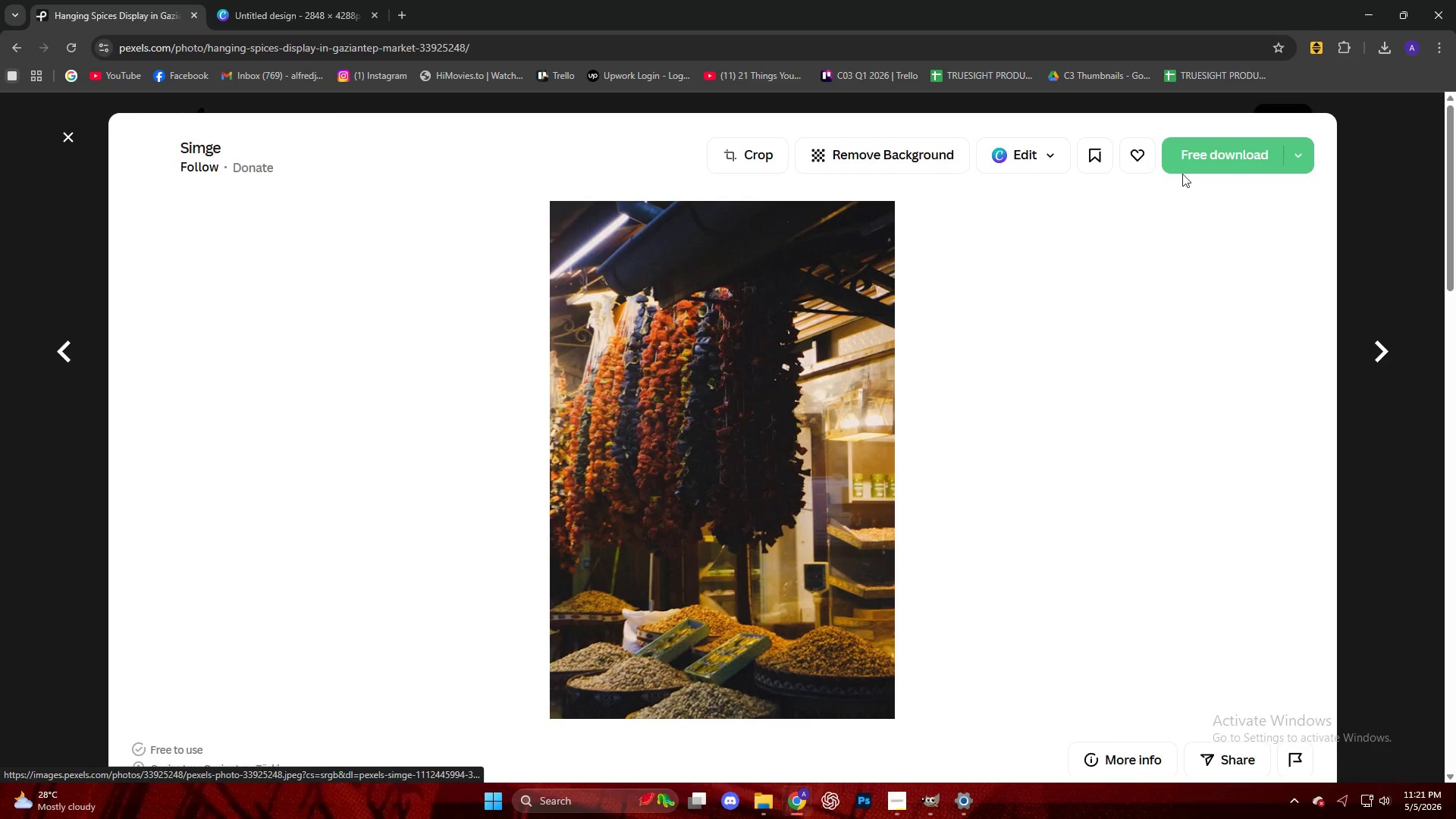 
left_click([1207, 161])
 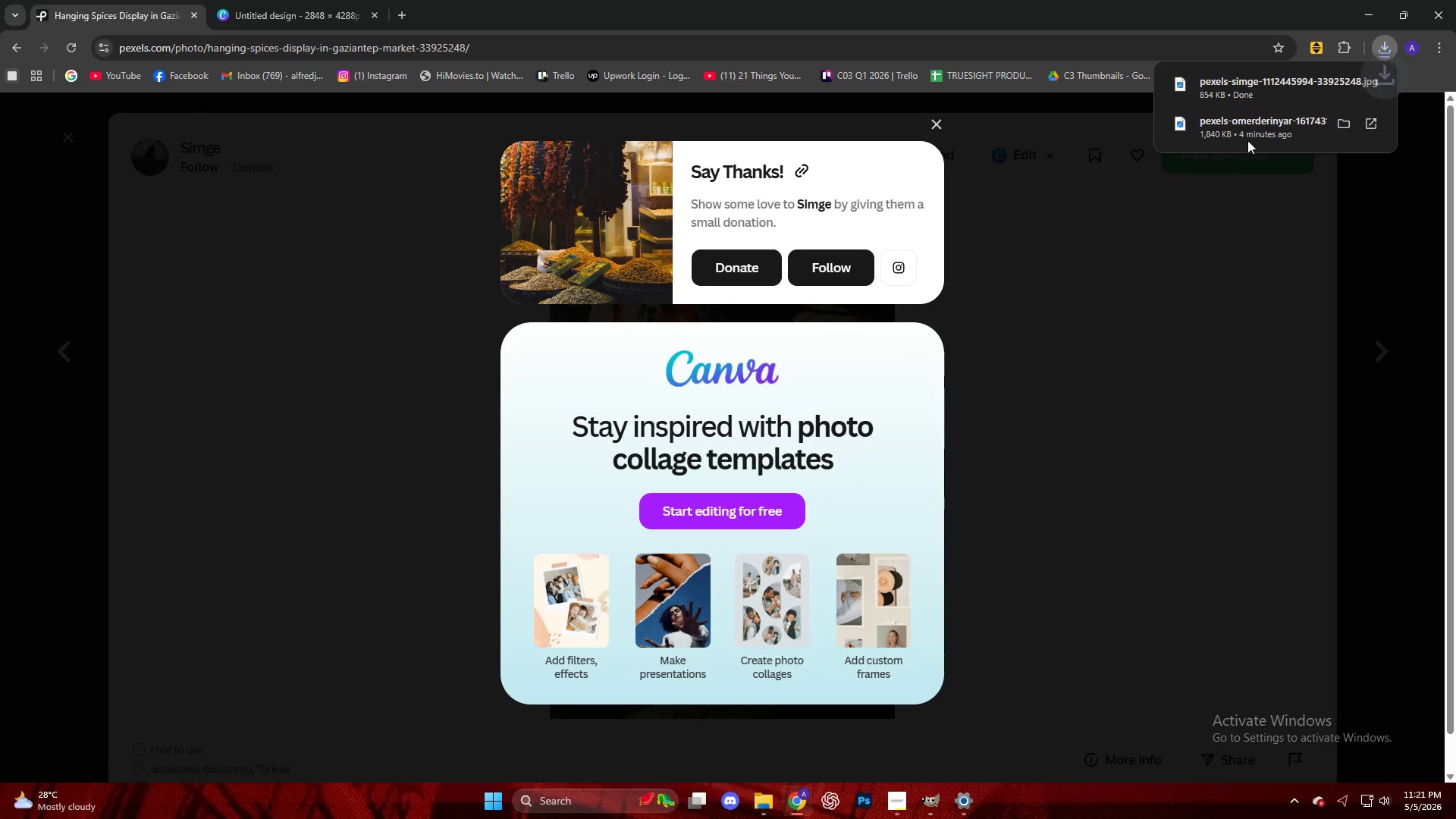 
left_click_drag(start_coordinate=[1244, 88], to_coordinate=[857, 450])
 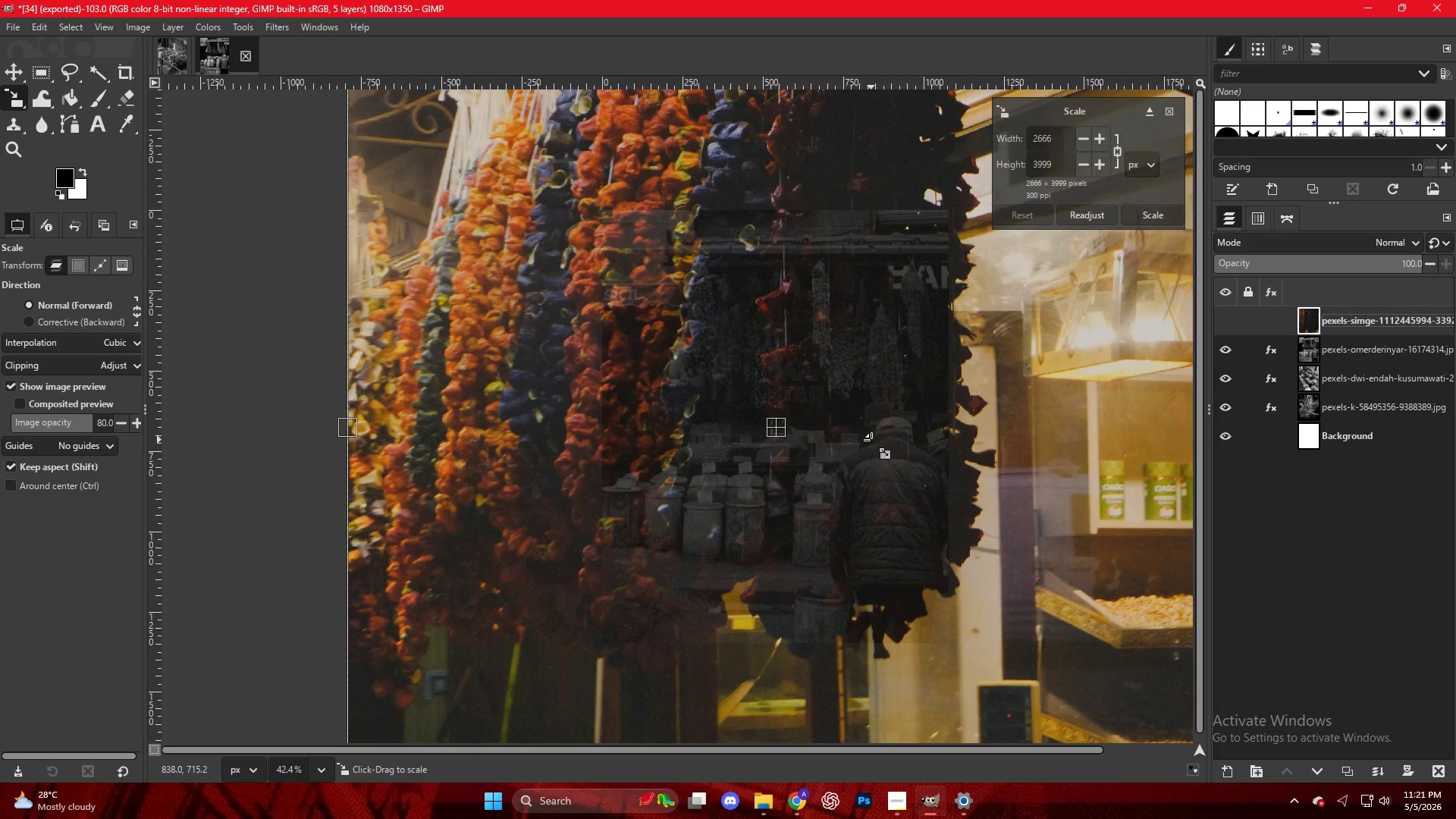 
hold_key(key=ControlLeft, duration=0.81)
scroll: coordinate [864, 452], scroll_direction: down, amount: 10.0
 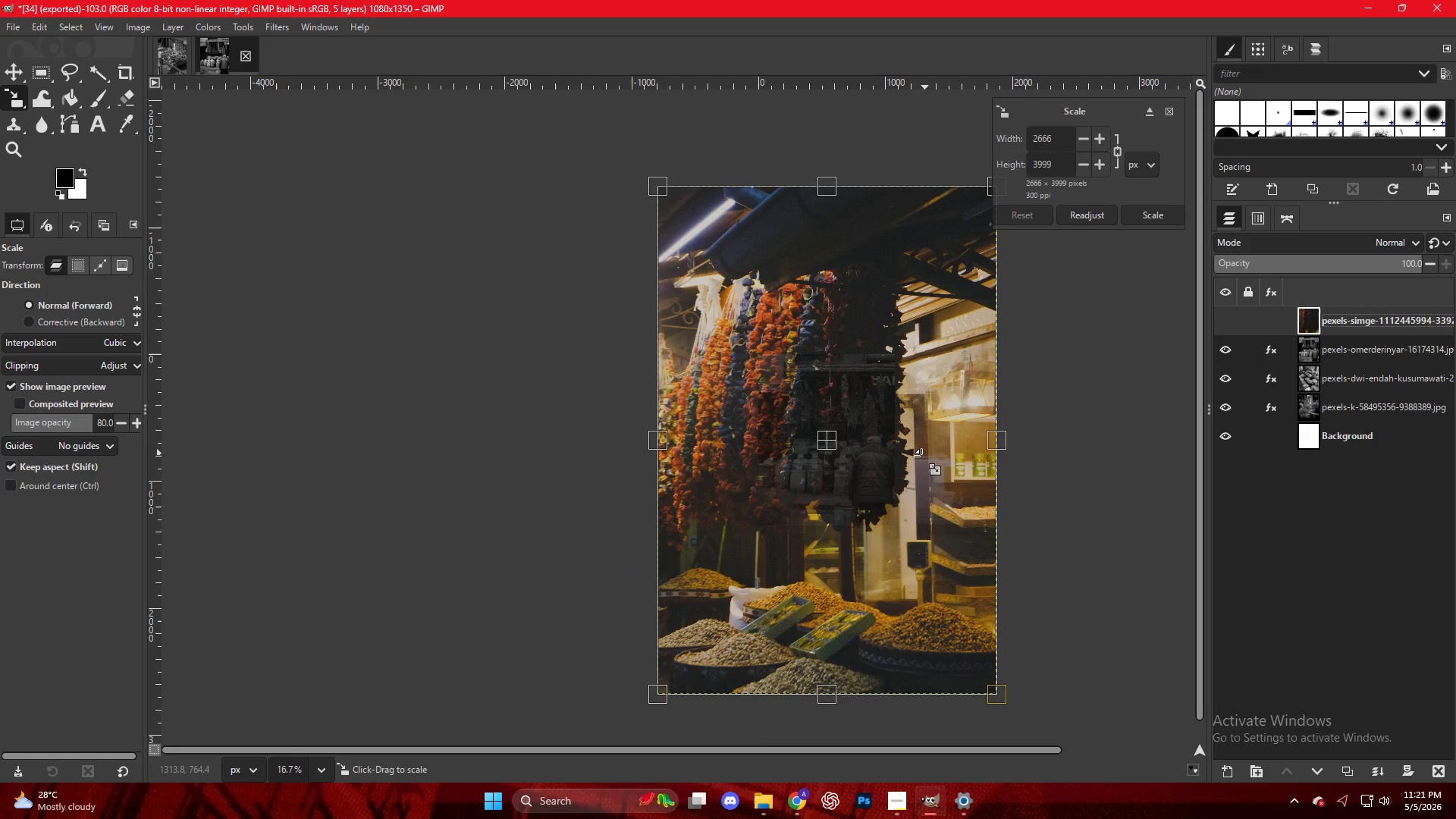 
hold_key(key=ControlLeft, duration=0.31)
scroll: coordinate [879, 452], scroll_direction: up, amount: 5.0
 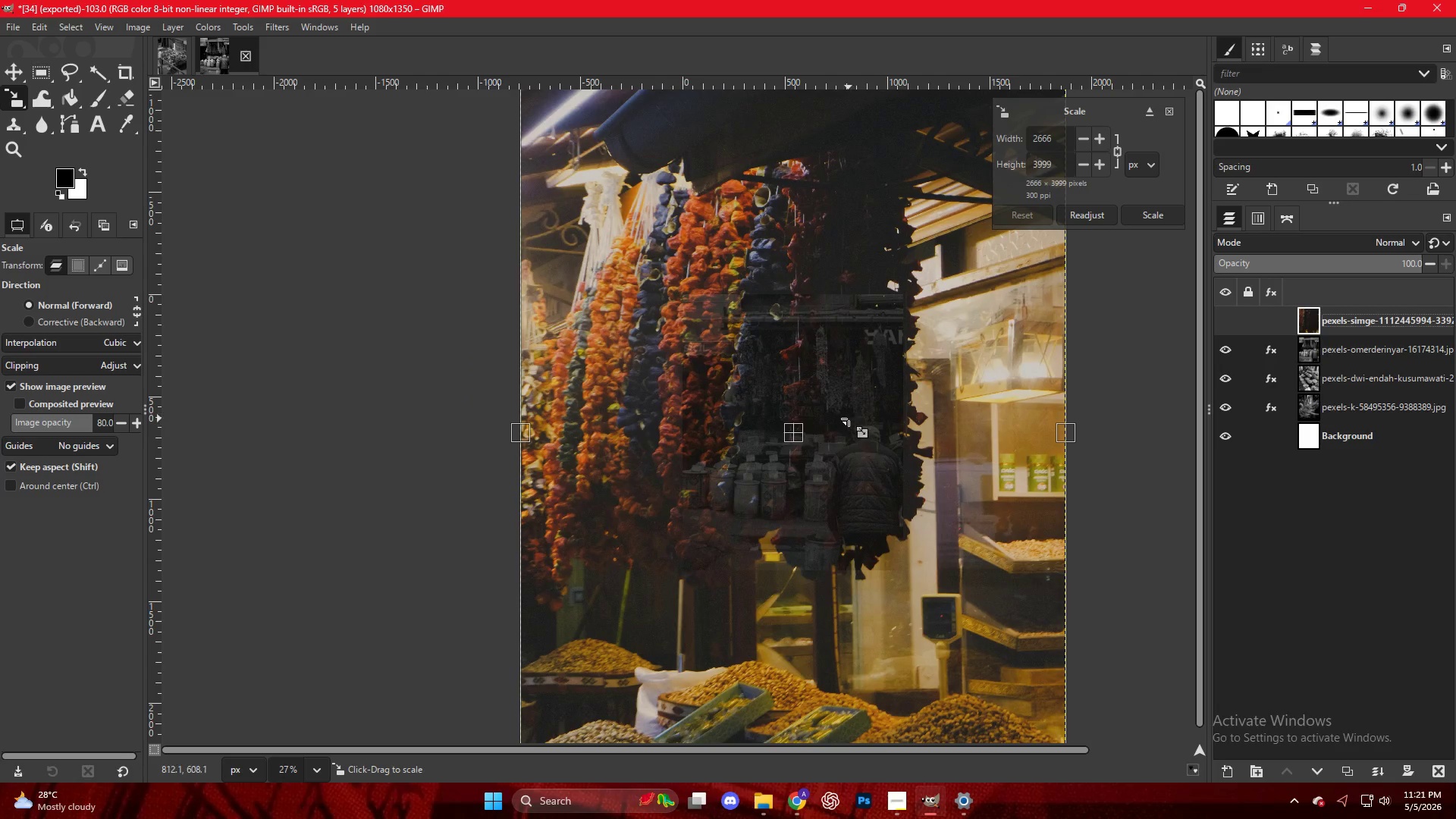 
hold_key(key=AltLeft, duration=0.72)
scroll: coordinate [839, 410], scroll_direction: down, amount: 2.0
 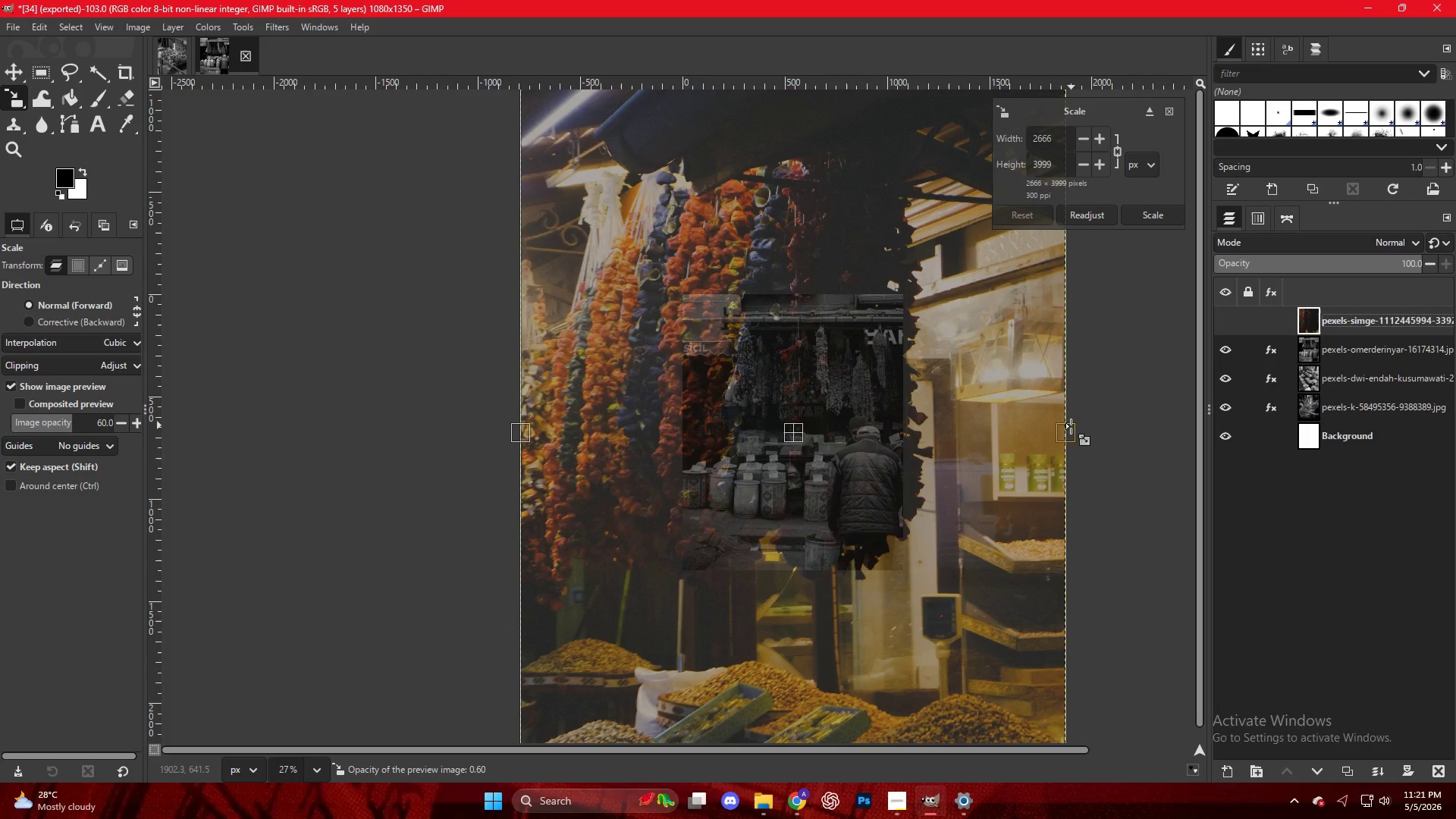 
left_click_drag(start_coordinate=[1063, 431], to_coordinate=[905, 419])
 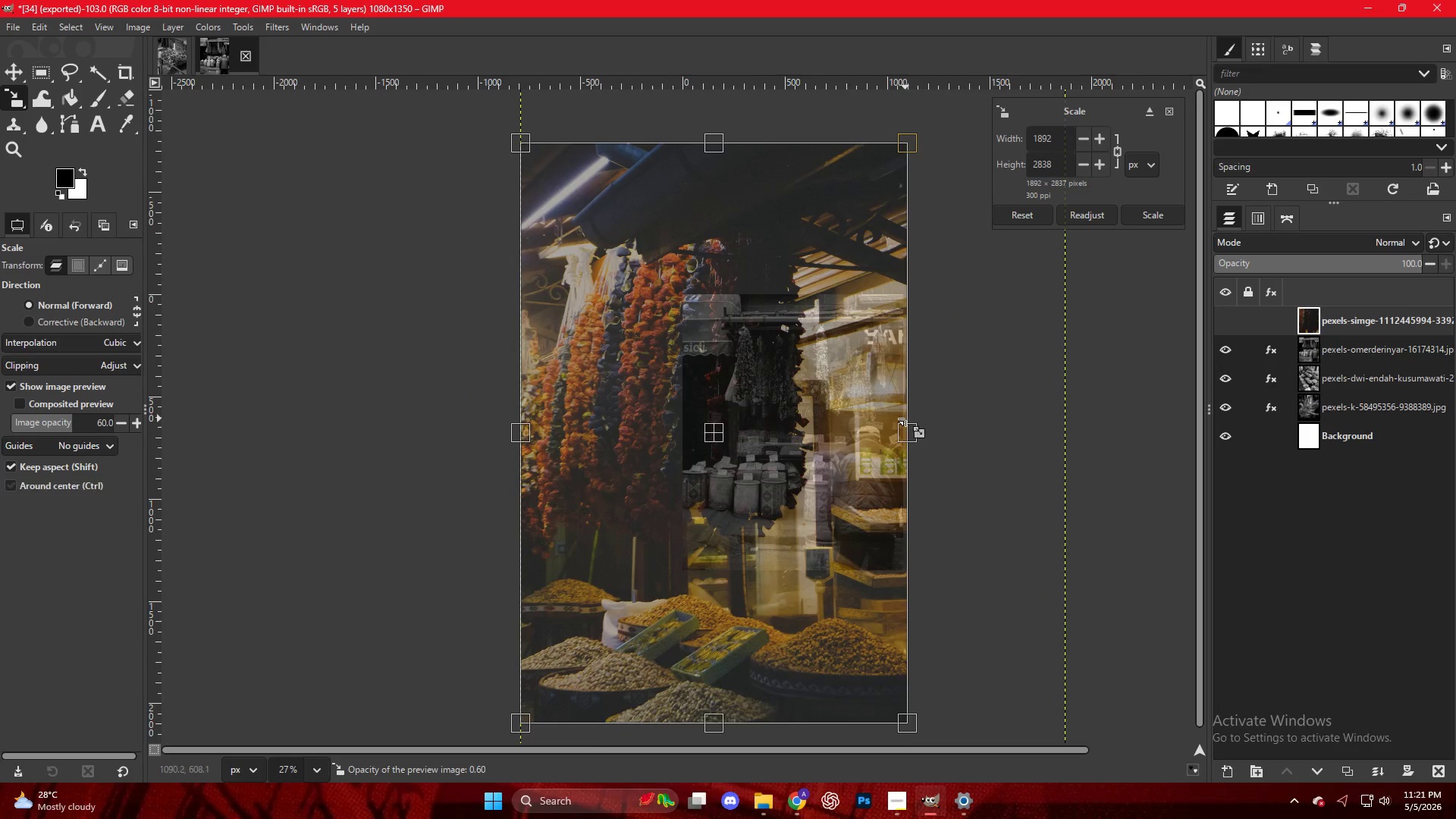 
hold_key(key=ControlLeft, duration=0.67)
 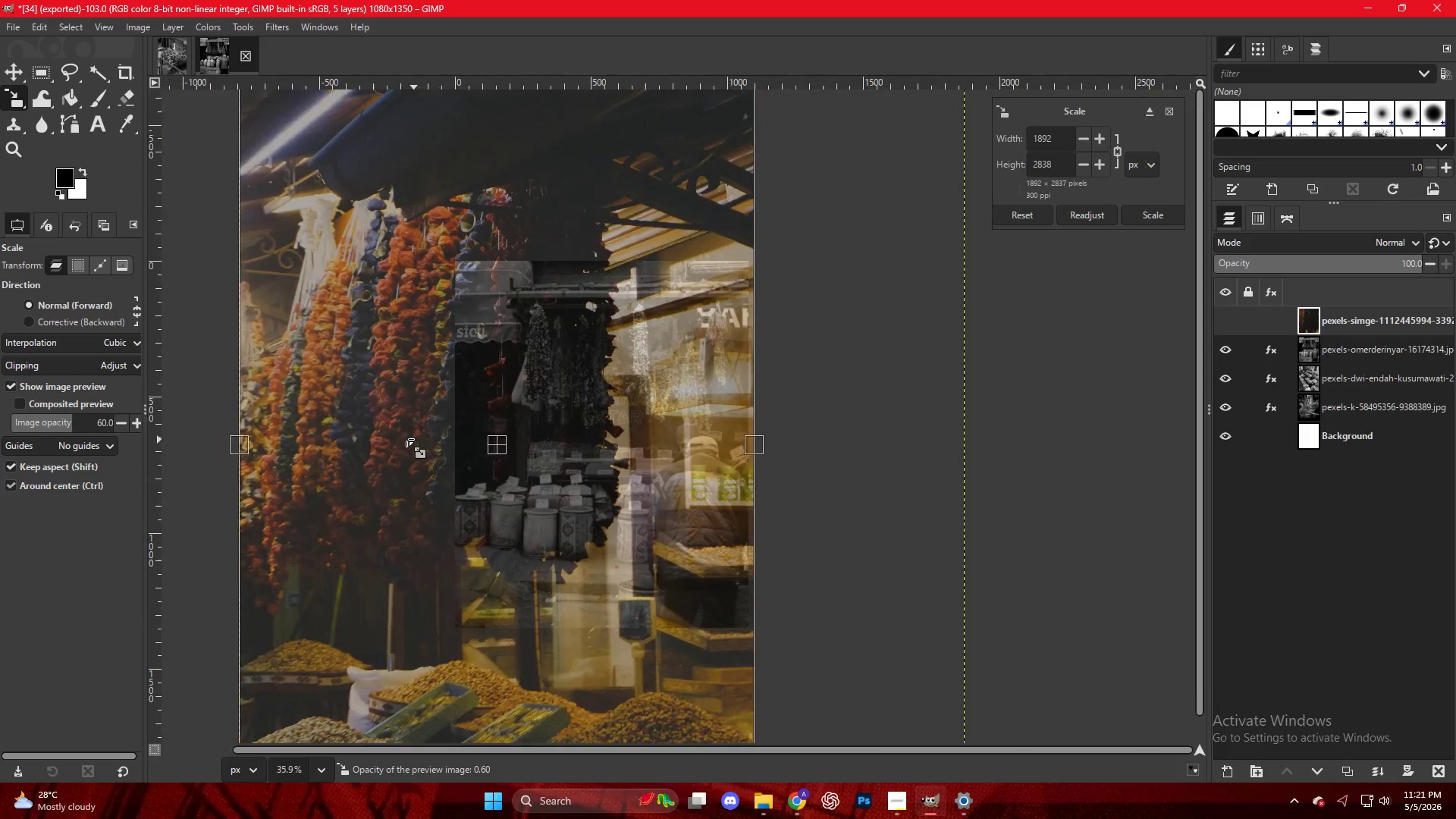 
key(Control+ControlLeft)
 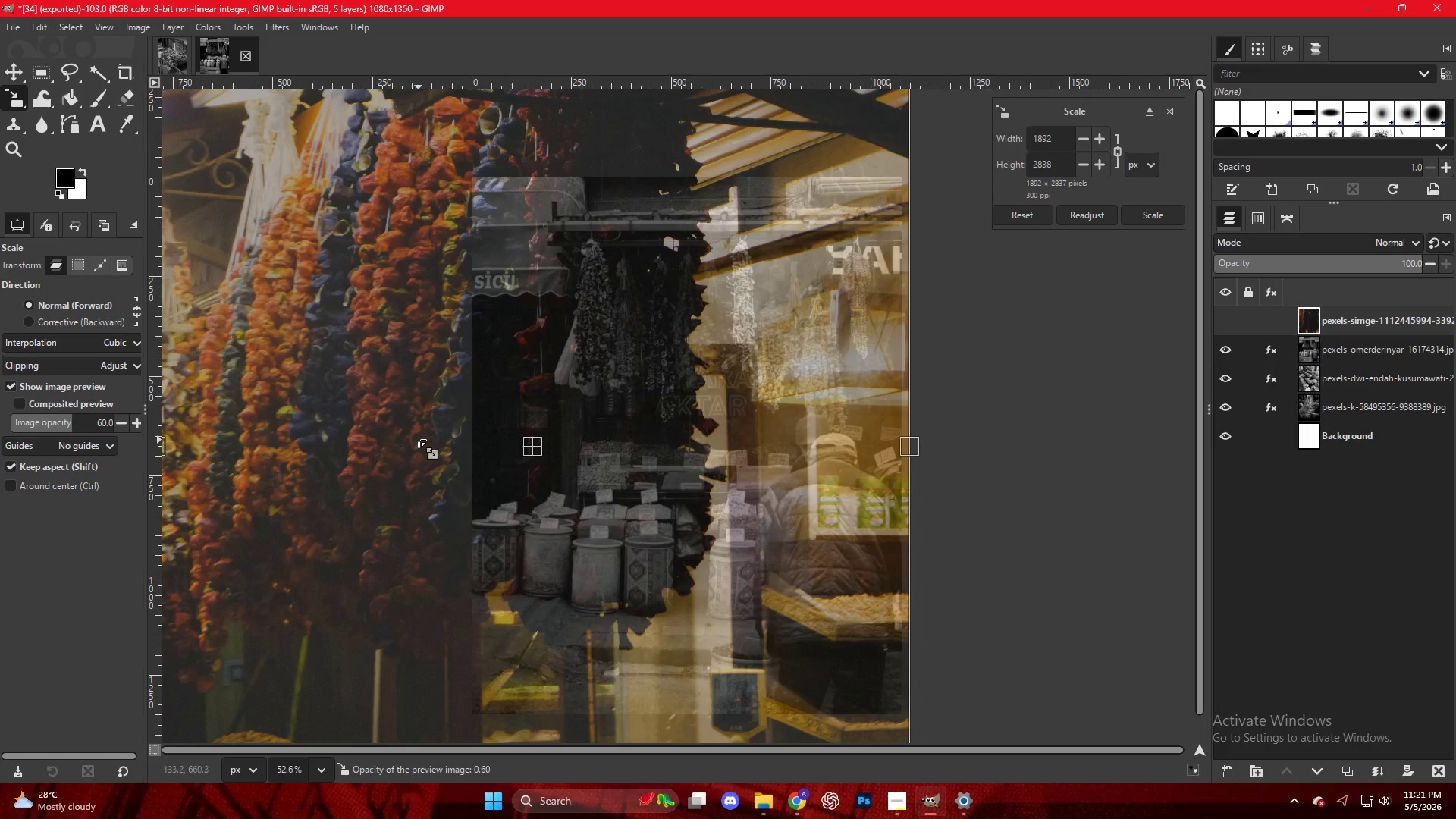 
scroll: coordinate [904, 417], scroll_direction: up, amount: 7.0
 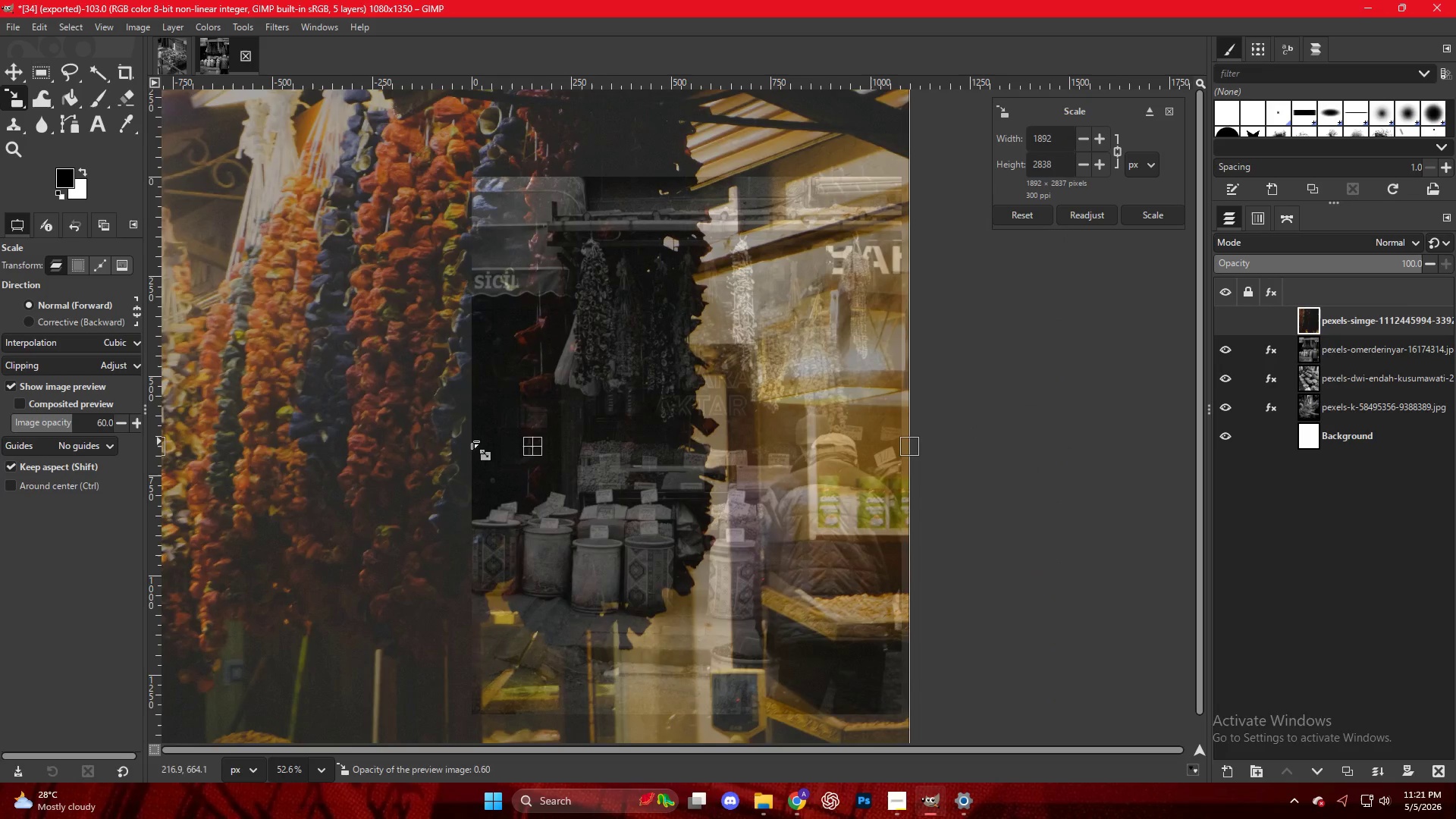 
scroll: coordinate [414, 440], scroll_direction: down, amount: 4.0
 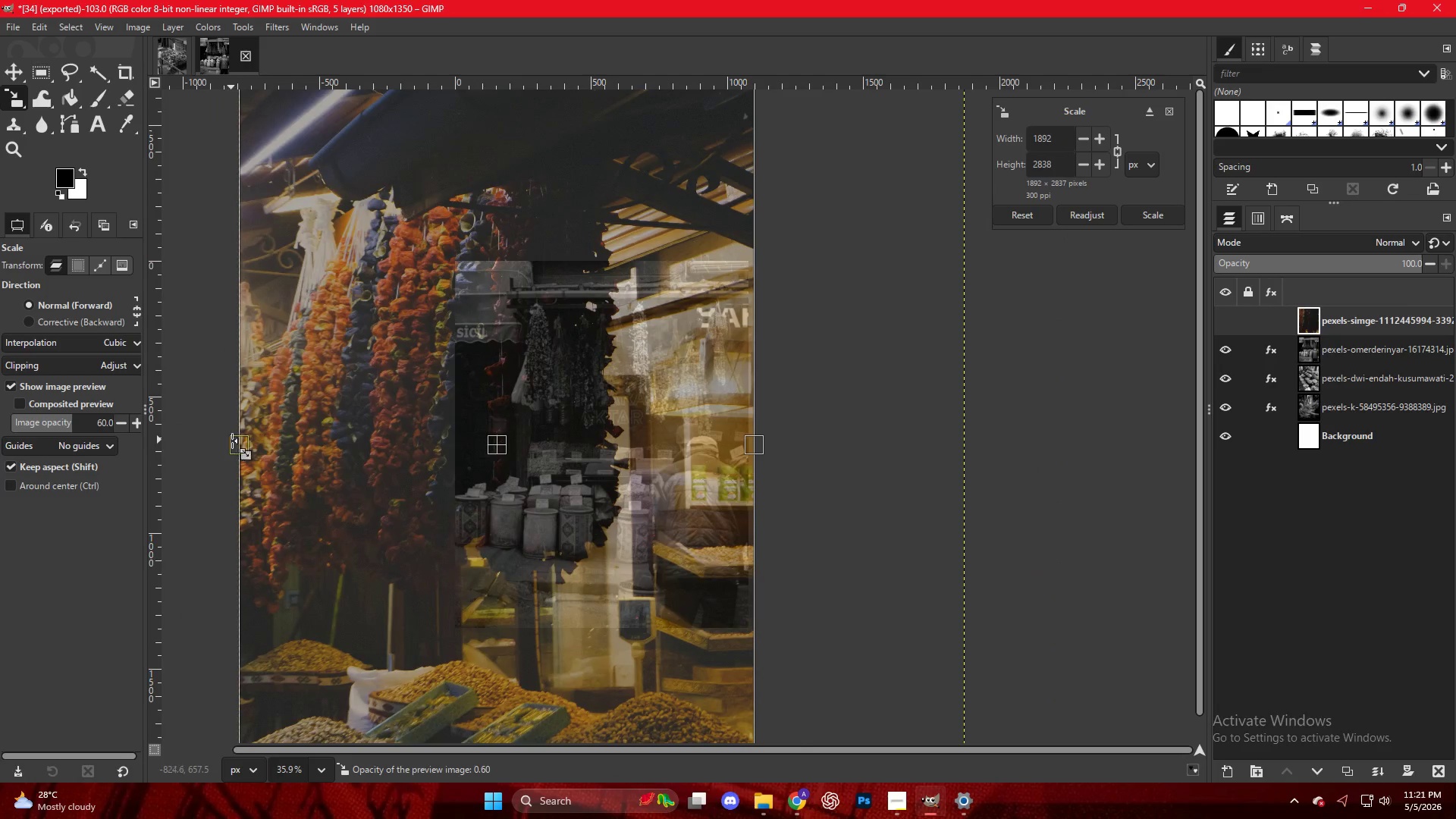 
left_click_drag(start_coordinate=[240, 444], to_coordinate=[452, 445])
 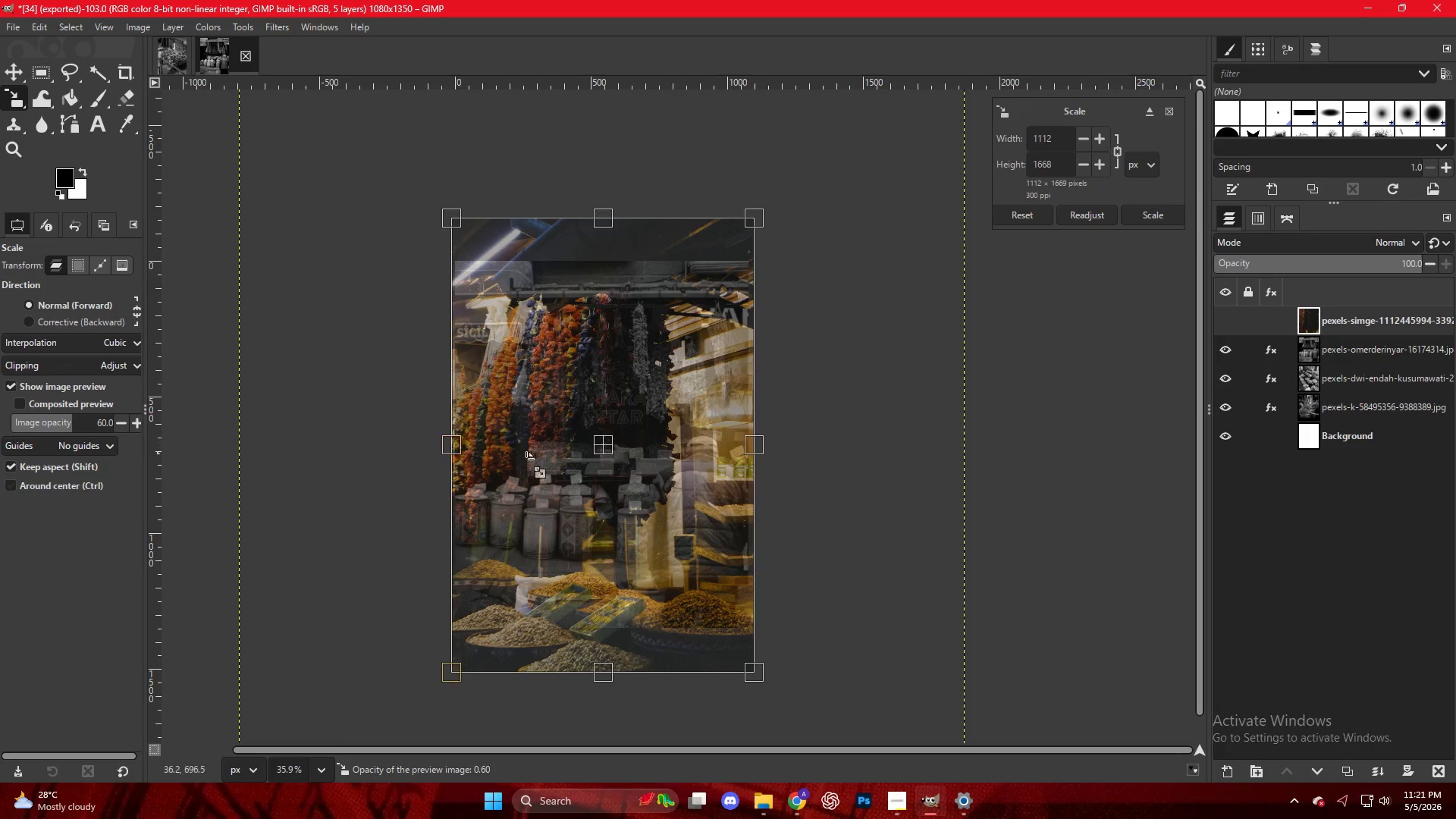 
key(Control+ControlLeft)
 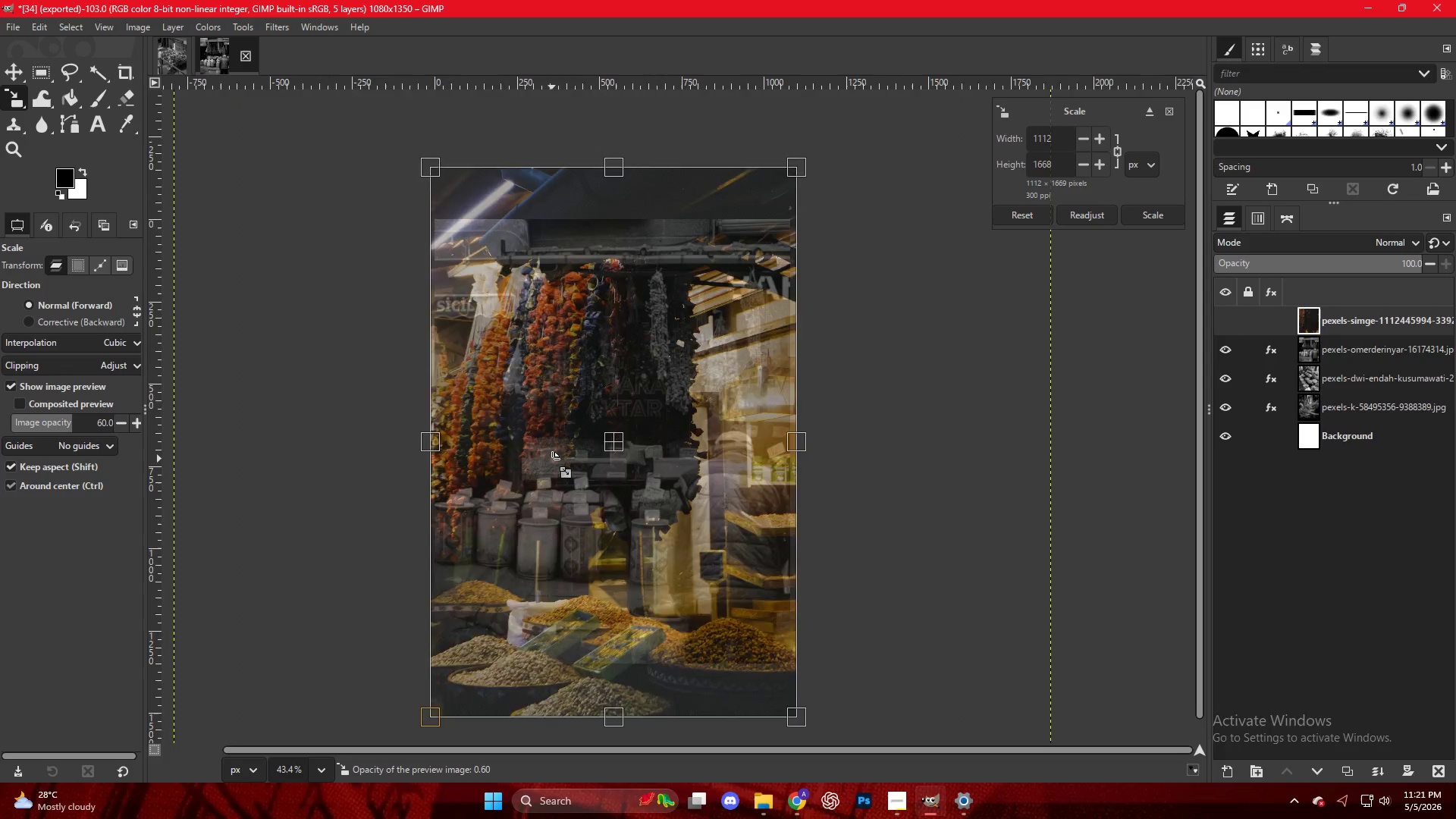 
left_click([552, 455])
 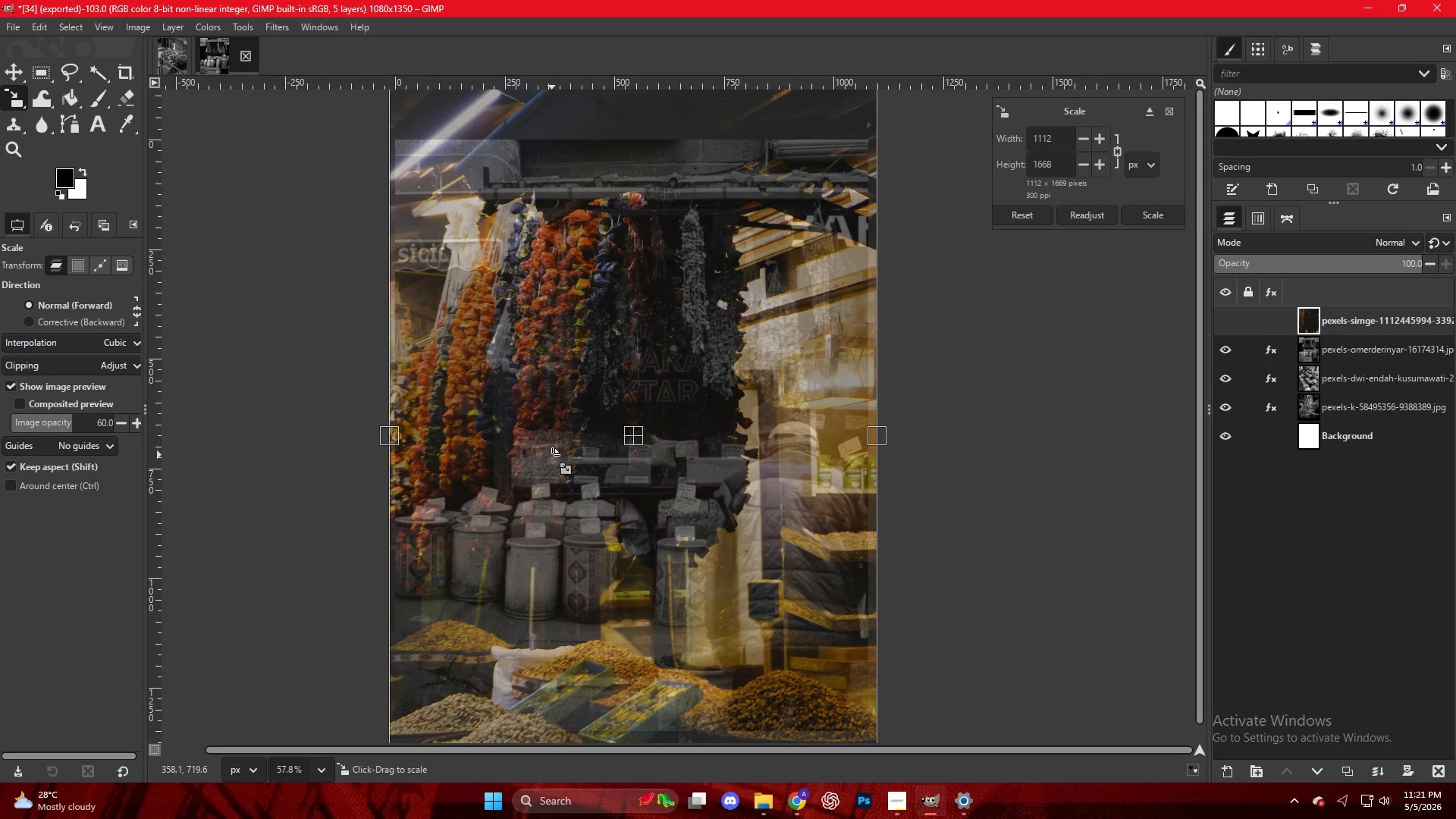 
scroll: coordinate [552, 459], scroll_direction: up, amount: 5.0
 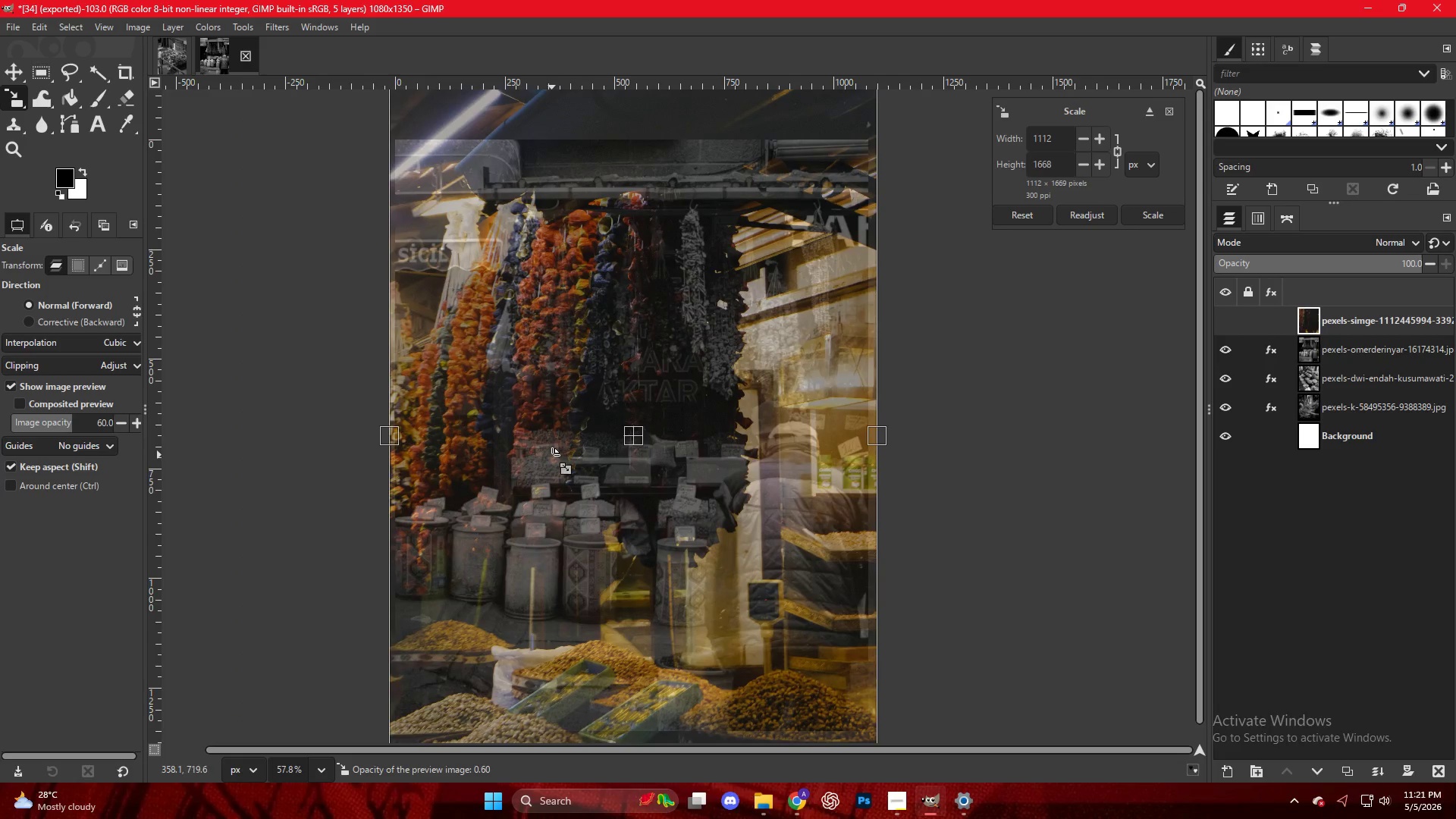 
key(NumpadEnter)
 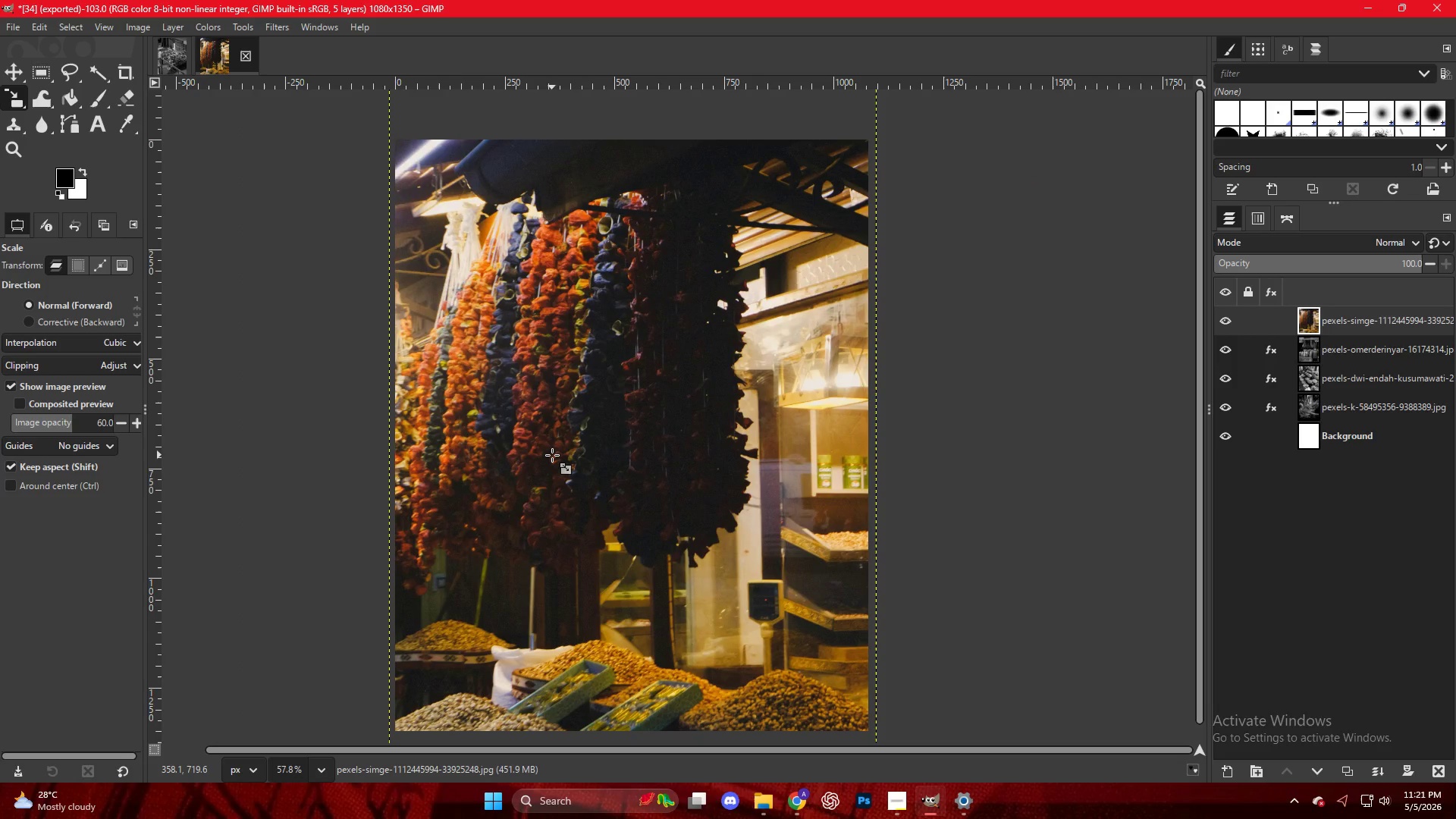 
key(Control+ControlLeft)
 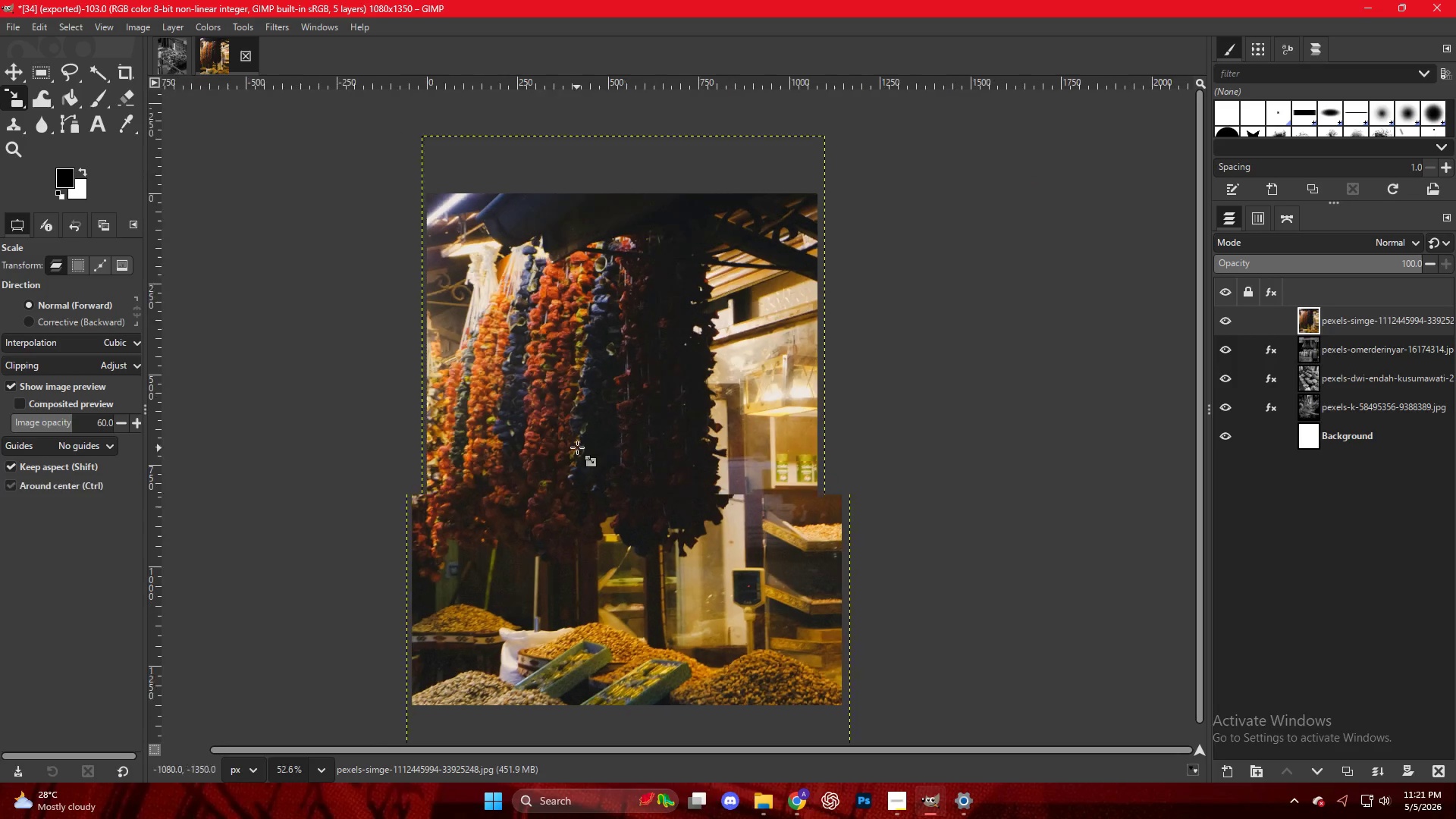 
scroll: coordinate [578, 447], scroll_direction: down, amount: 3.0
 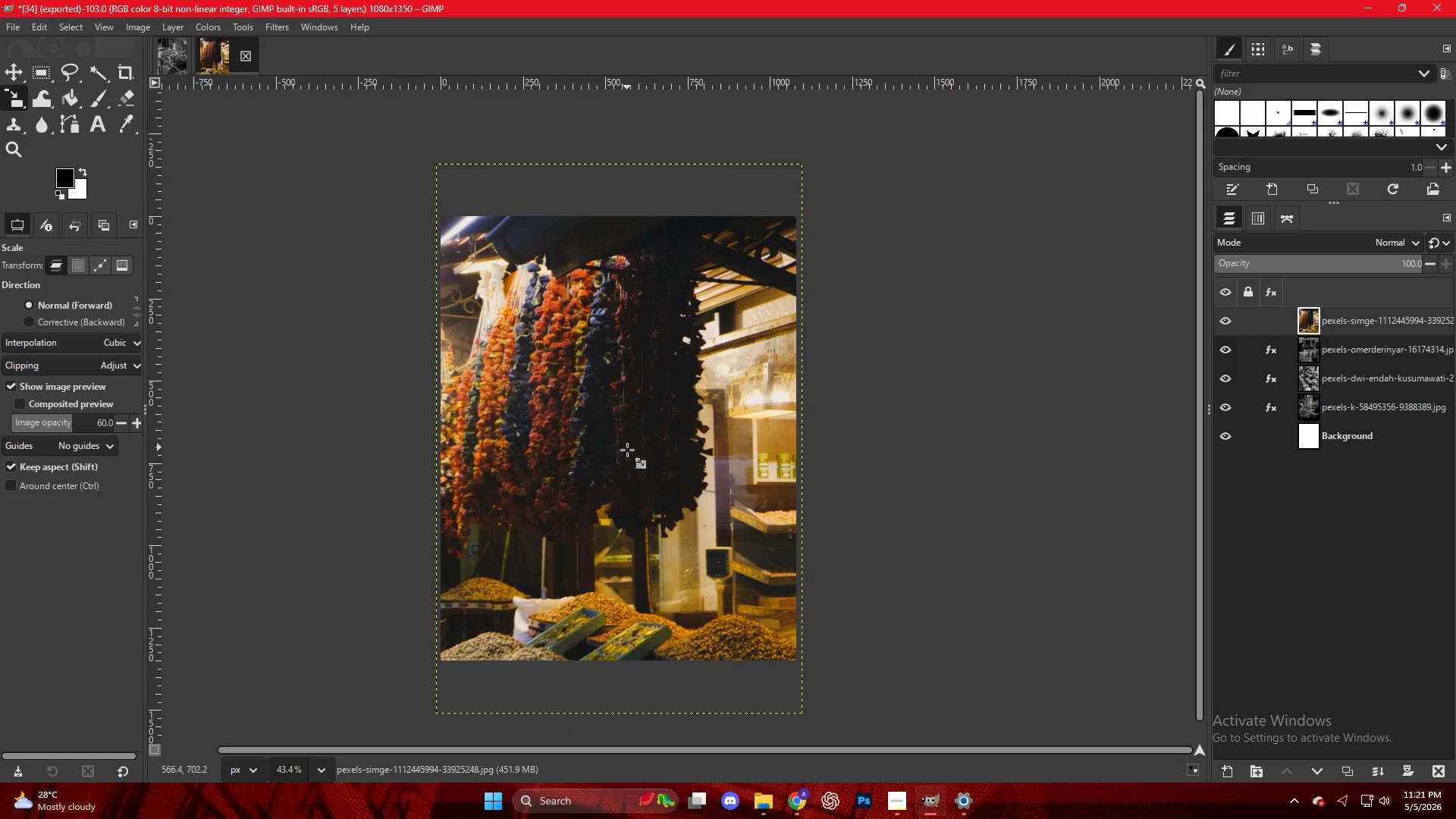 
key(C)
 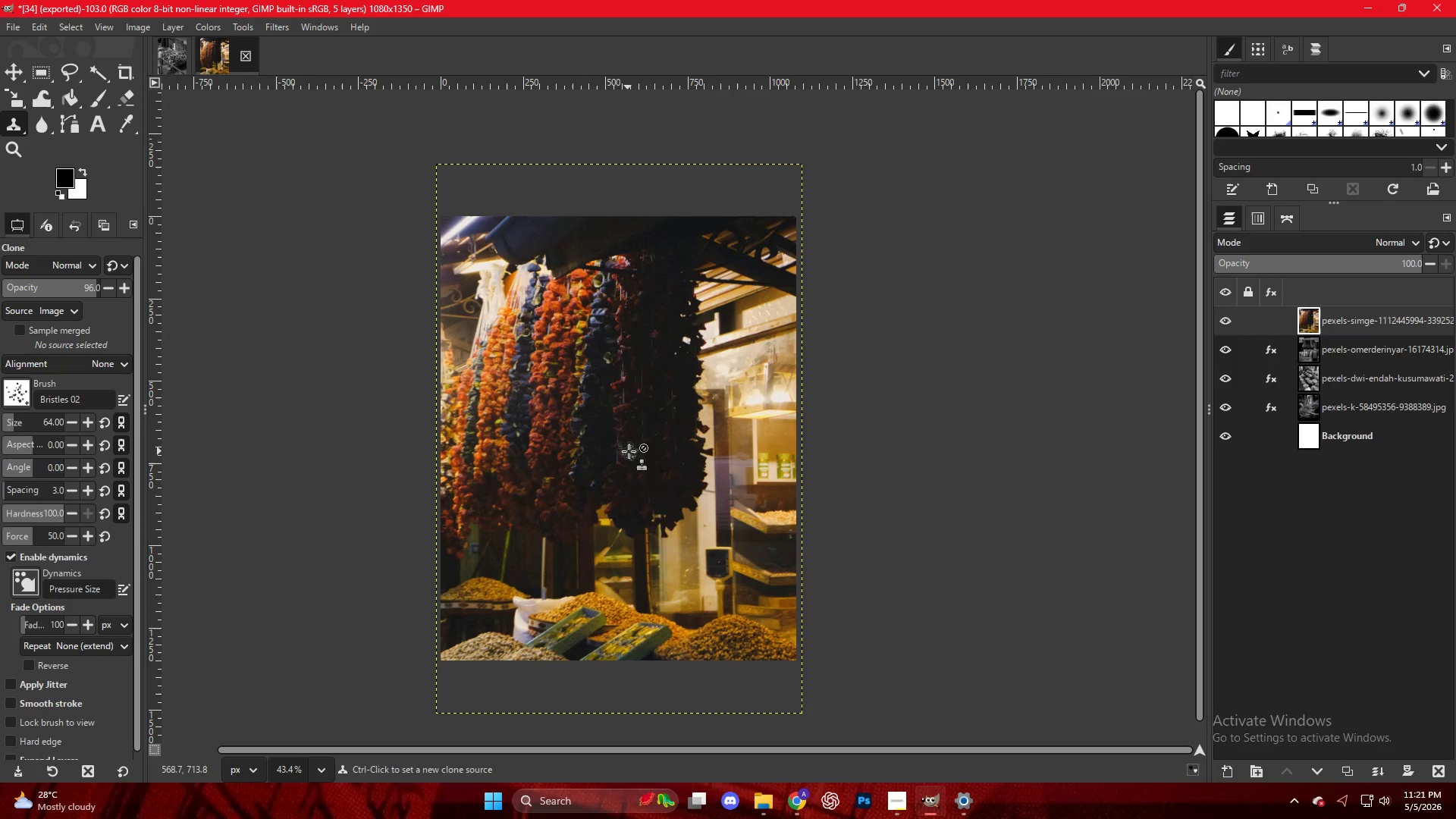 
left_click_drag(start_coordinate=[629, 451], to_coordinate=[632, 433])
 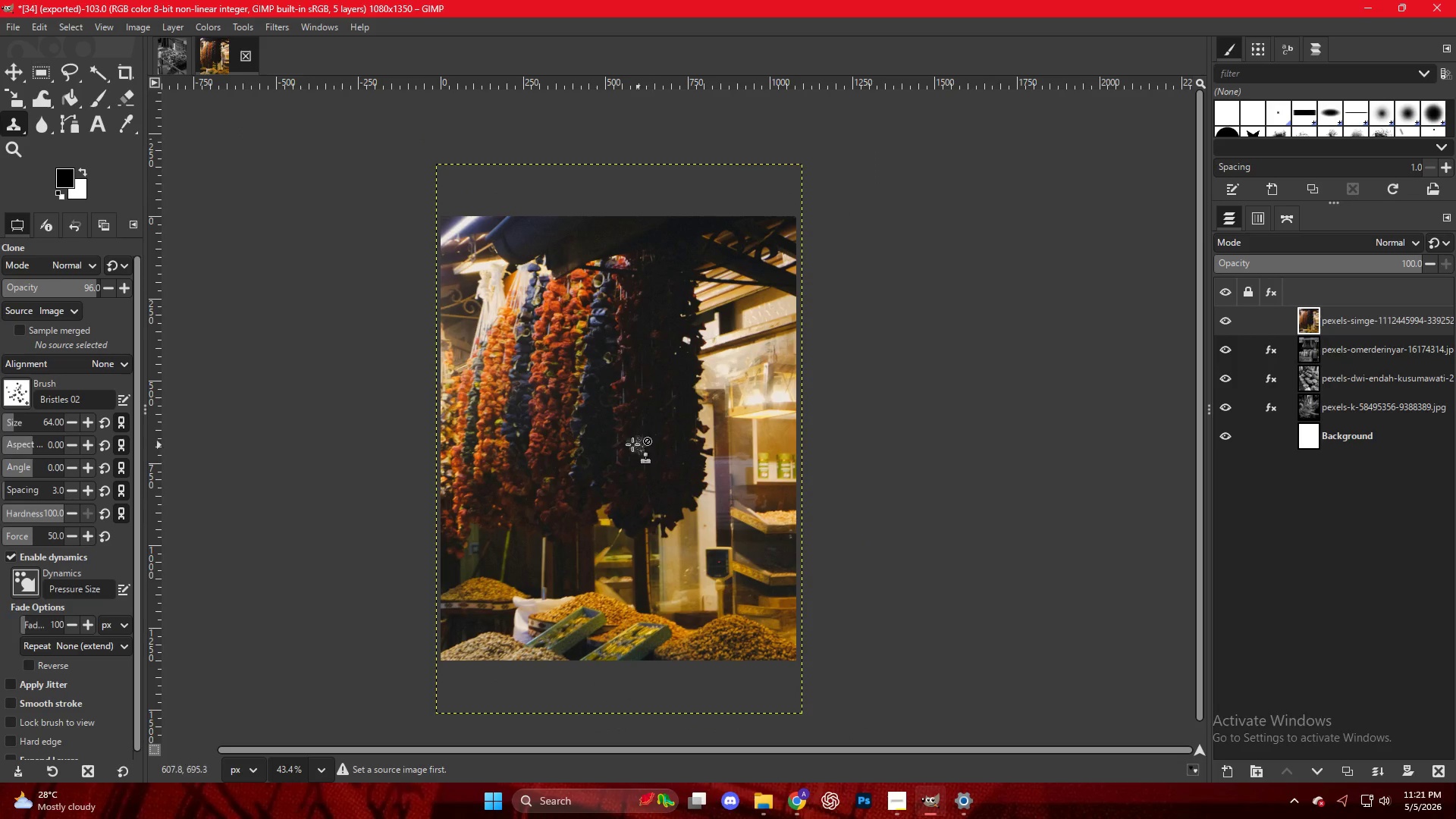 
key(Comma)
 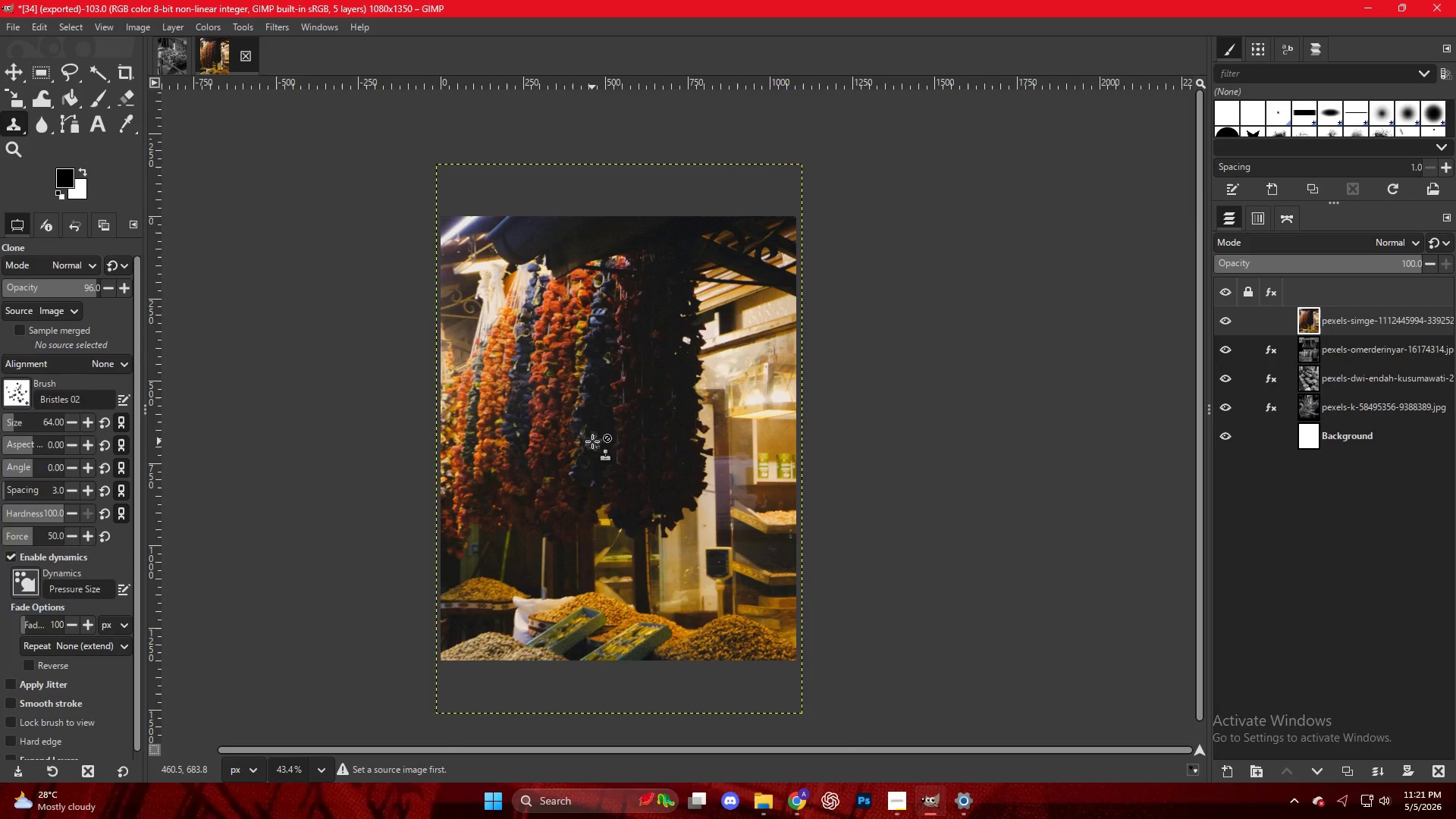 
key(M)
 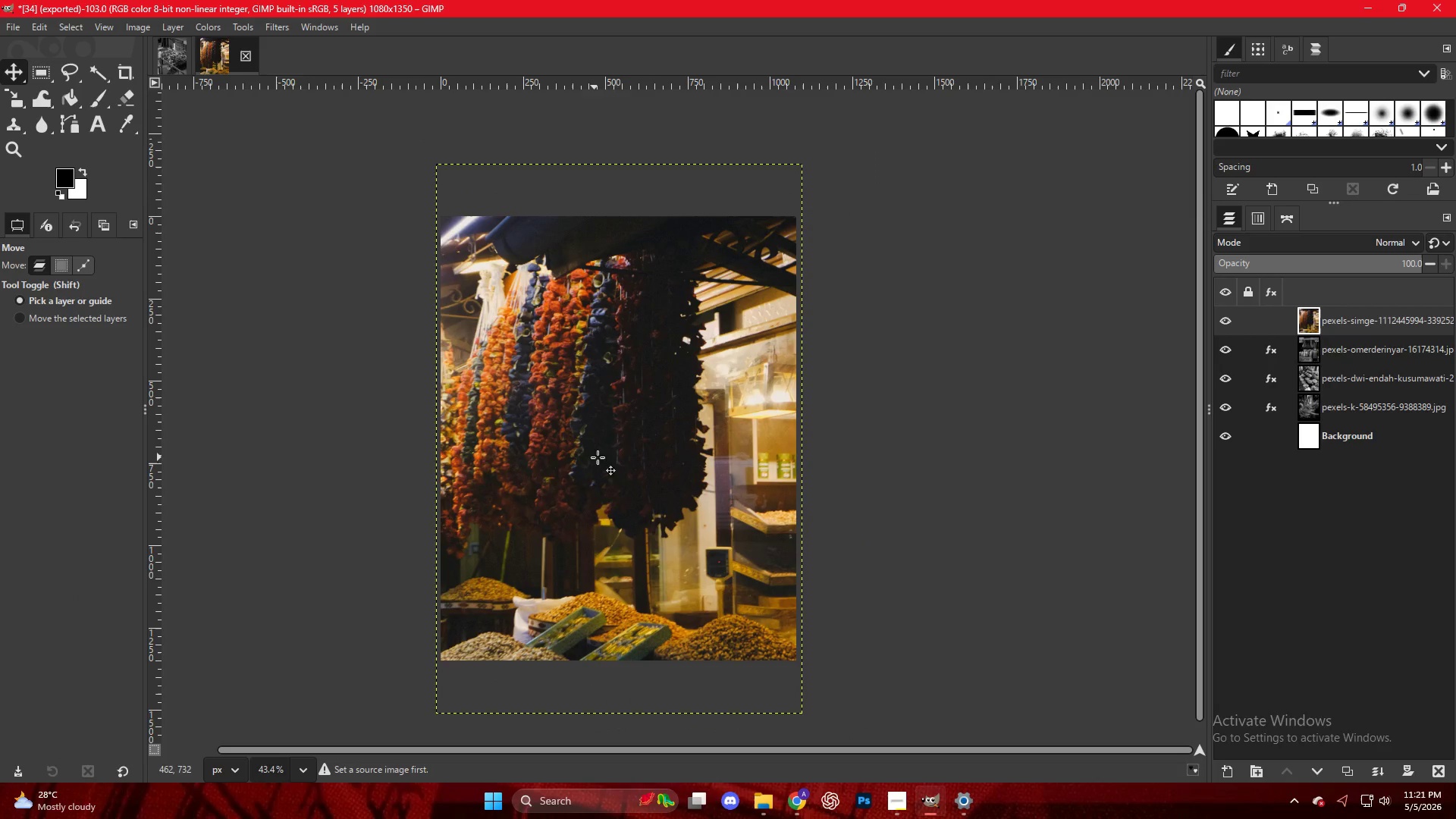 
left_click_drag(start_coordinate=[607, 458], to_coordinate=[605, 406])
 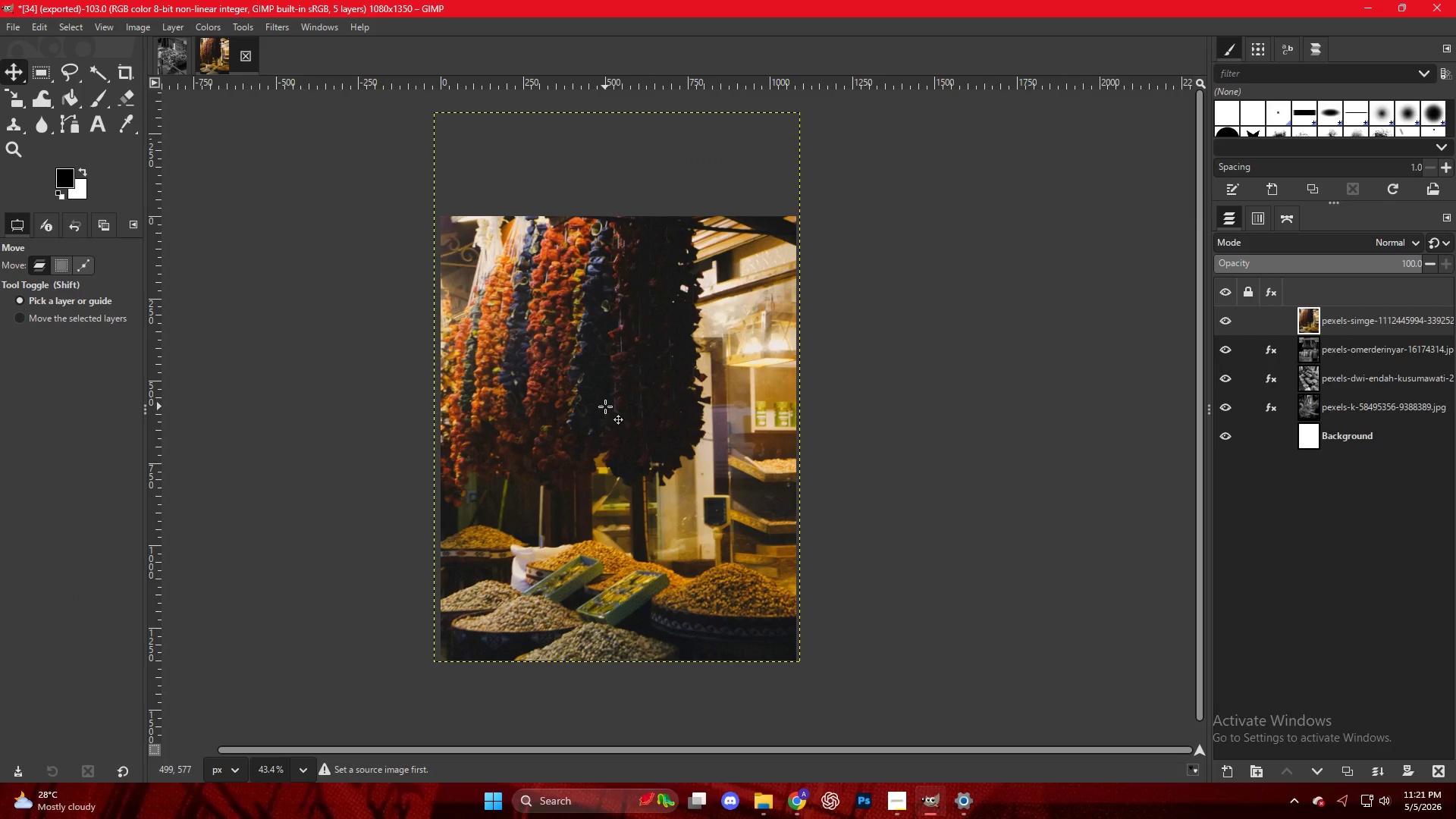 
key(NumpadEnter)
 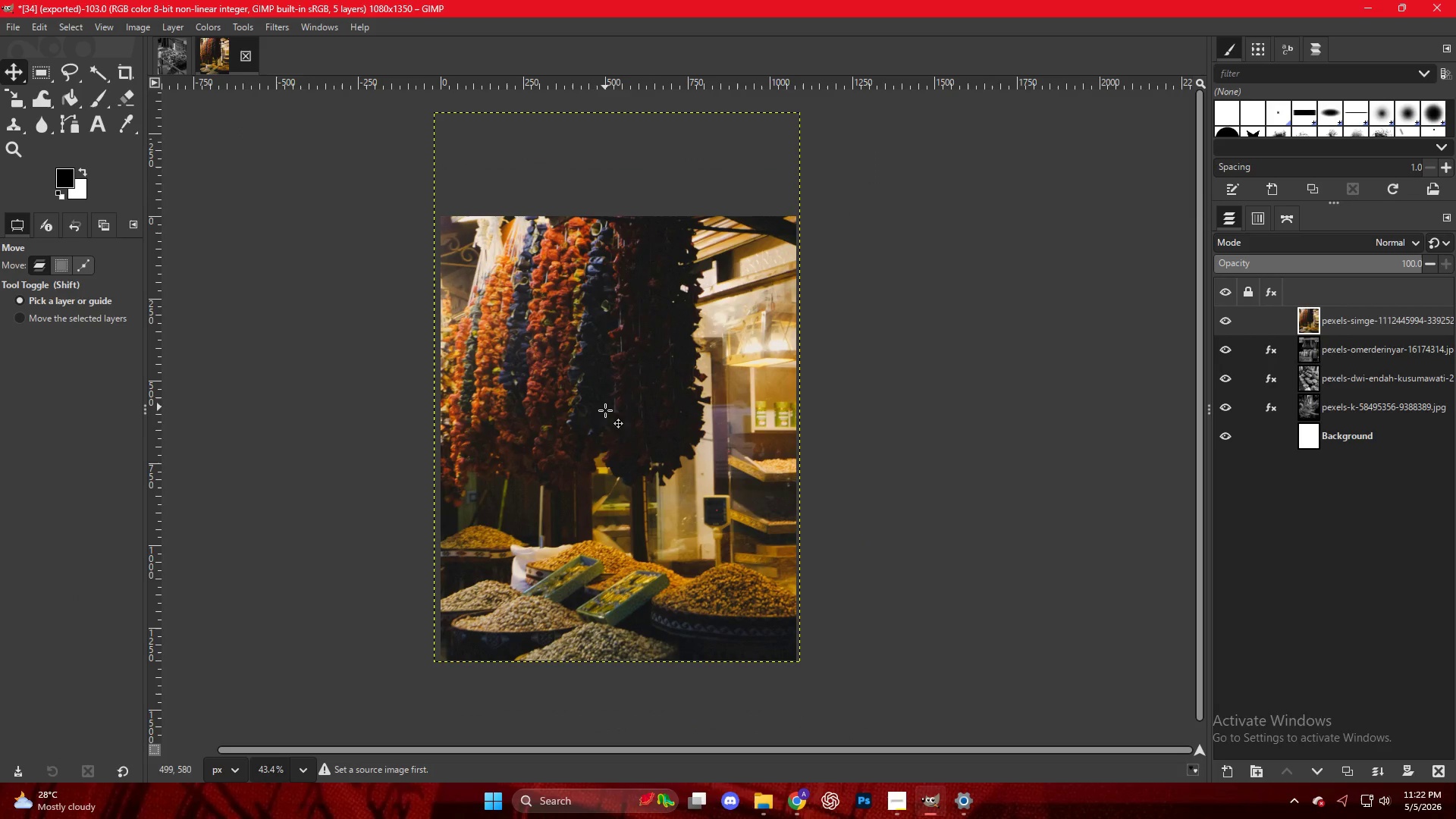 
key(Control+ControlLeft)
 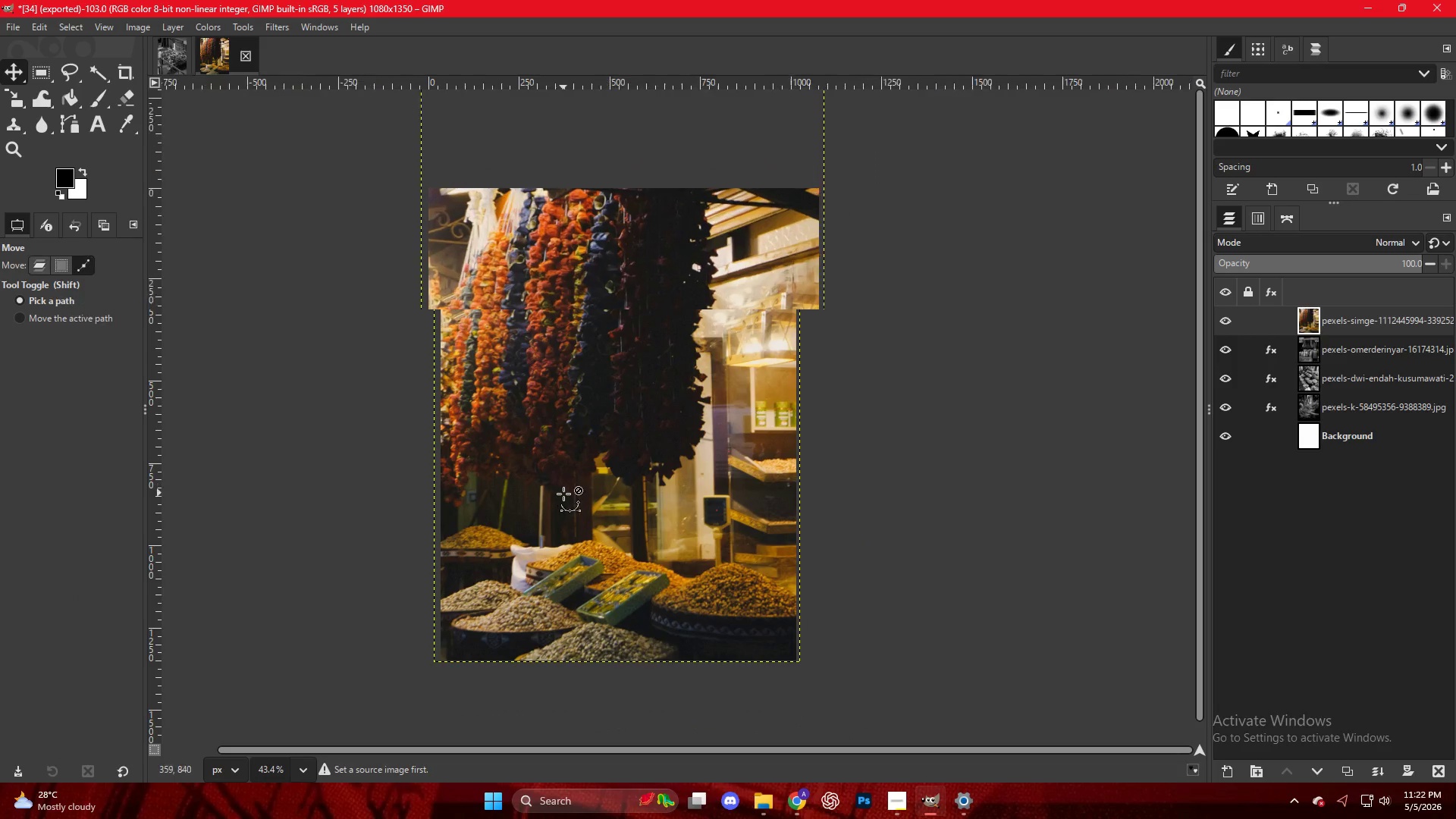 
scroll: coordinate [563, 494], scroll_direction: up, amount: 3.0
 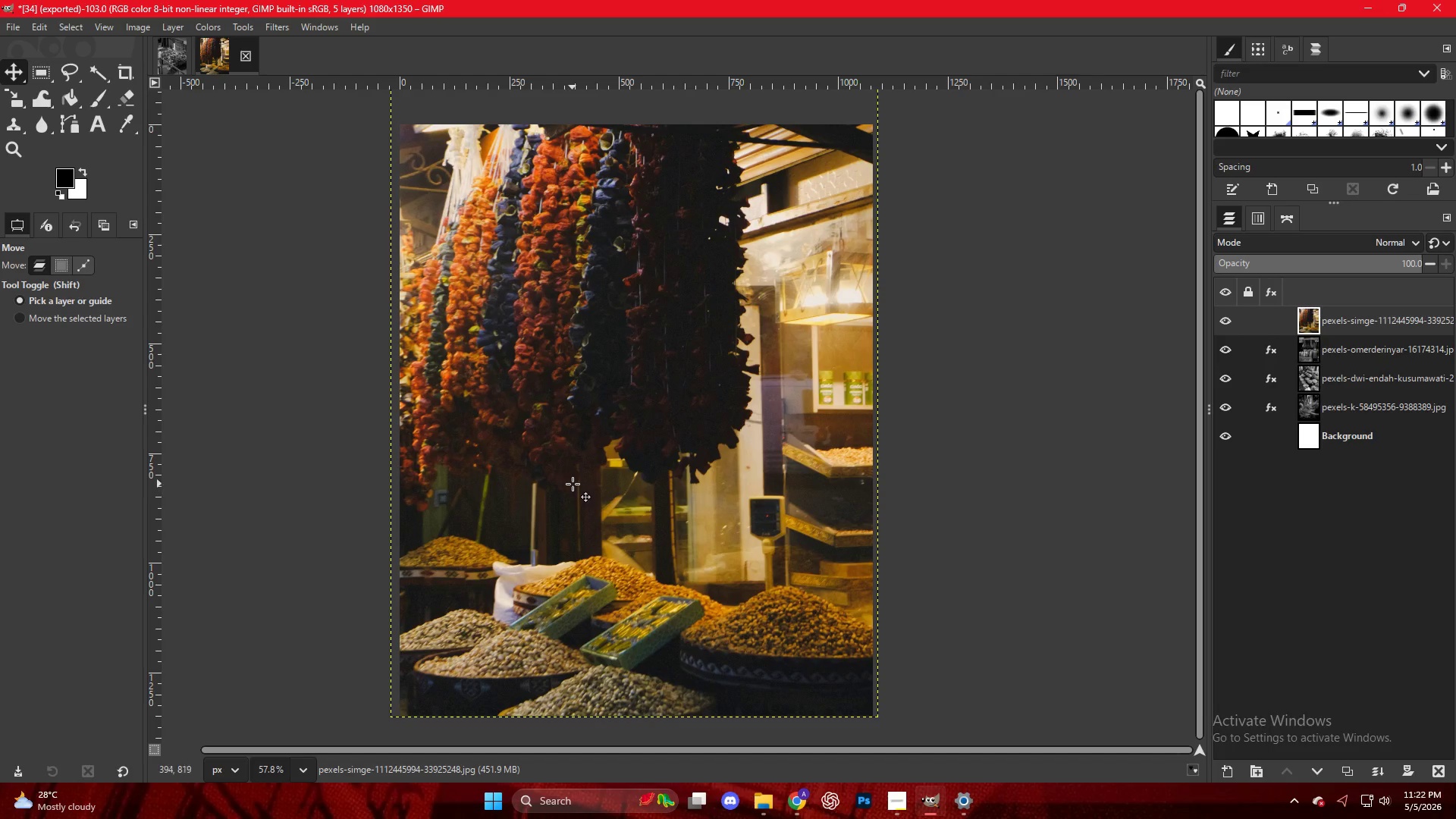 
right_click([570, 462])
 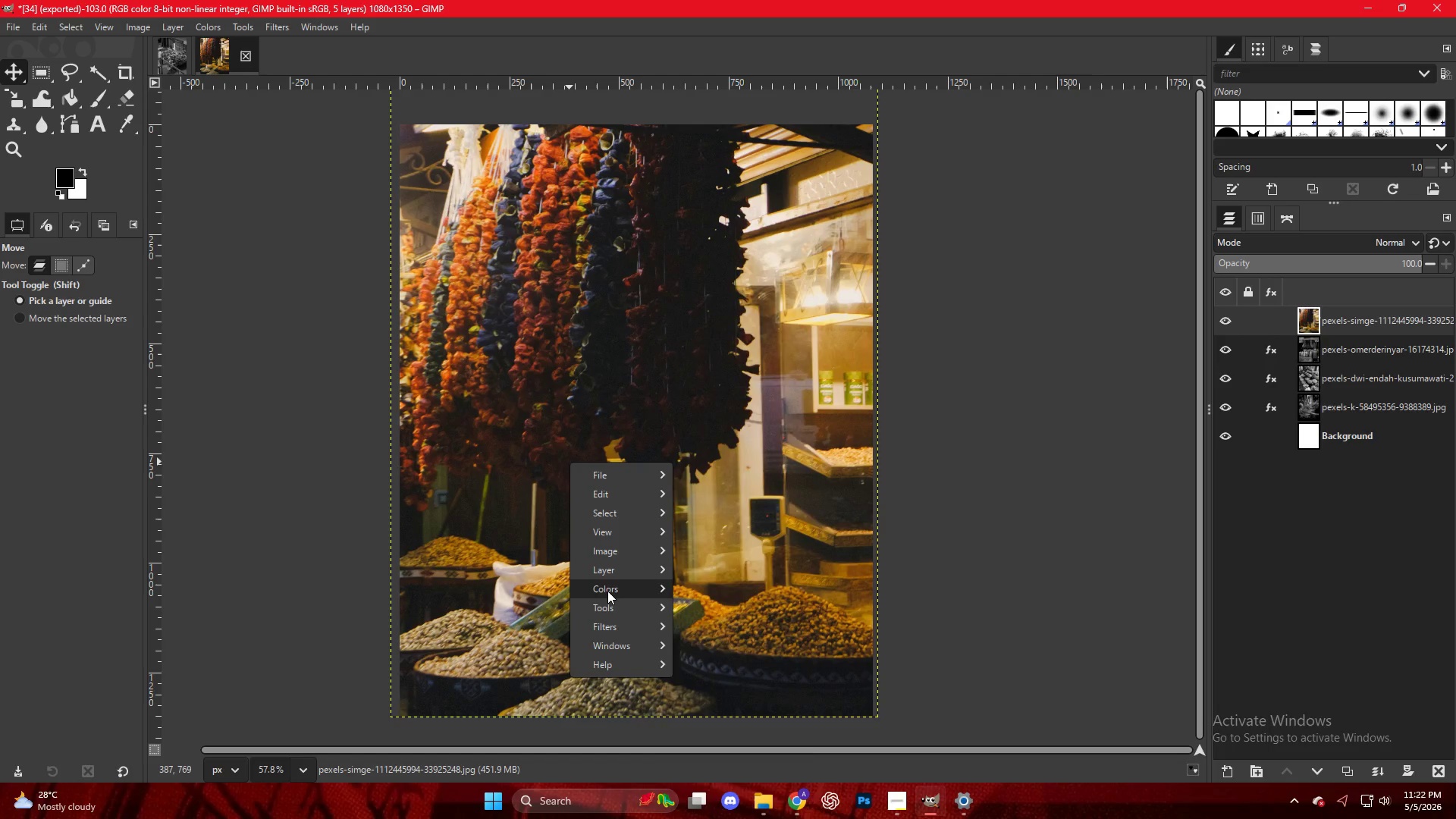 
left_click([607, 592])
 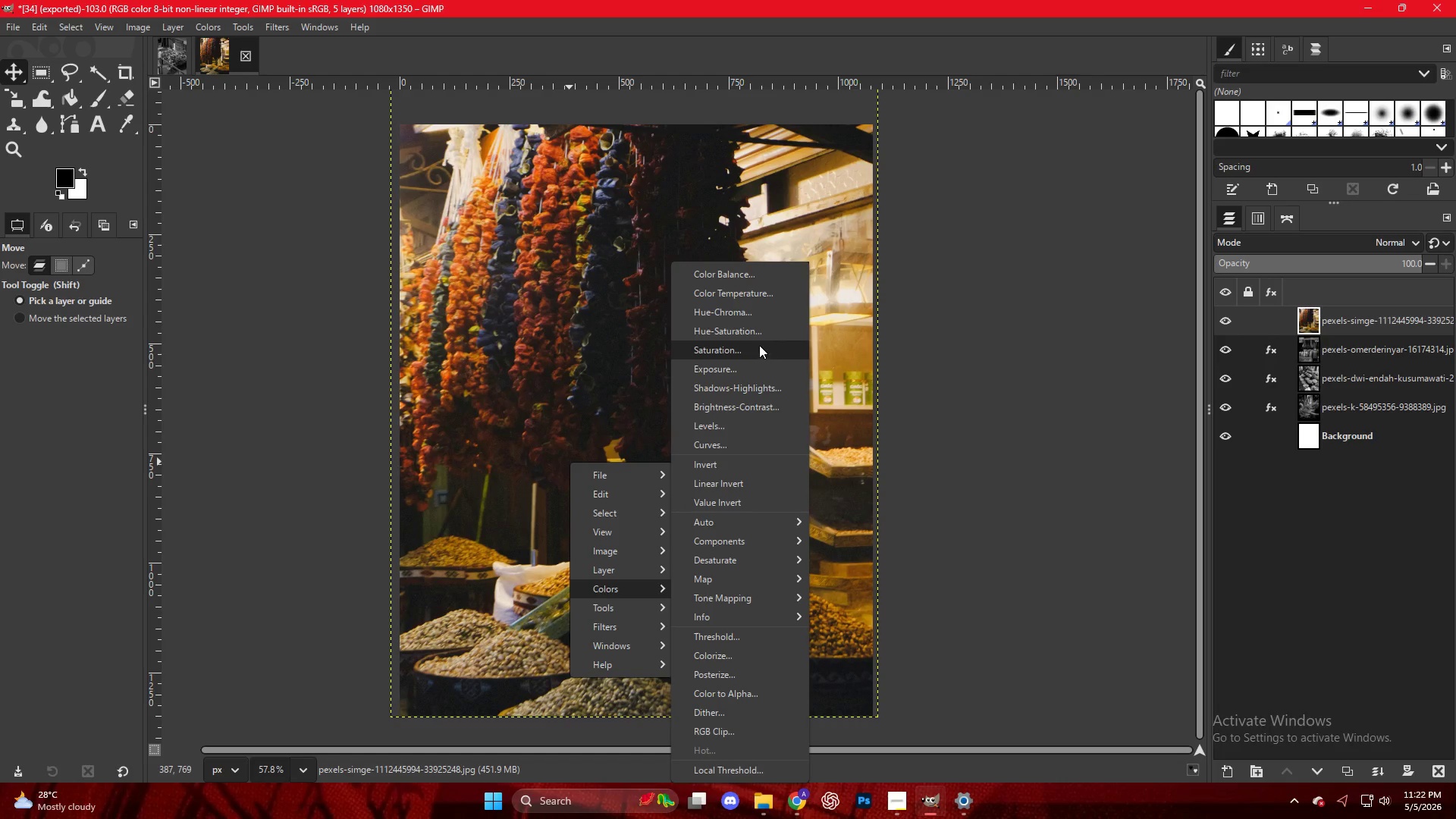 
left_click([754, 339])
 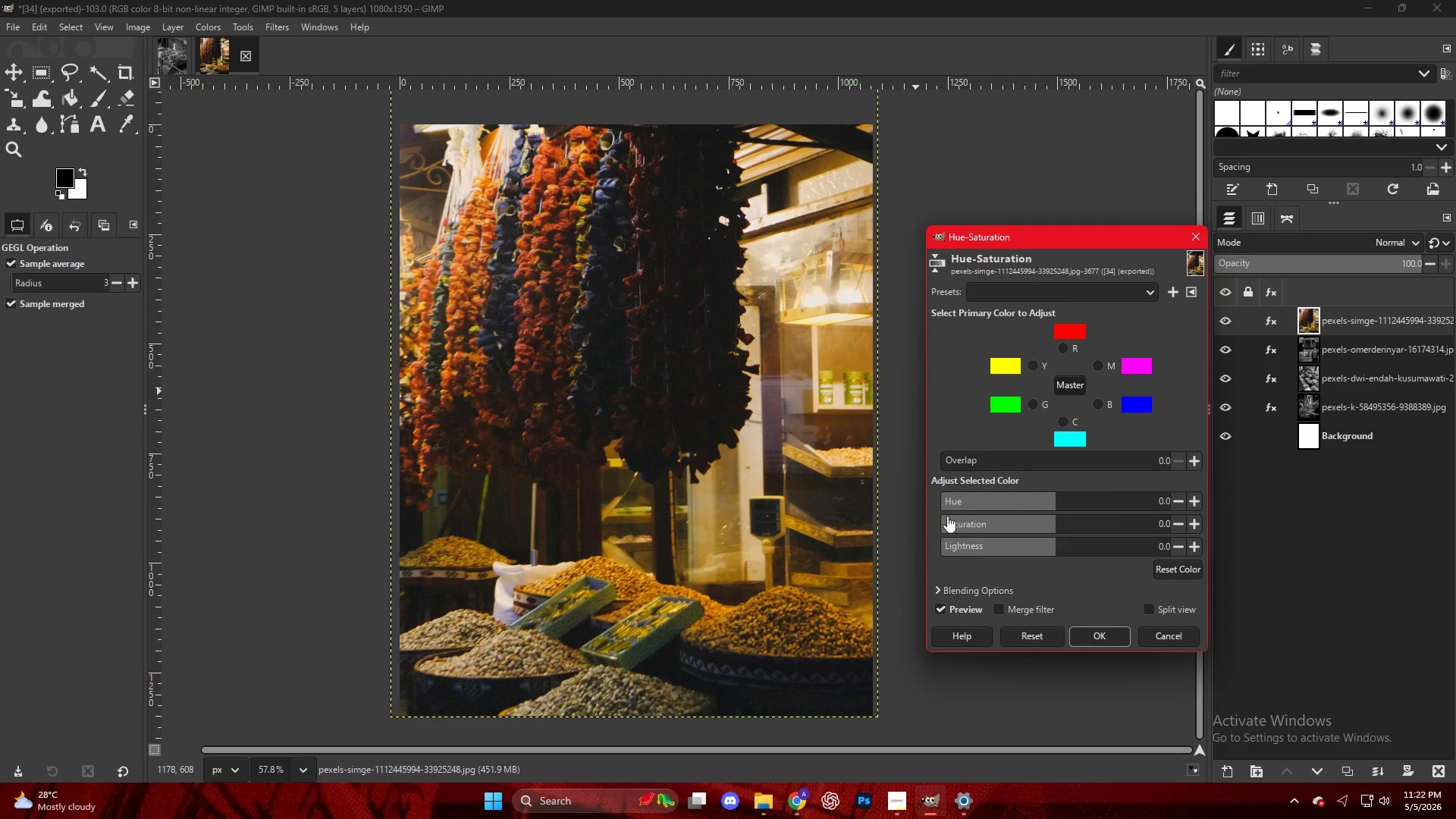 
left_click_drag(start_coordinate=[950, 525], to_coordinate=[893, 516])
 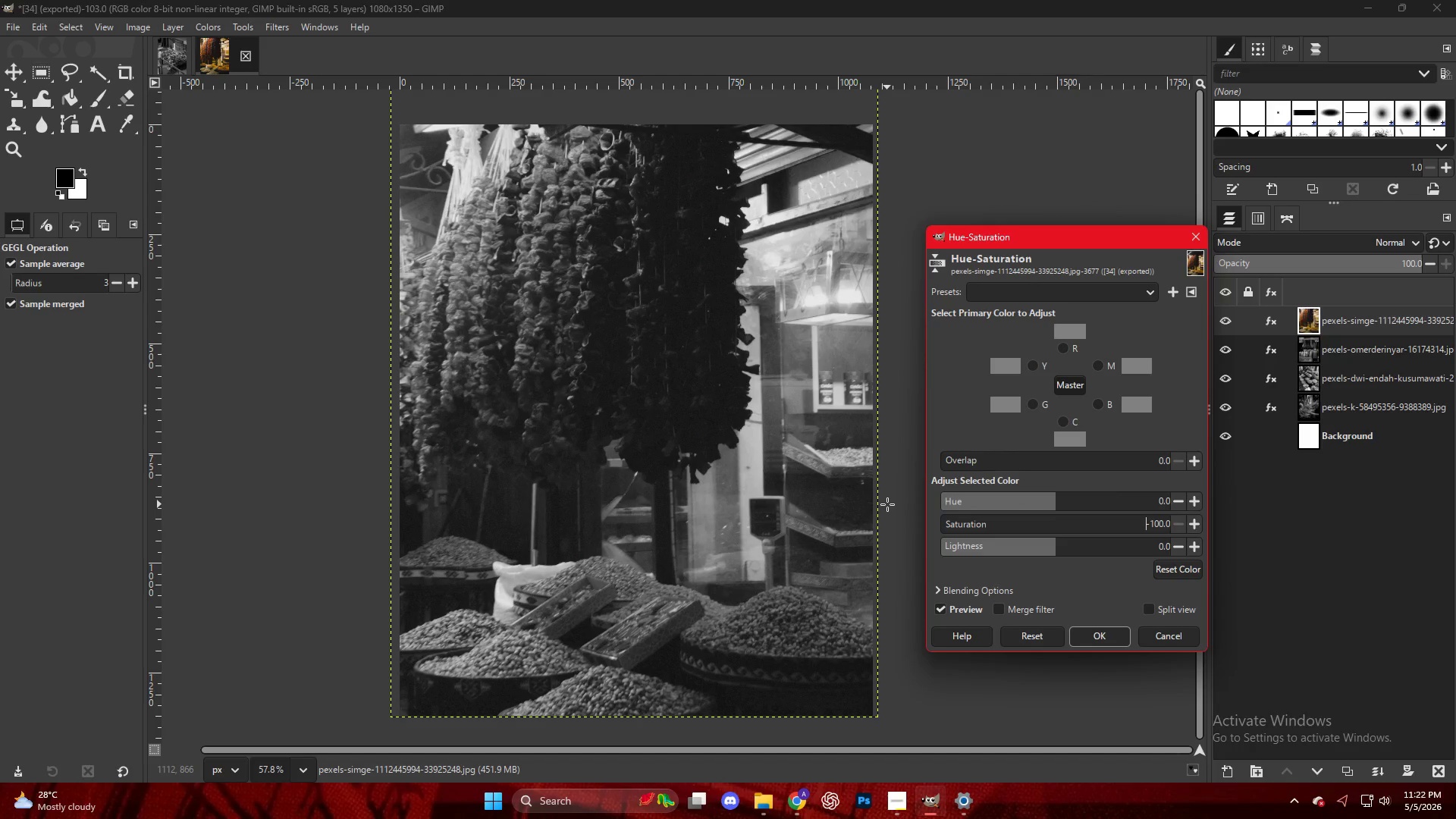 
key(NumpadEnter)
 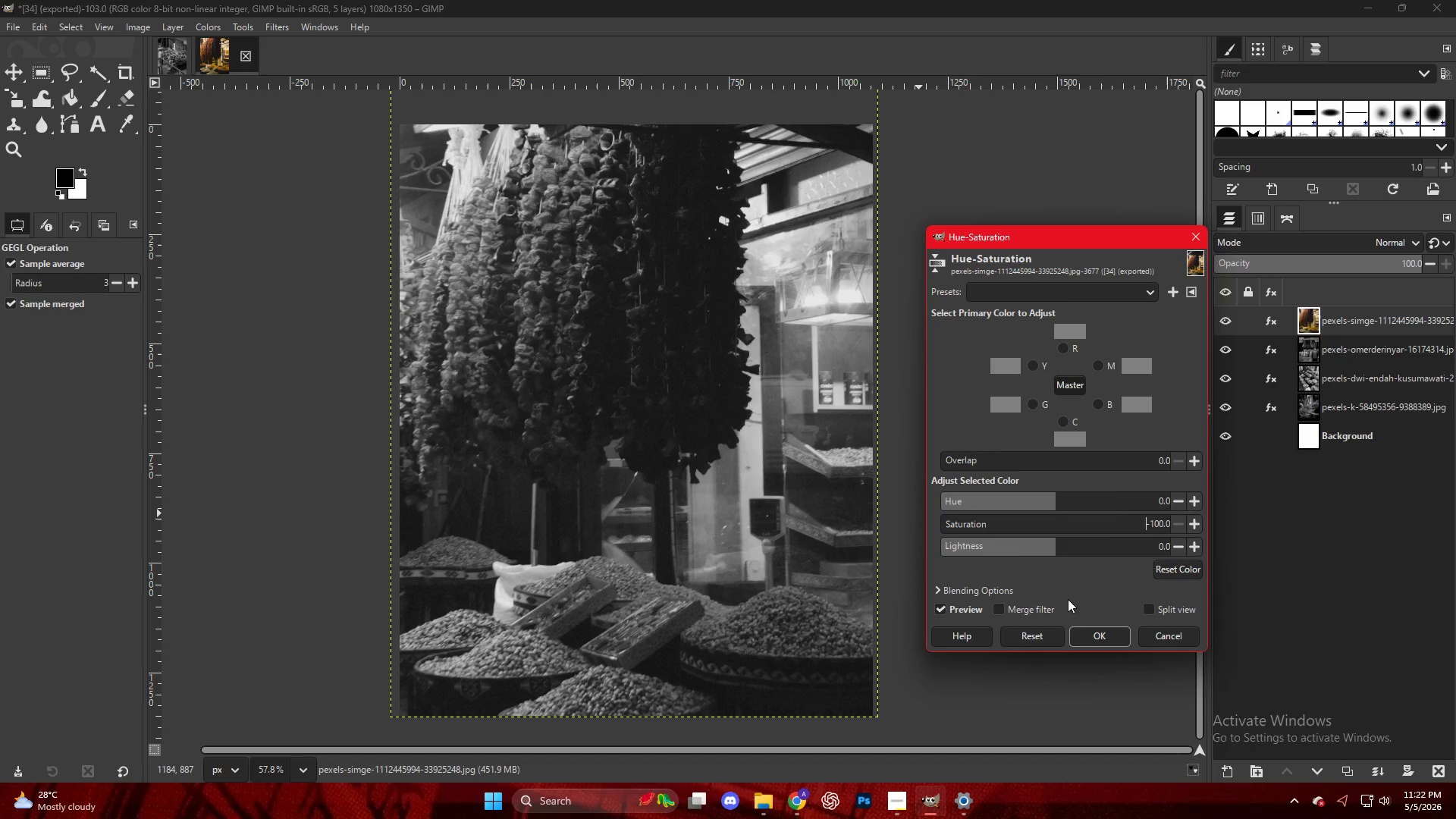 
left_click([1084, 632])
 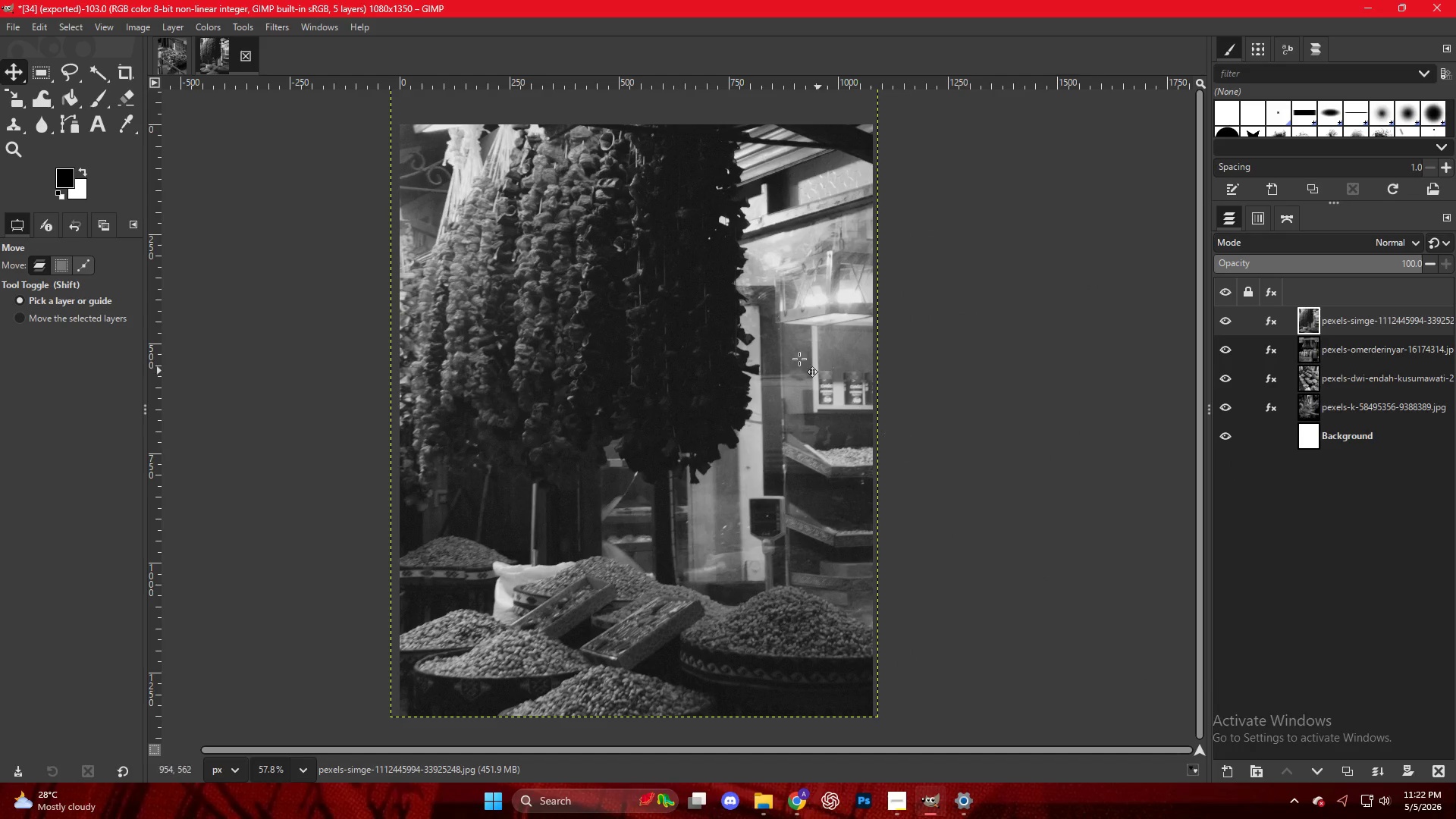 
right_click([708, 306])
 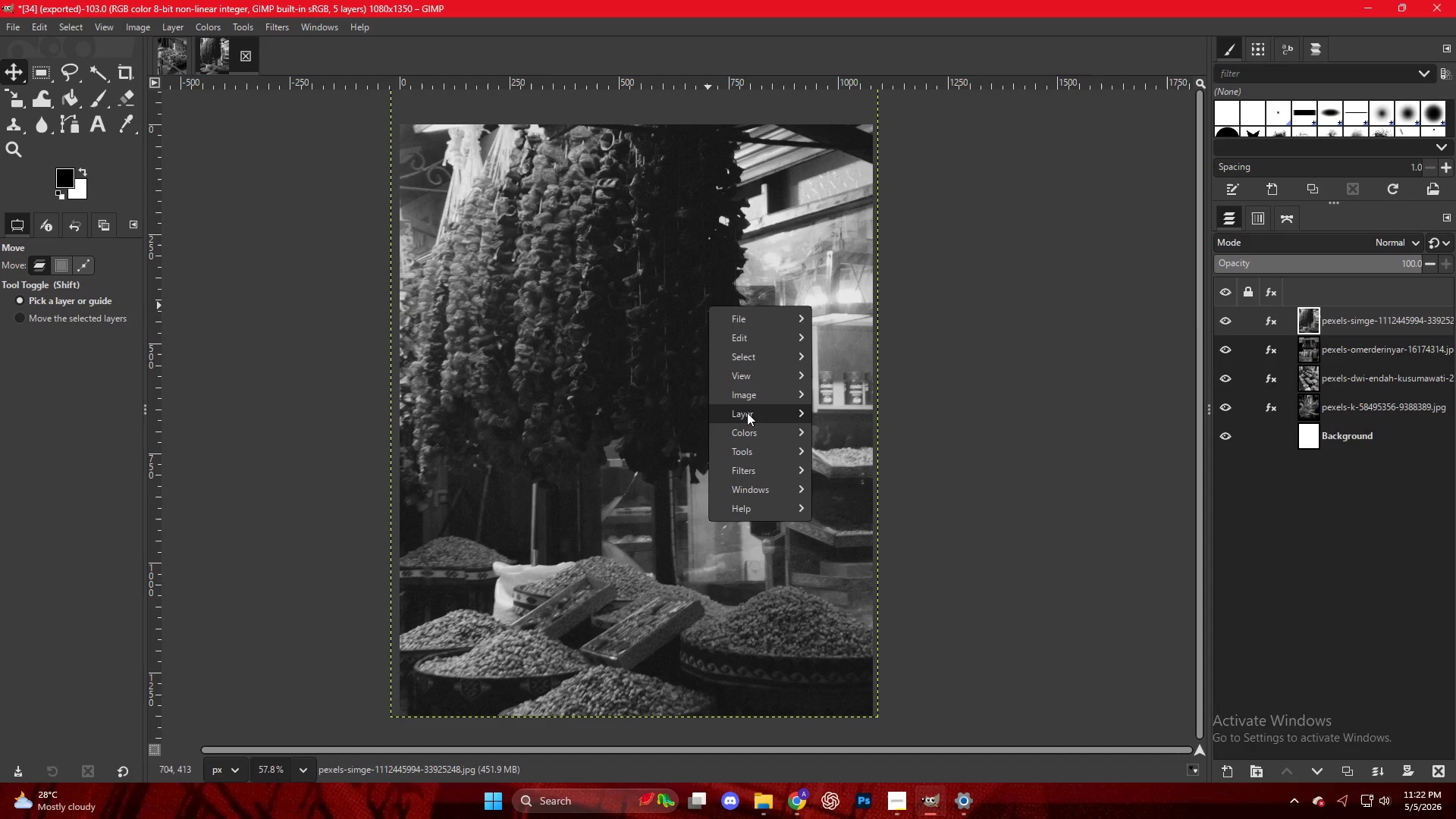 
left_click([747, 413])
 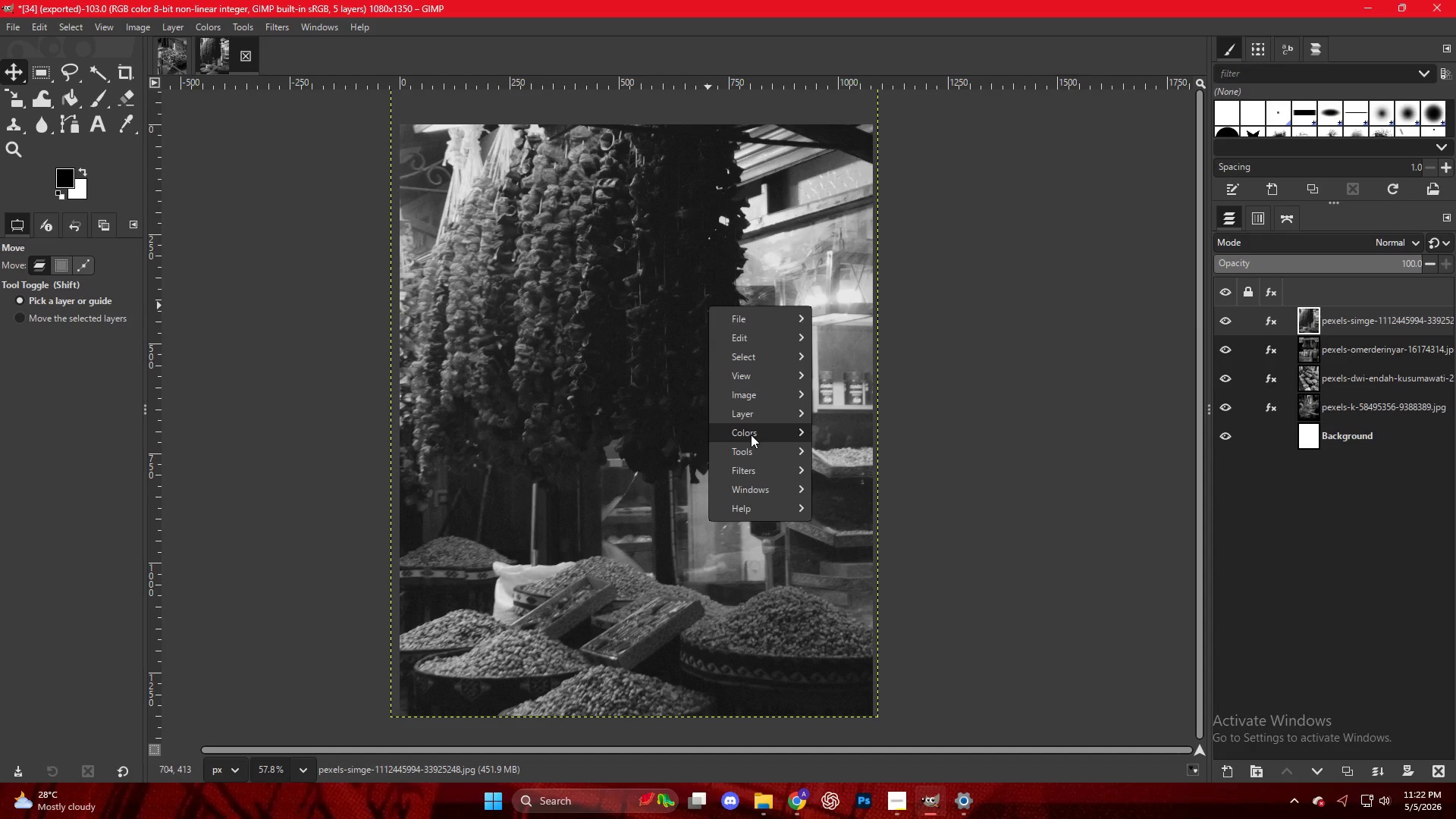 
double_click([751, 435])
 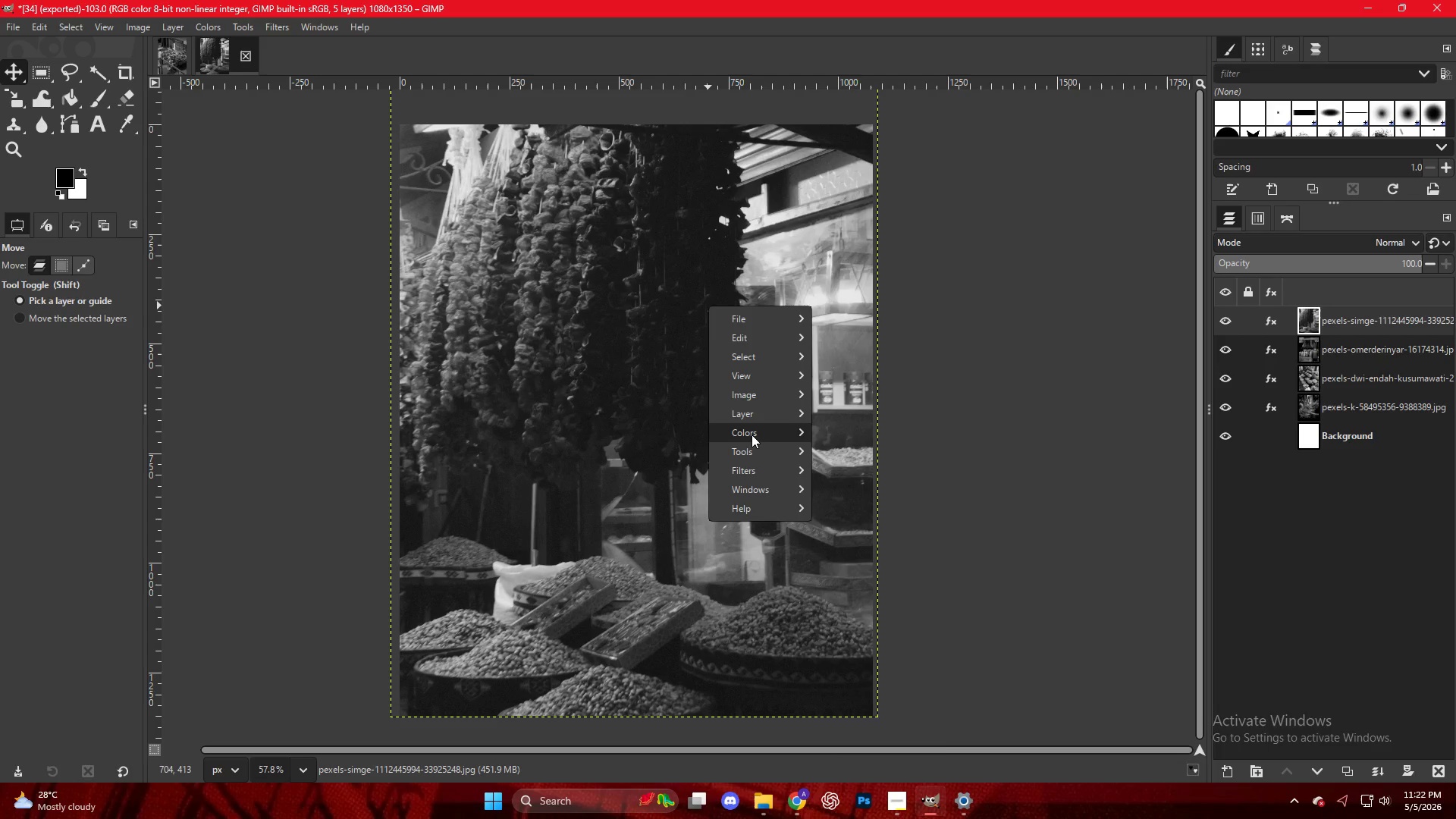 
triple_click([752, 435])
 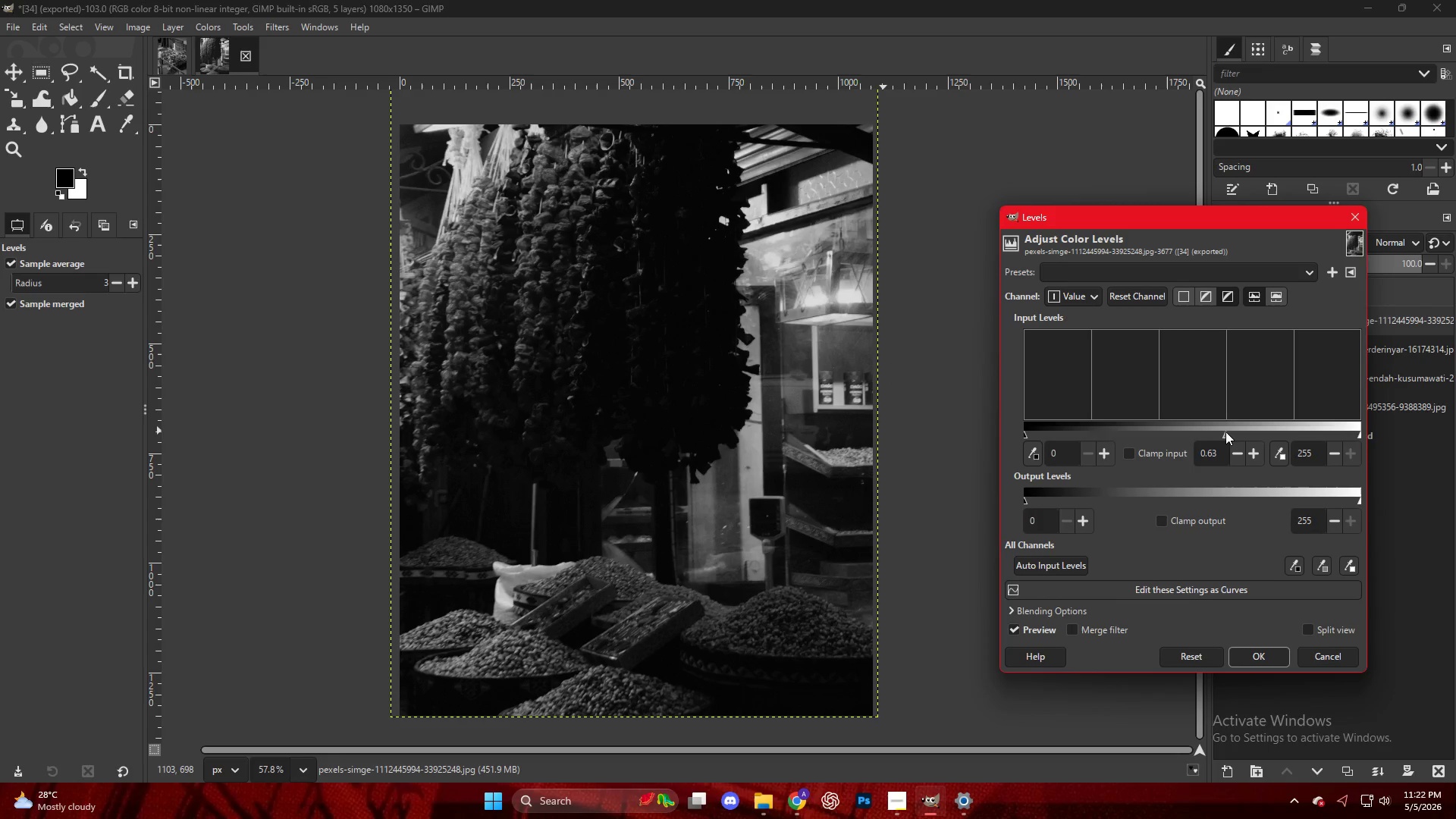 
left_click_drag(start_coordinate=[1222, 435], to_coordinate=[1210, 435])
 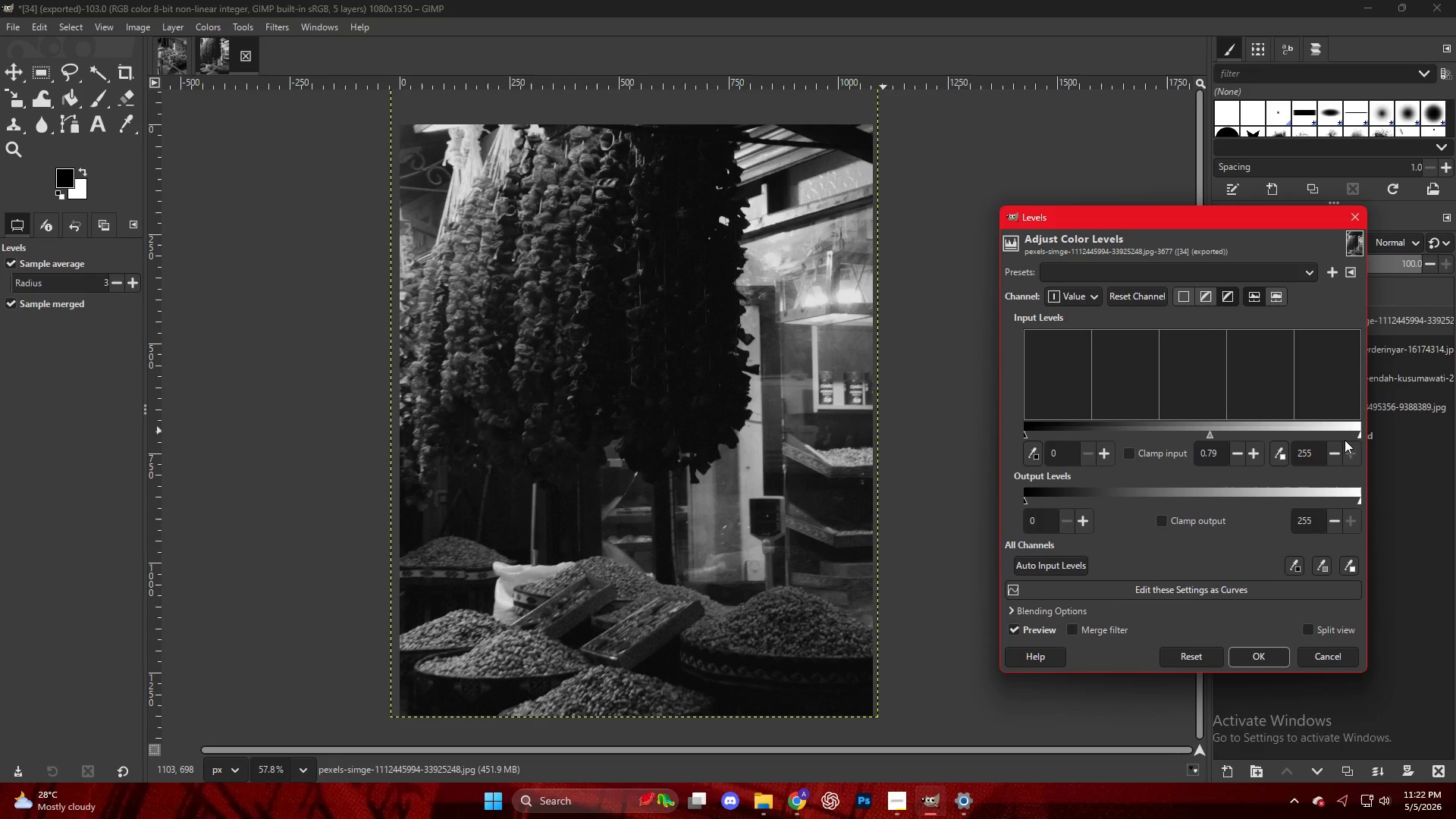 
left_click_drag(start_coordinate=[1348, 437], to_coordinate=[1330, 437])
 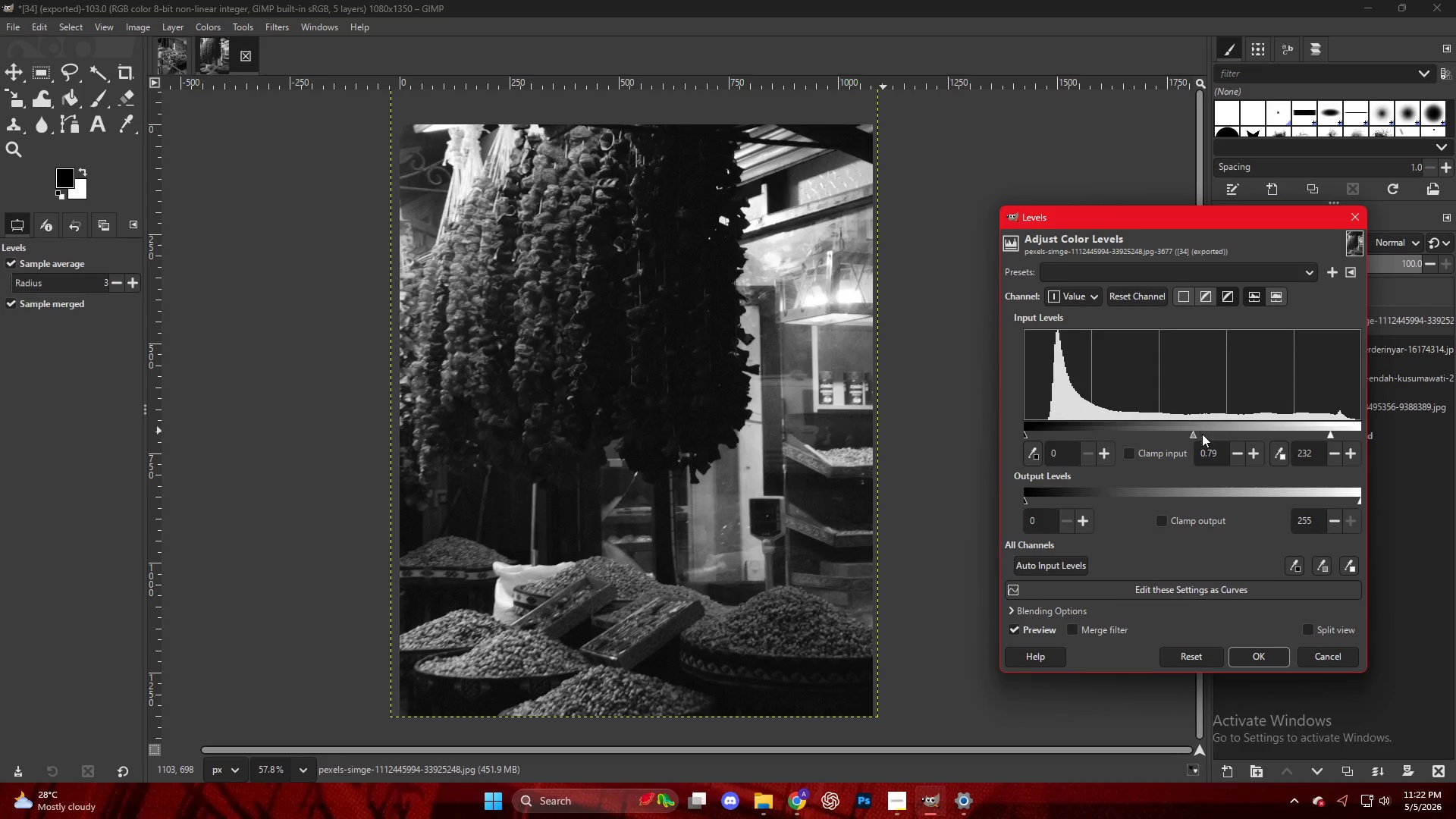 
left_click([1203, 435])
 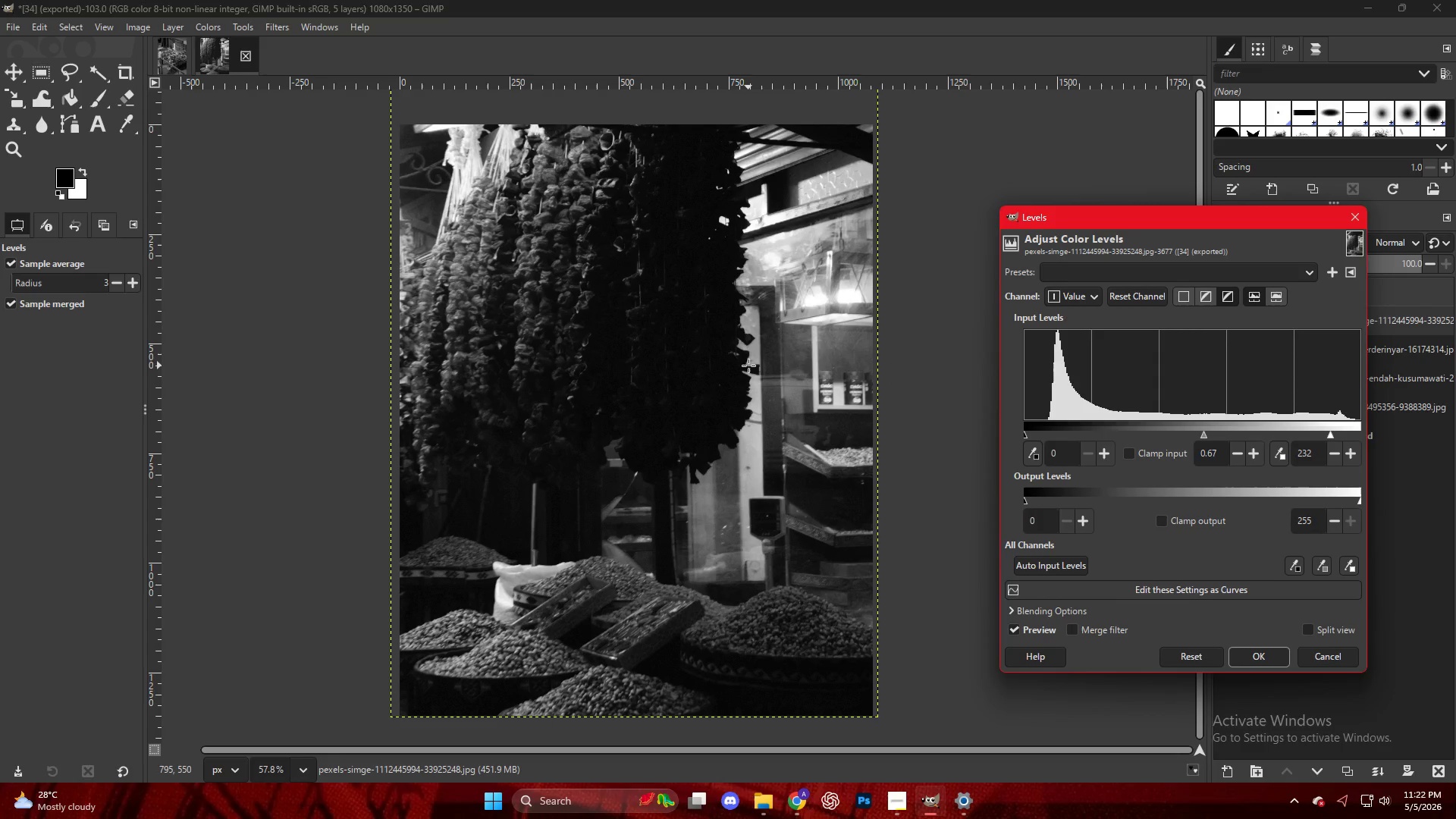 
key(NumpadEnter)
 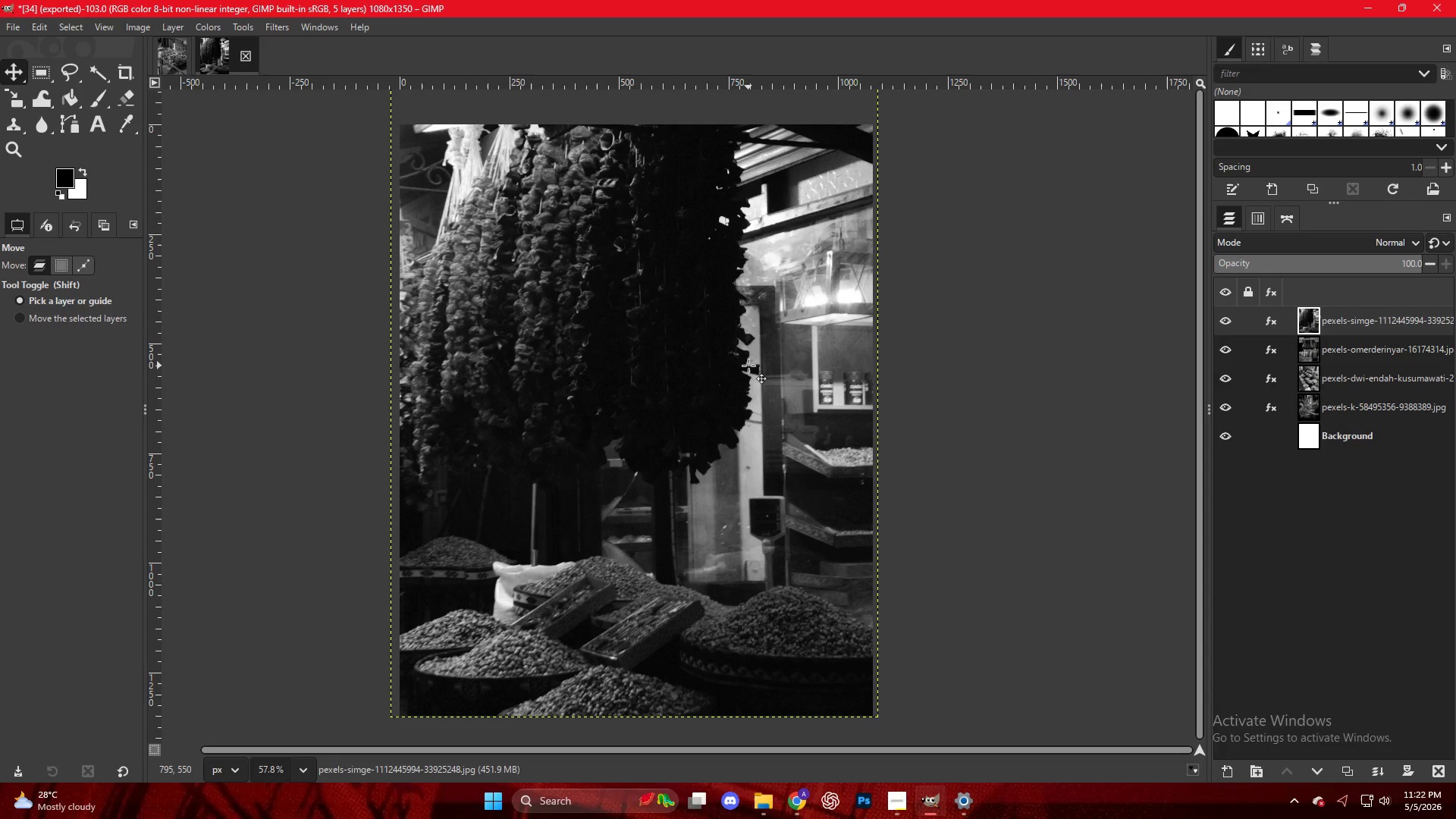 
key(Control+Shift+E)
 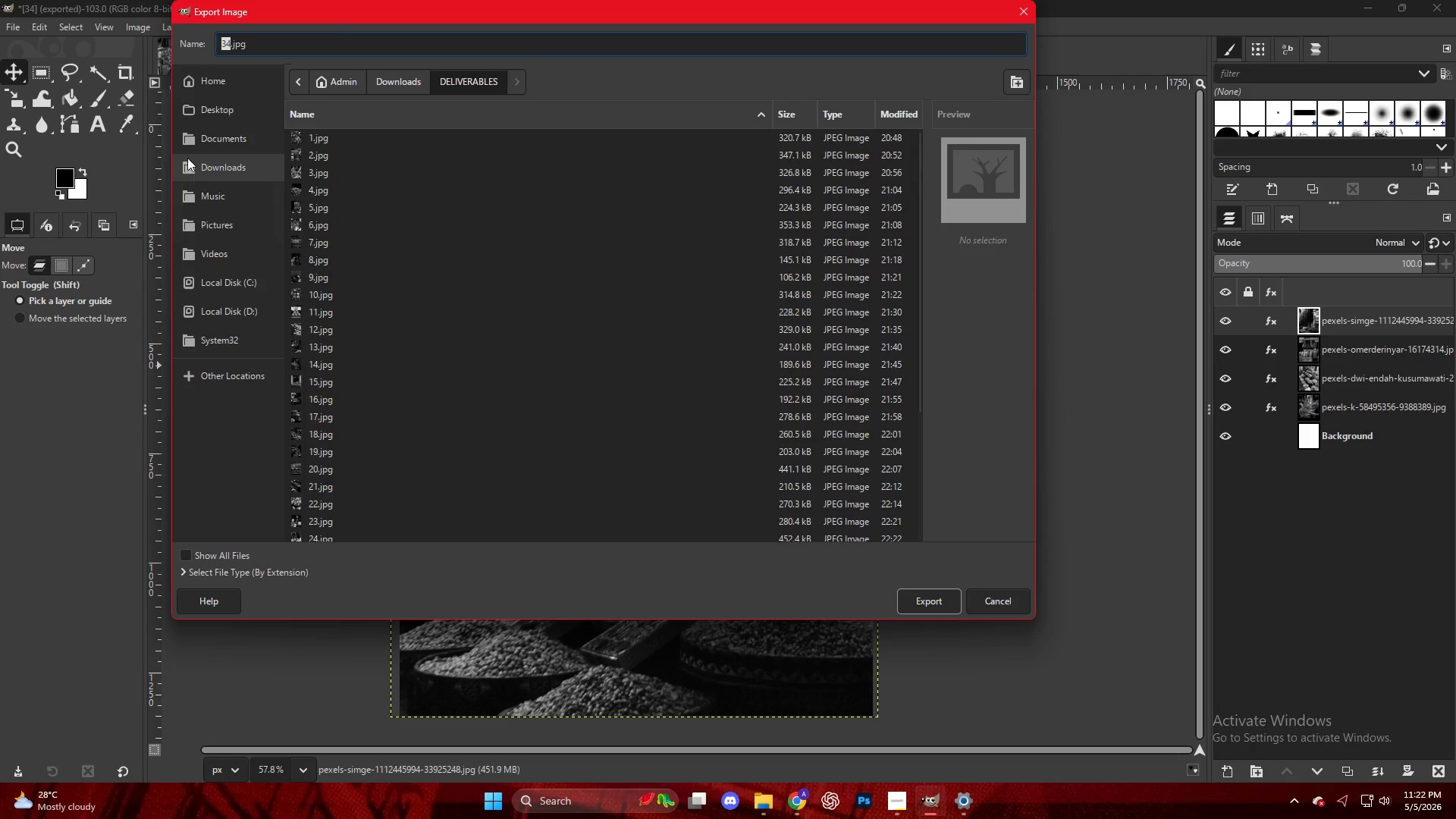 
left_click([340, 536])
 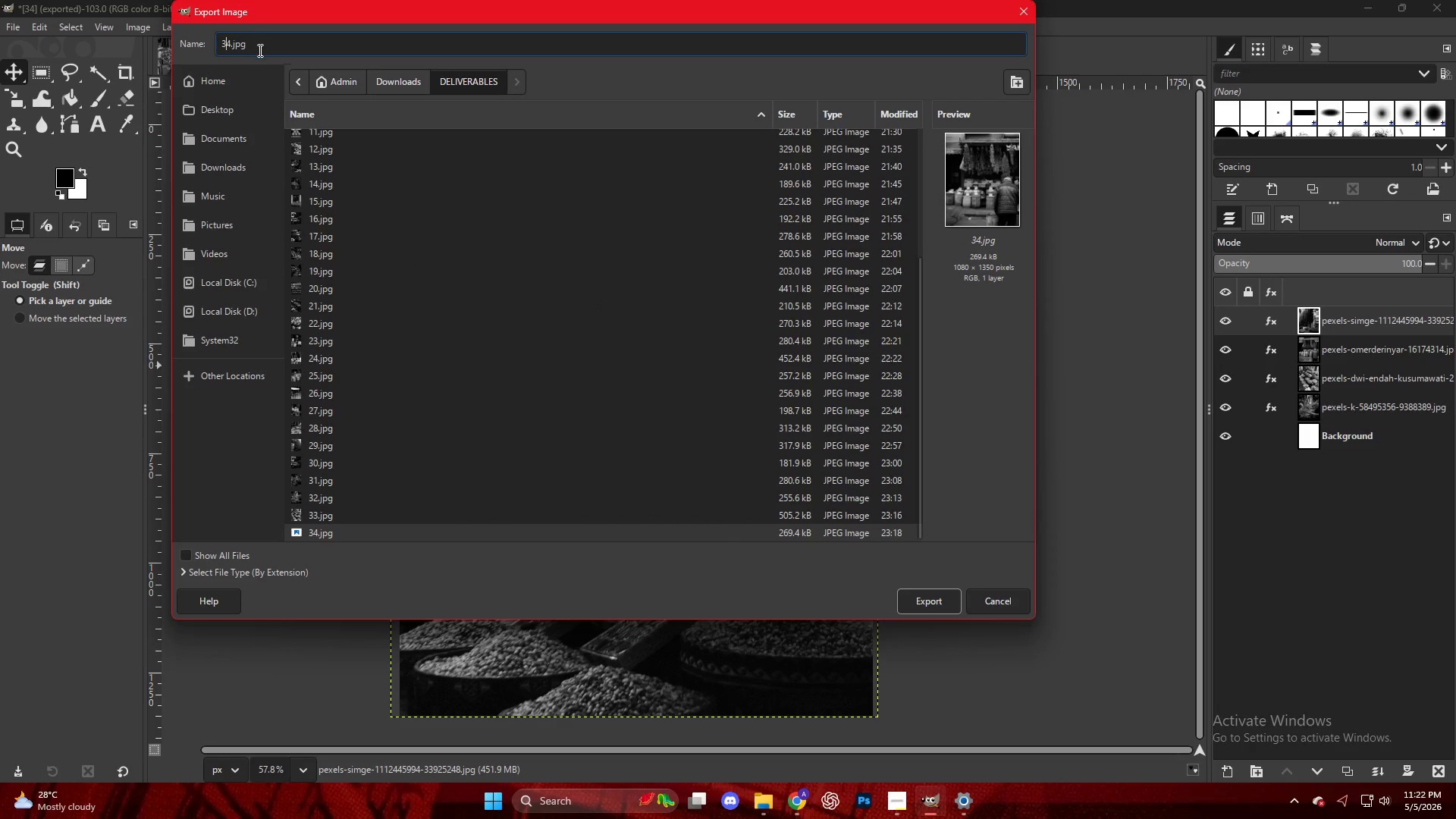 
scroll: coordinate [376, 499], scroll_direction: down, amount: 10.0
 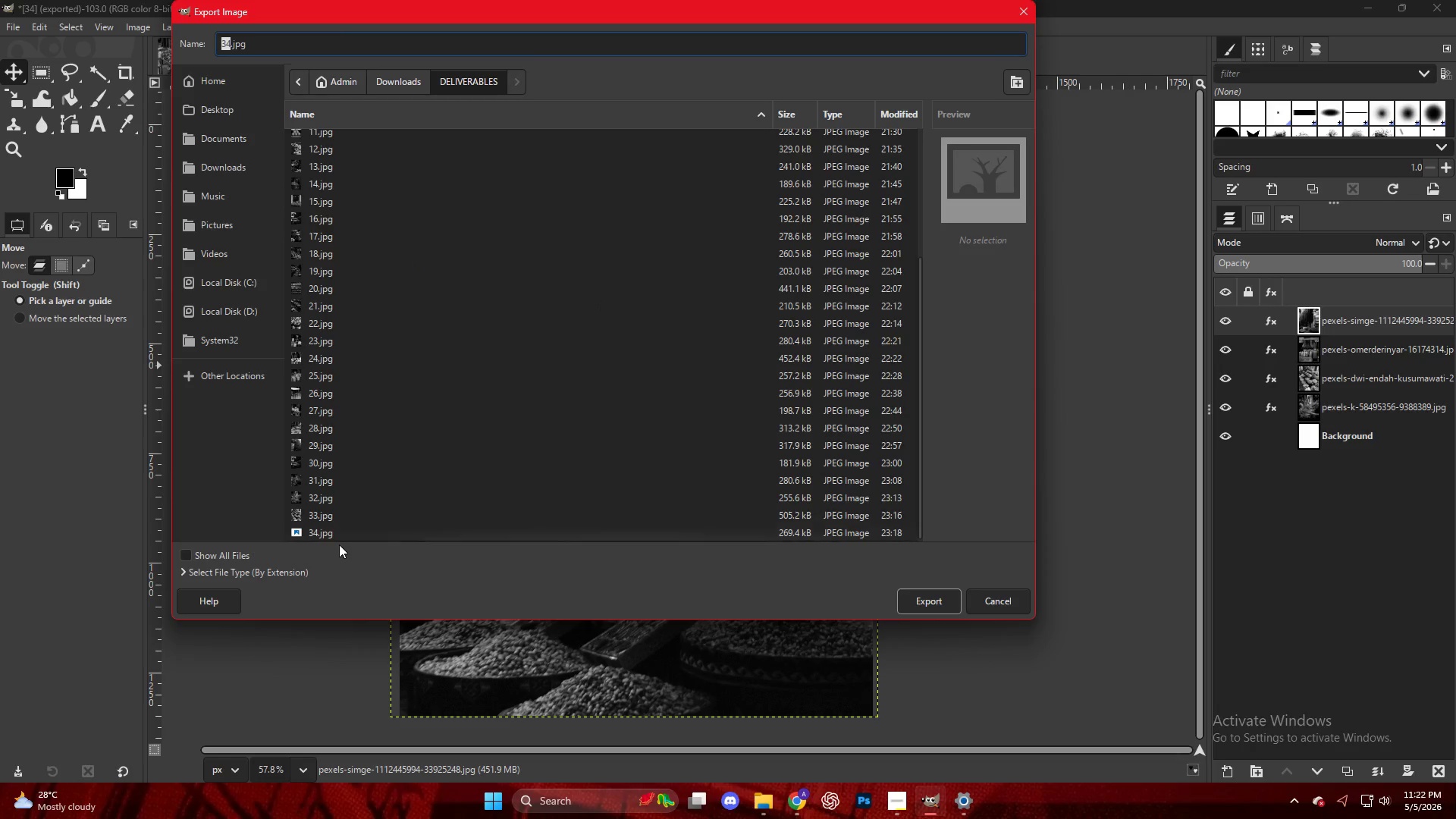 
key(ArrowRight)
 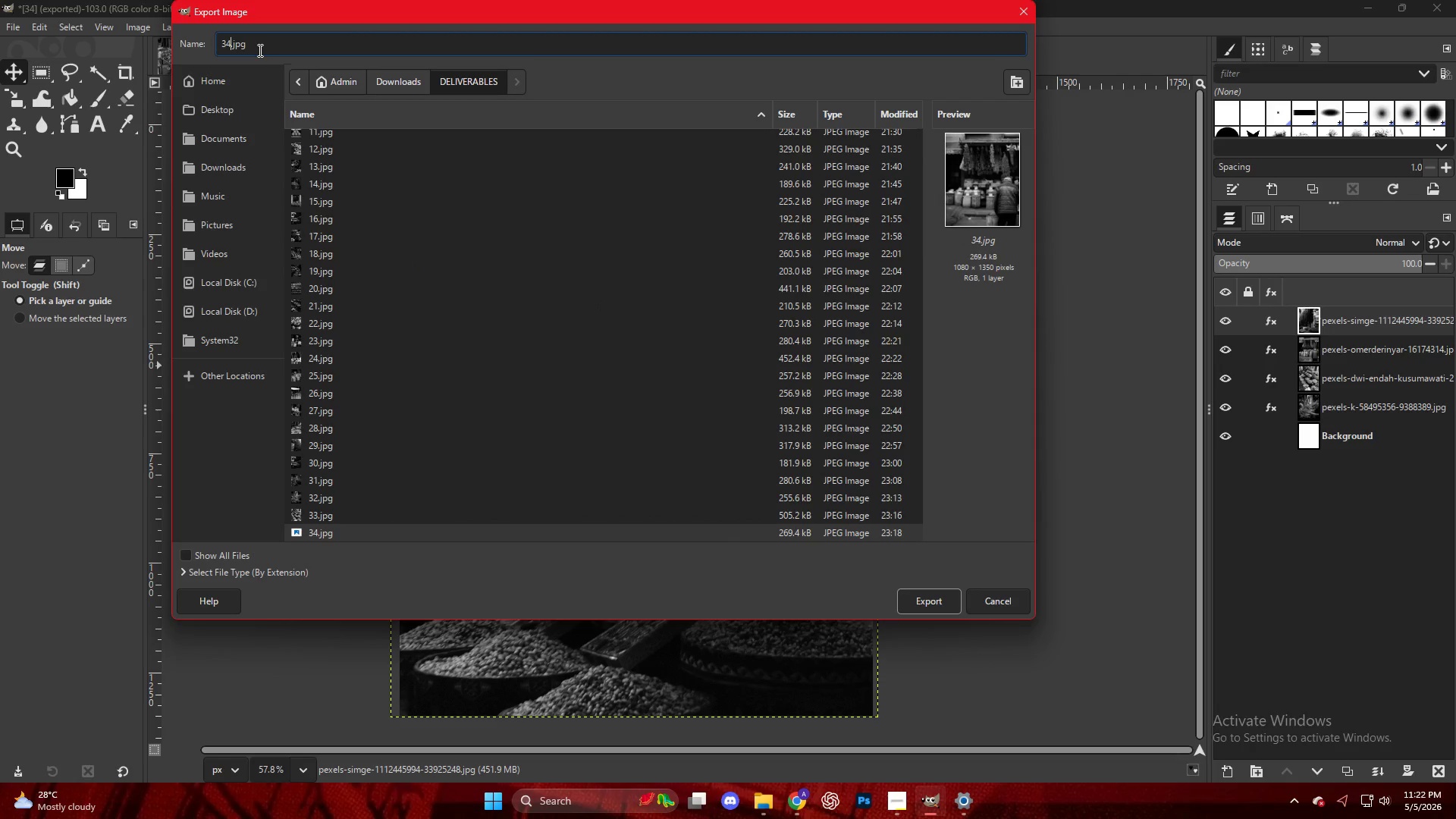 
key(Backspace)
 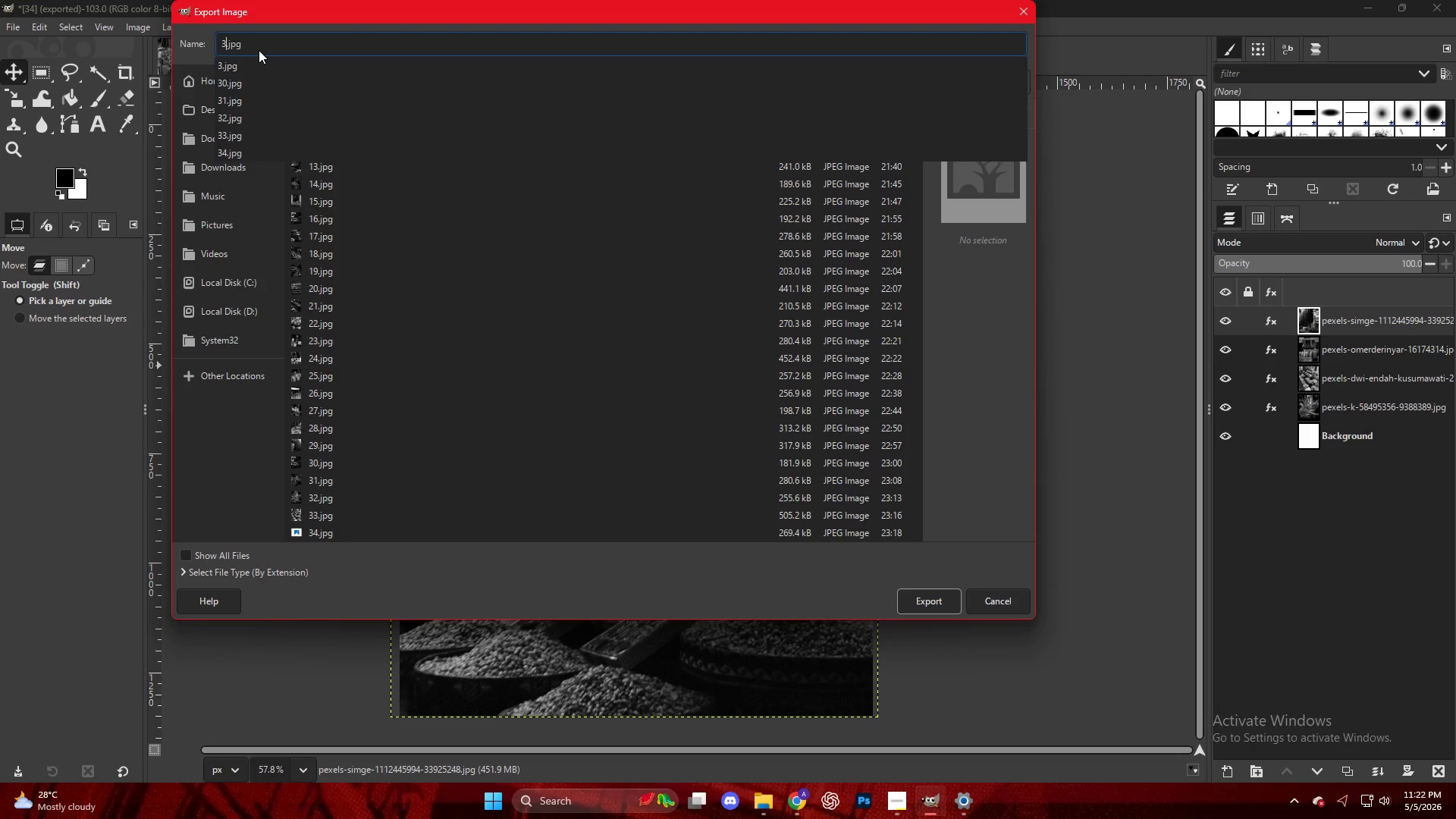 
key(Numpad5)
 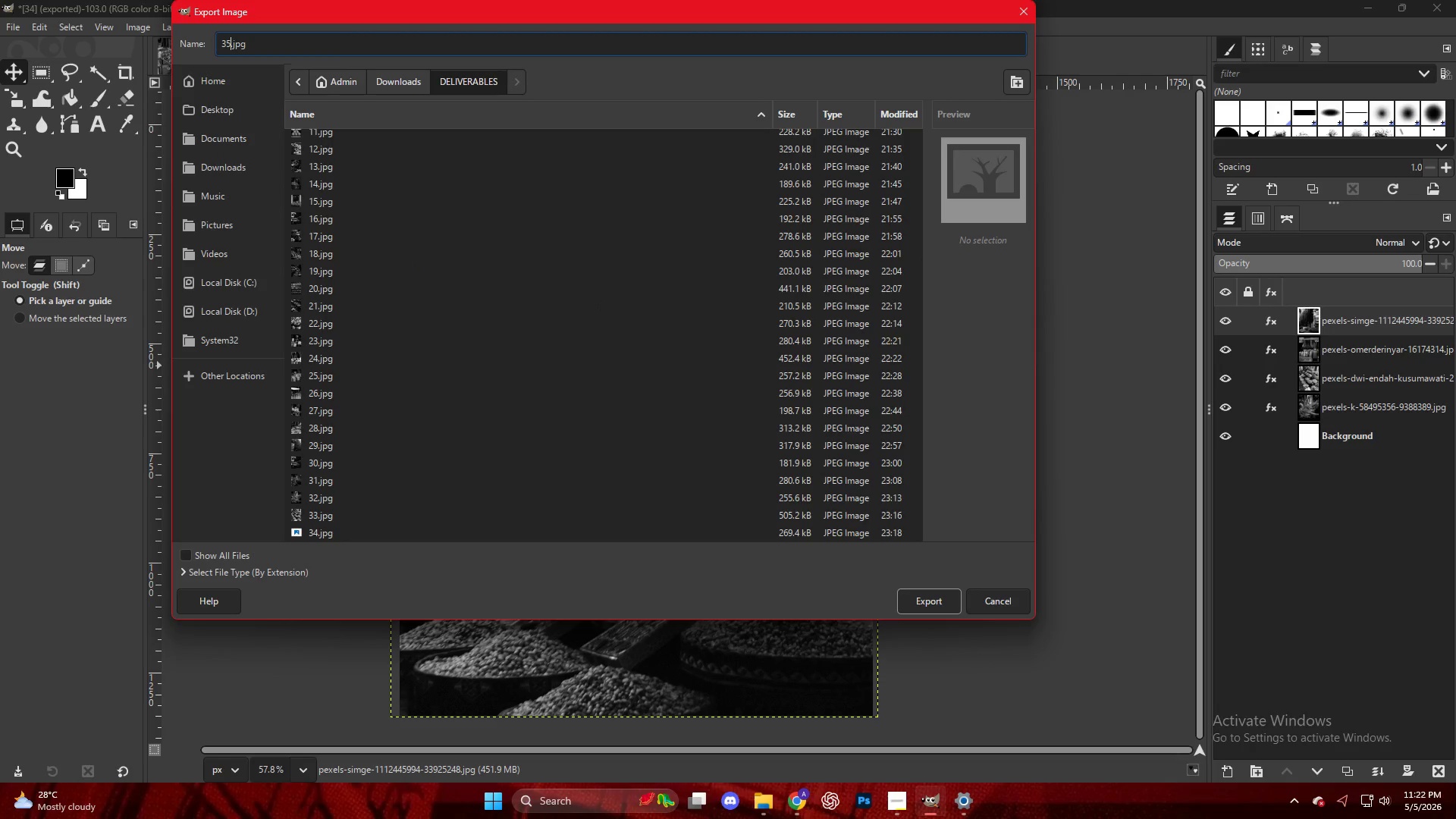 
key(NumpadEnter)
 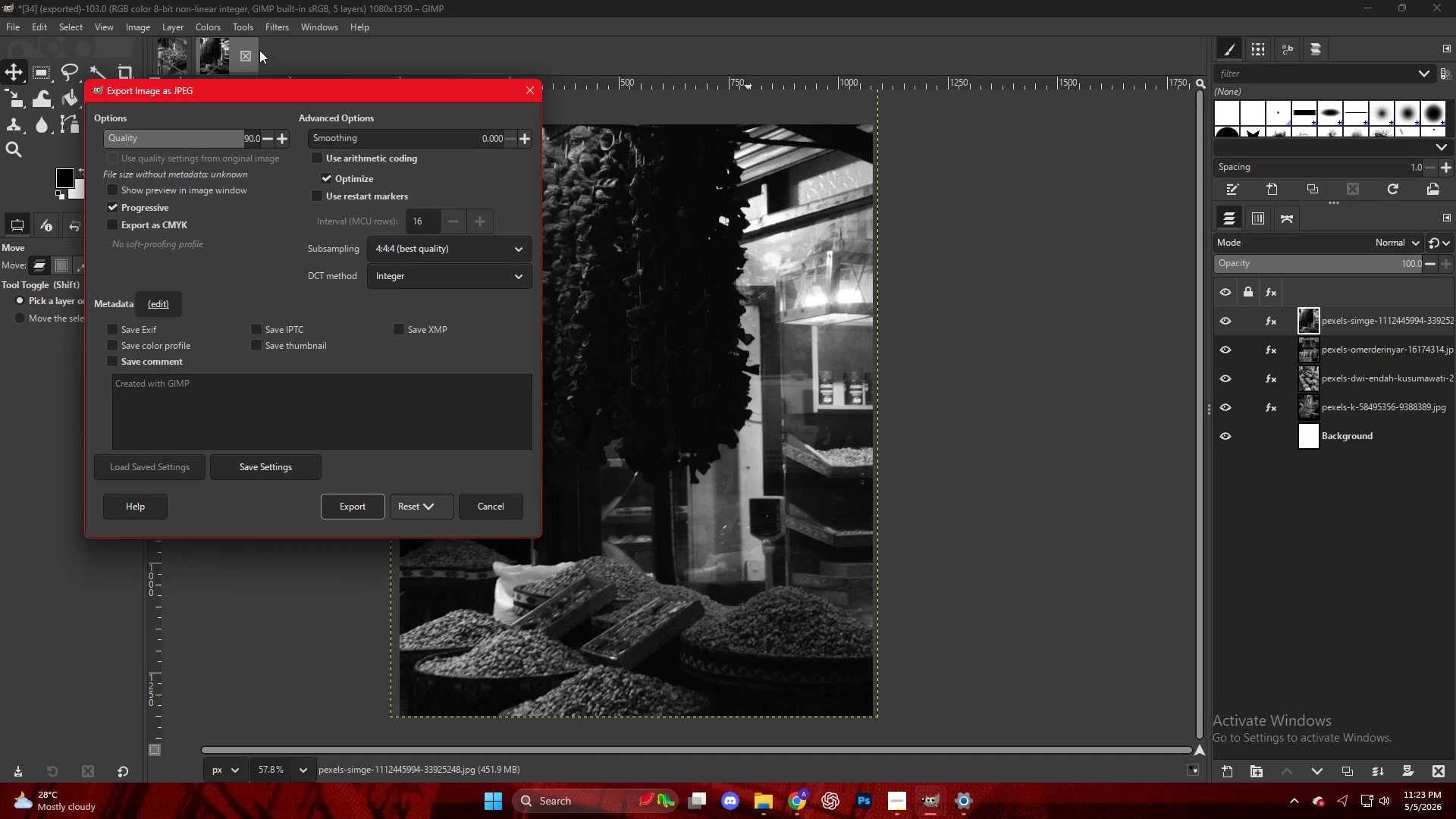 
wait(41.91)
 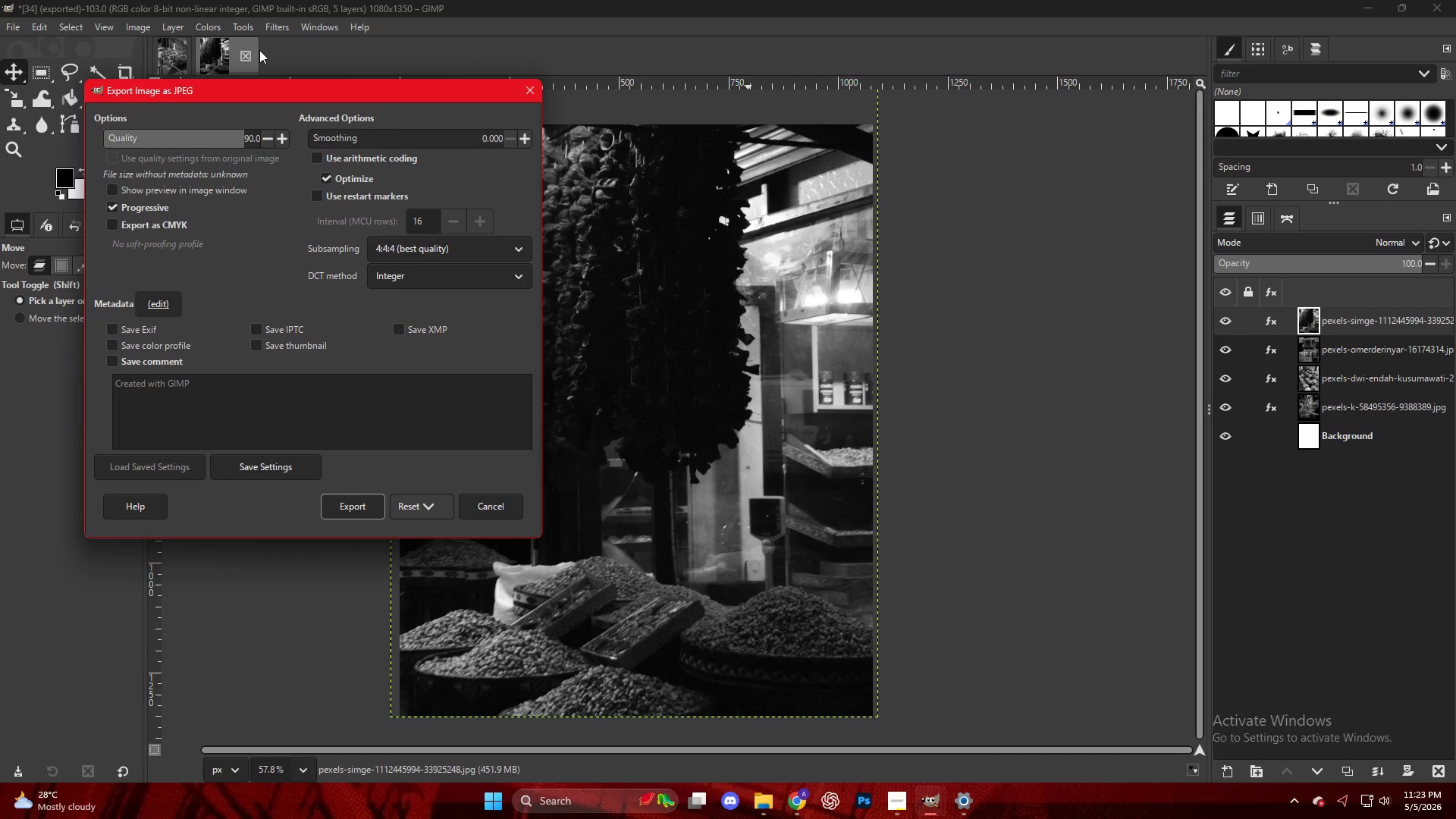 
left_click([356, 509])
 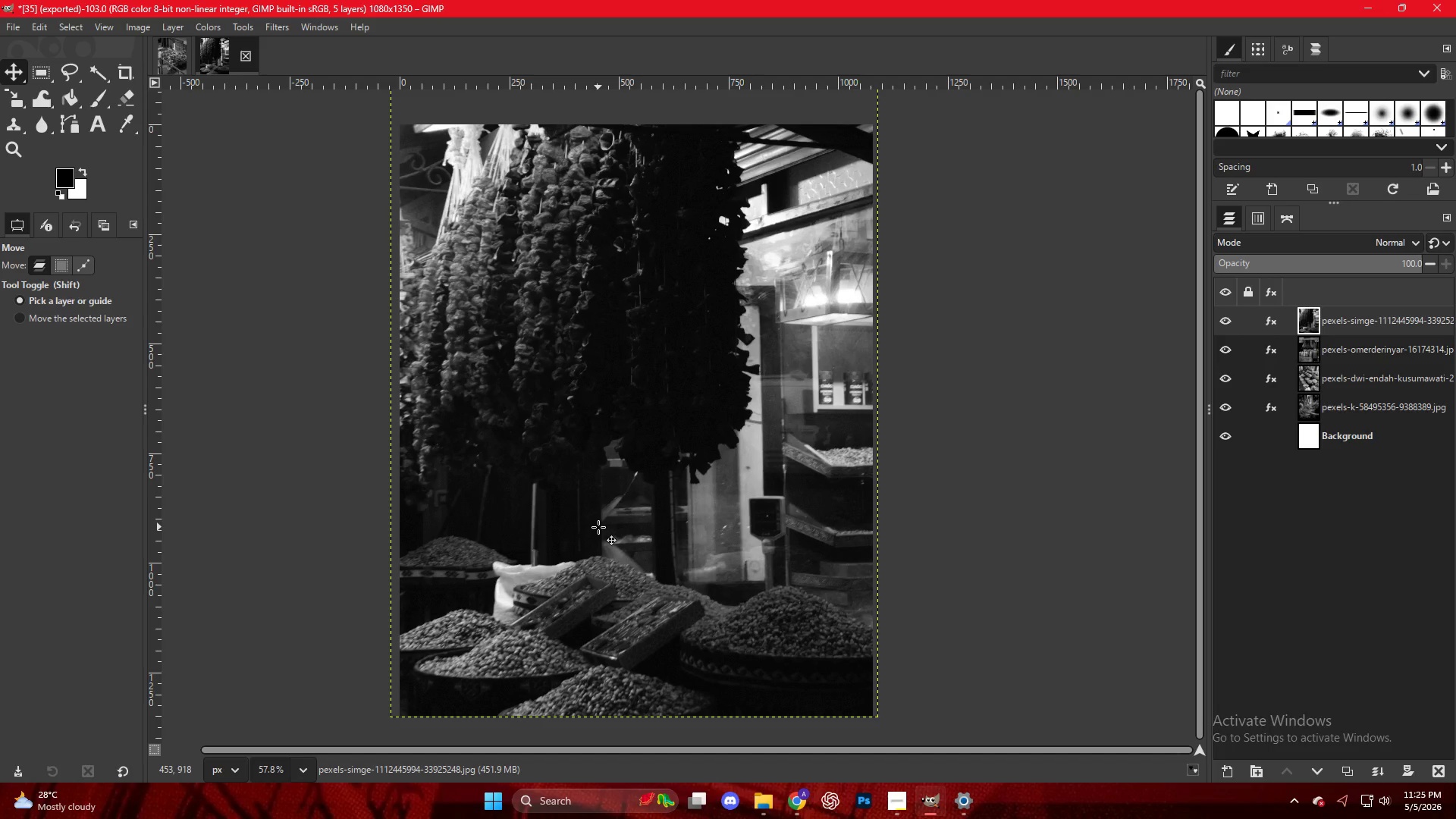 
wait(158.42)
 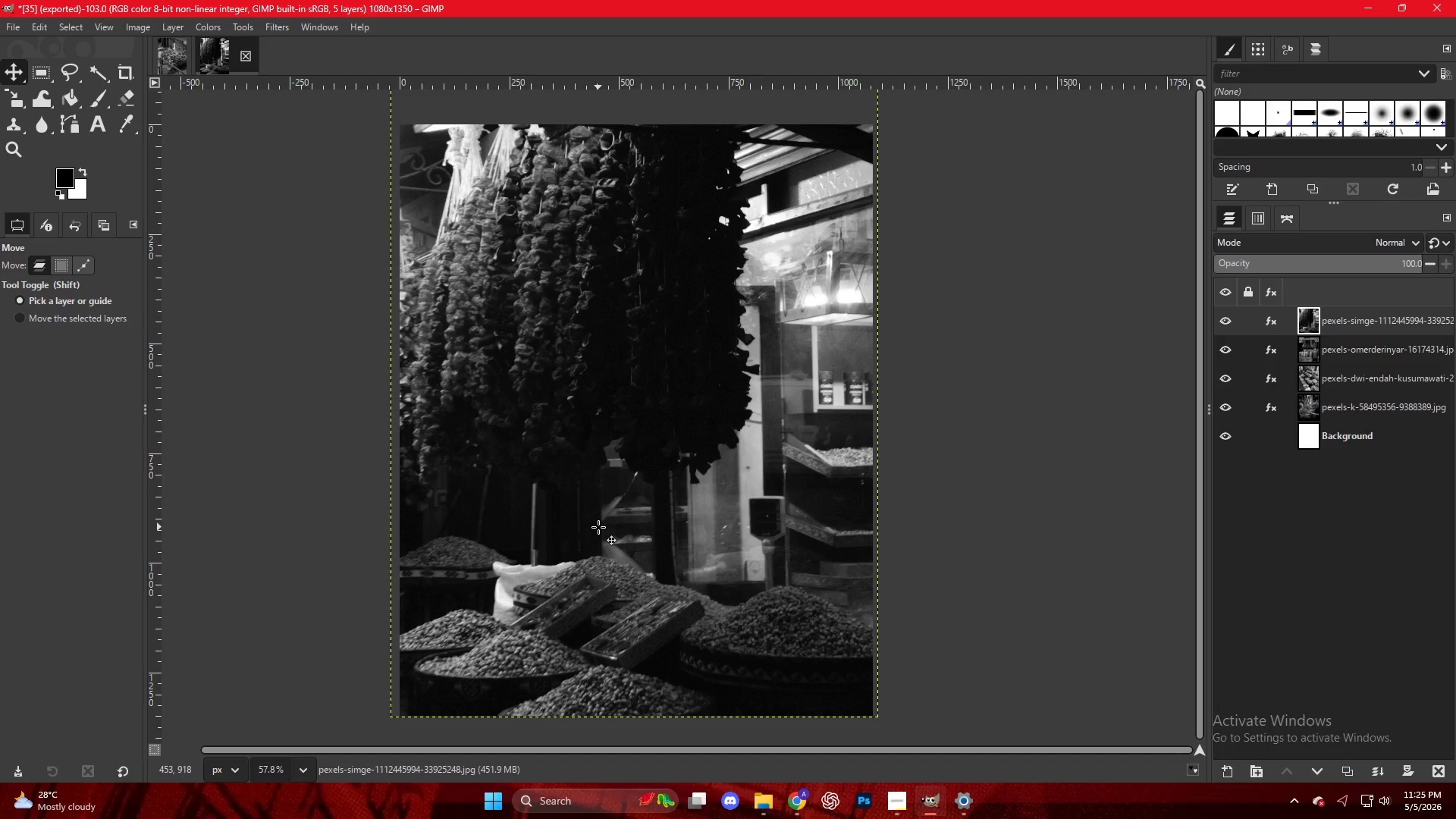 
left_click([800, 798])
 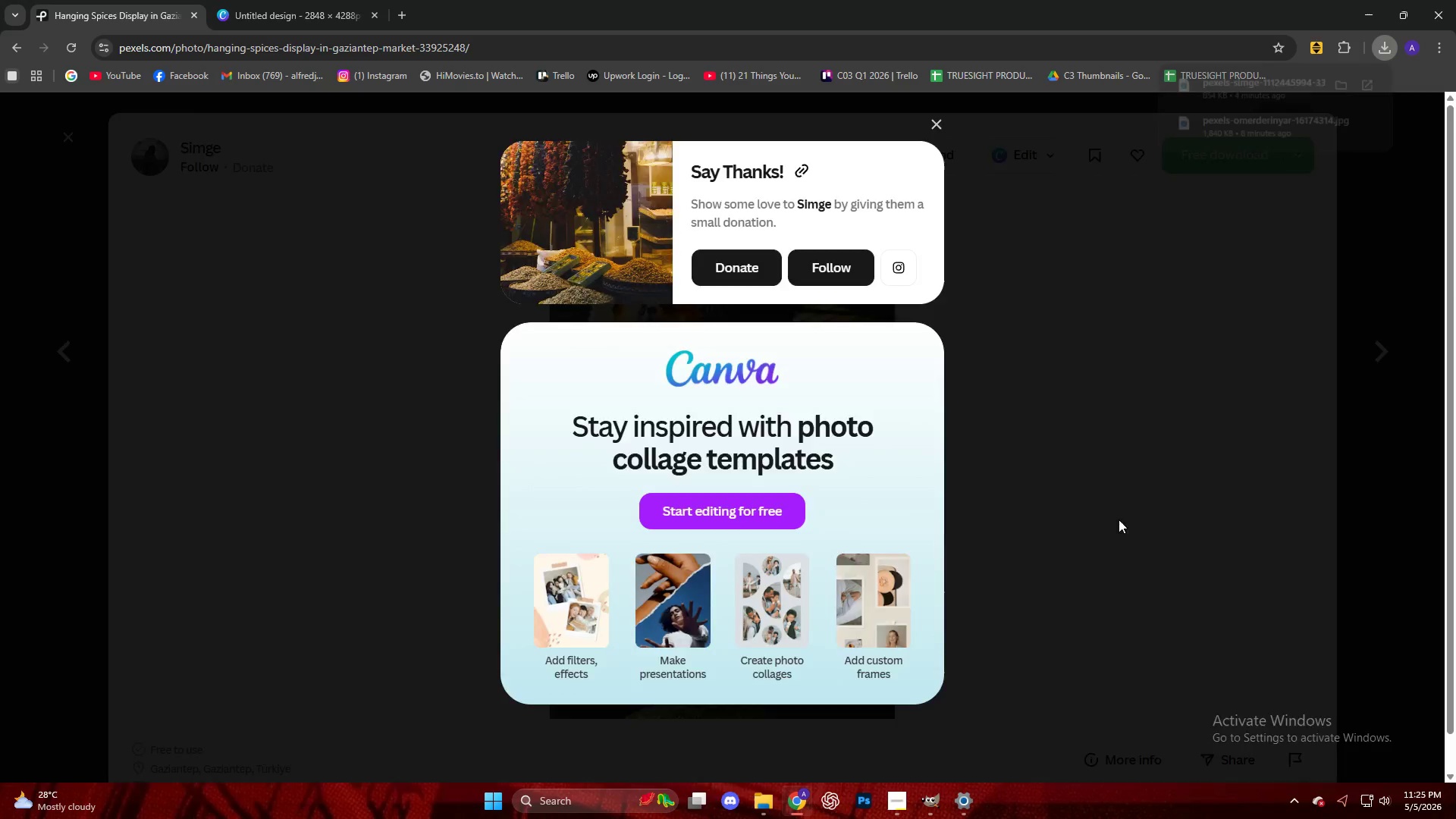 
scroll: coordinate [1049, 537], scroll_direction: down, amount: 12.0
 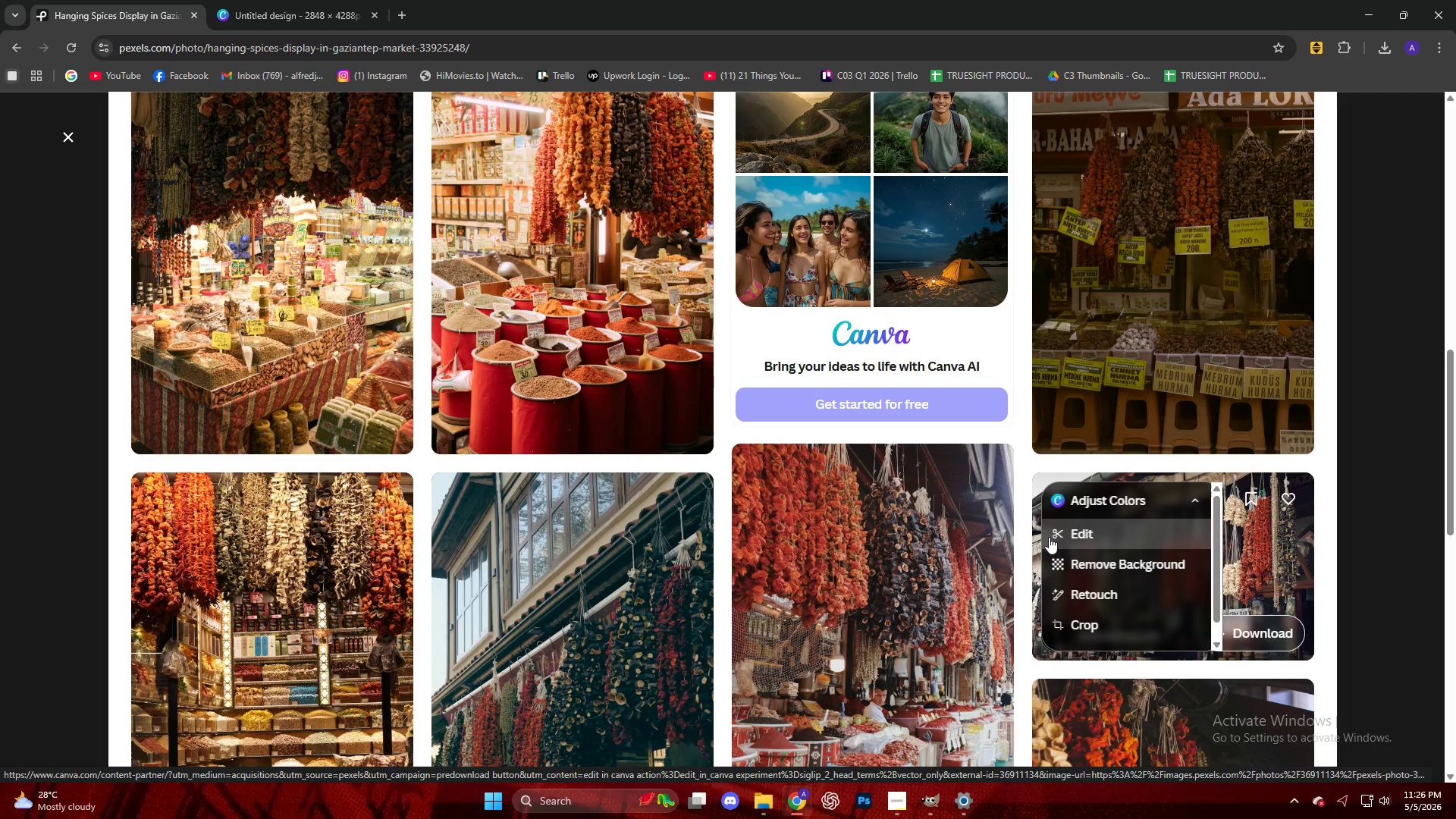 
wait(57.76)
 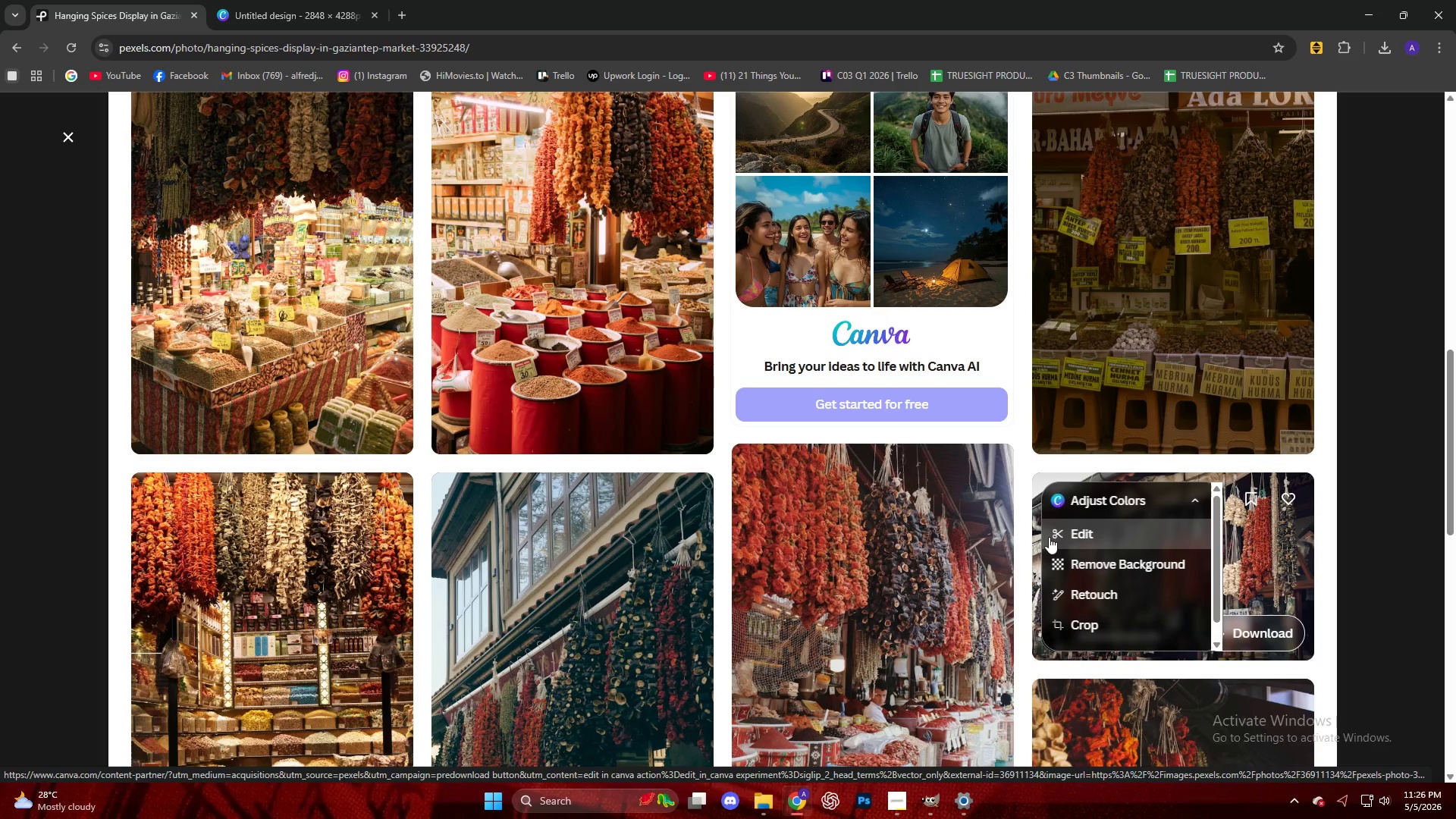 
left_click([633, 562])
 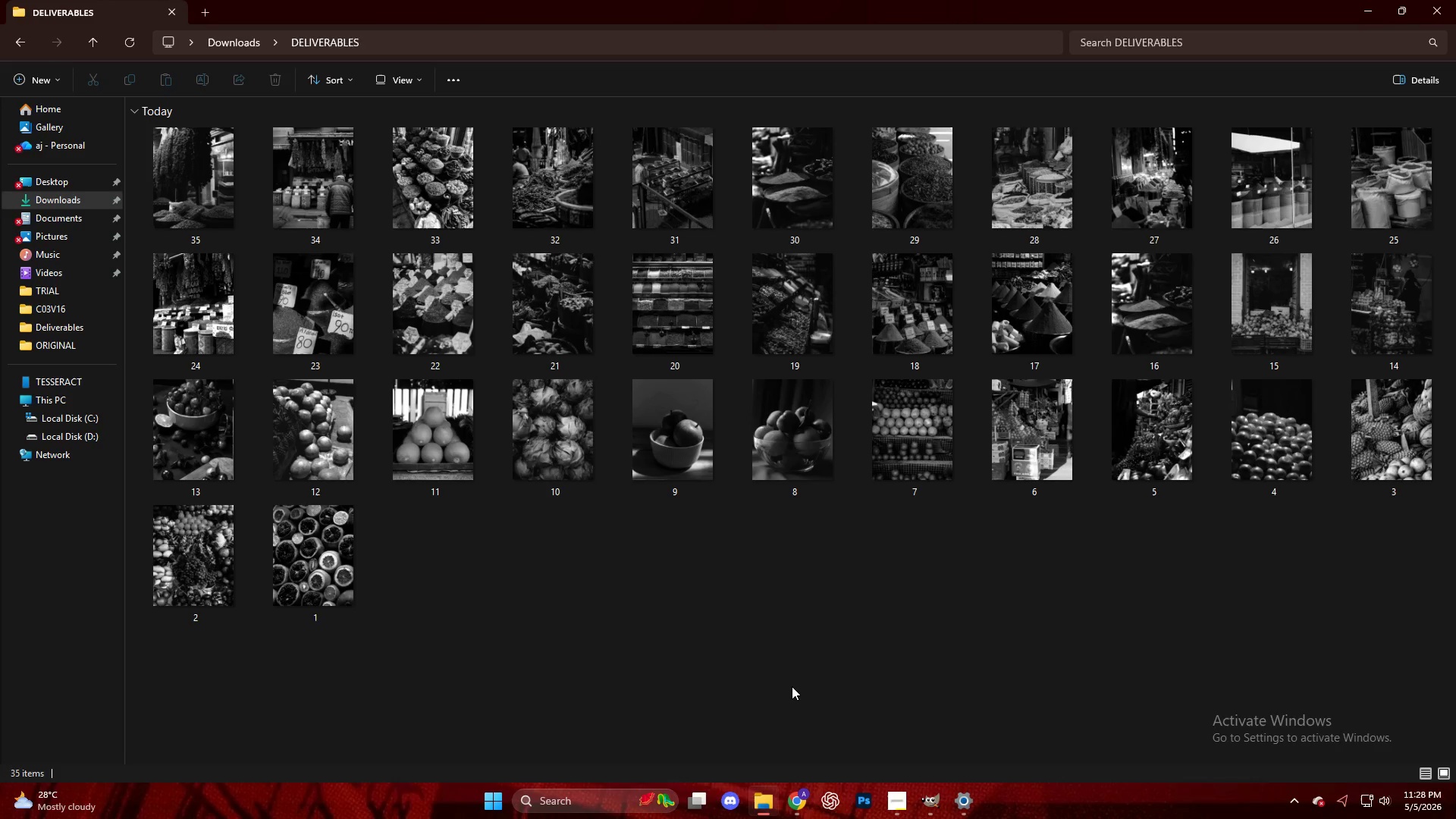 
wait(93.14)
 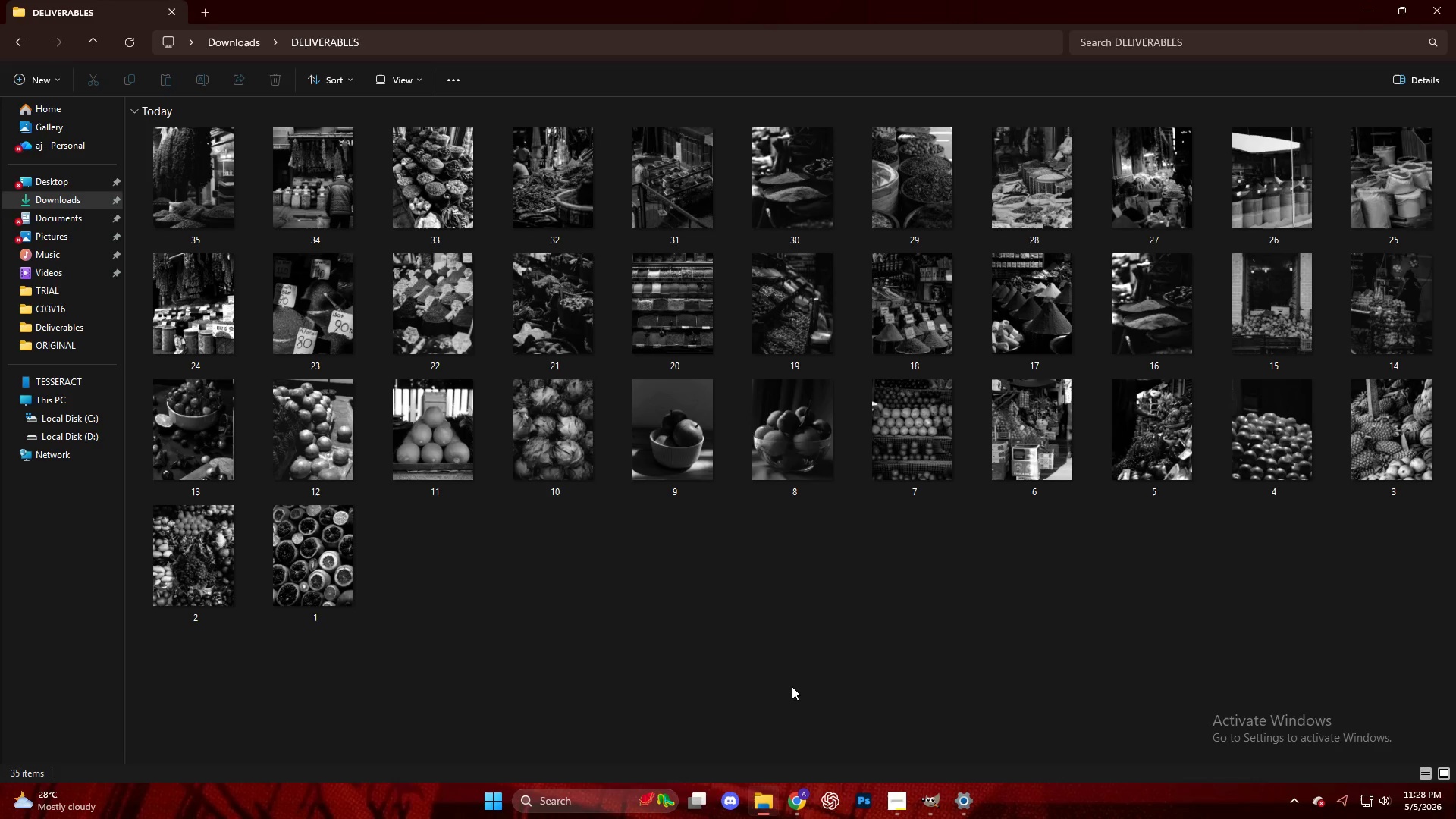 
mouse_move([783, 799])
 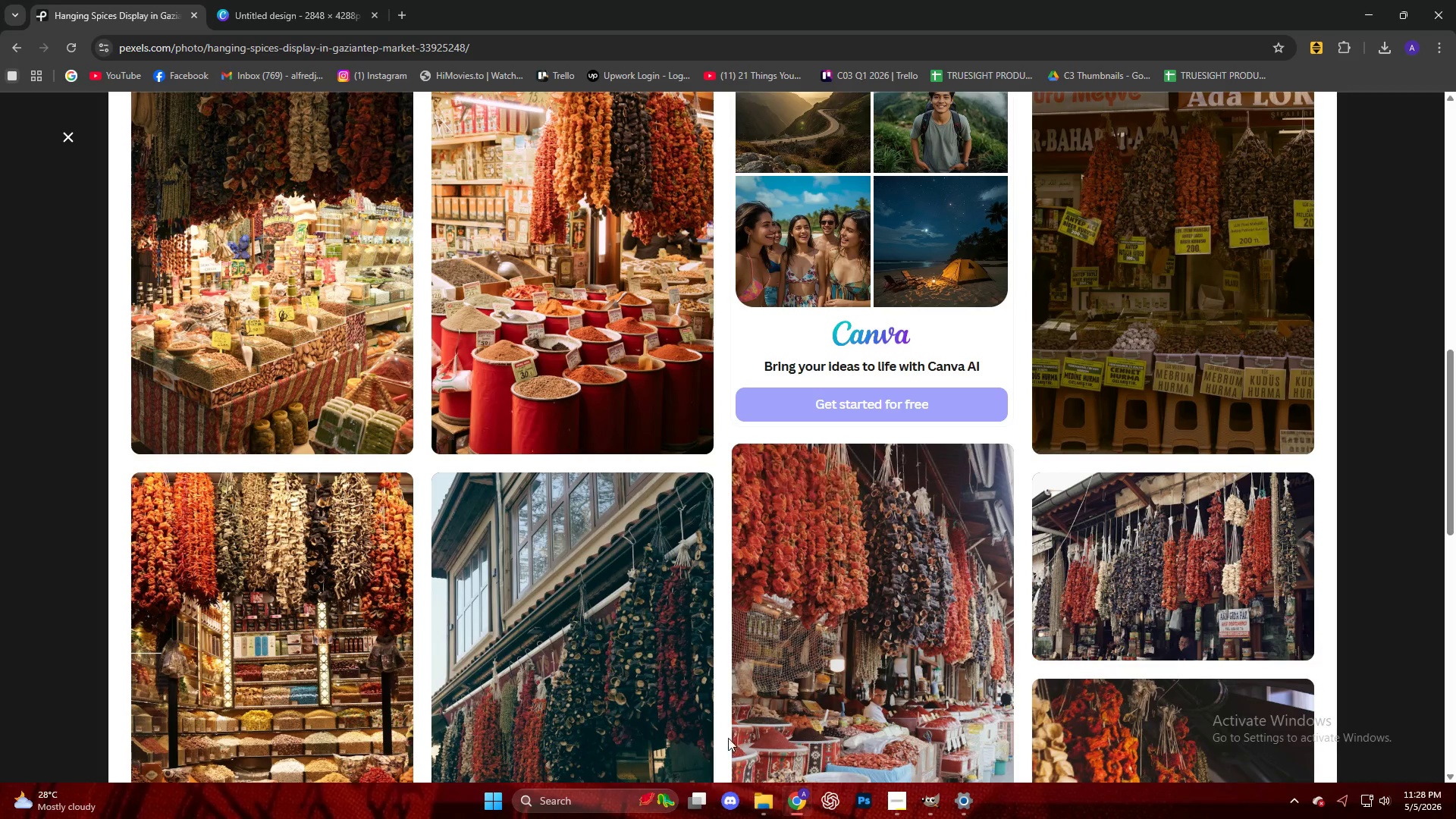 
scroll: coordinate [817, 464], scroll_direction: down, amount: 32.0
 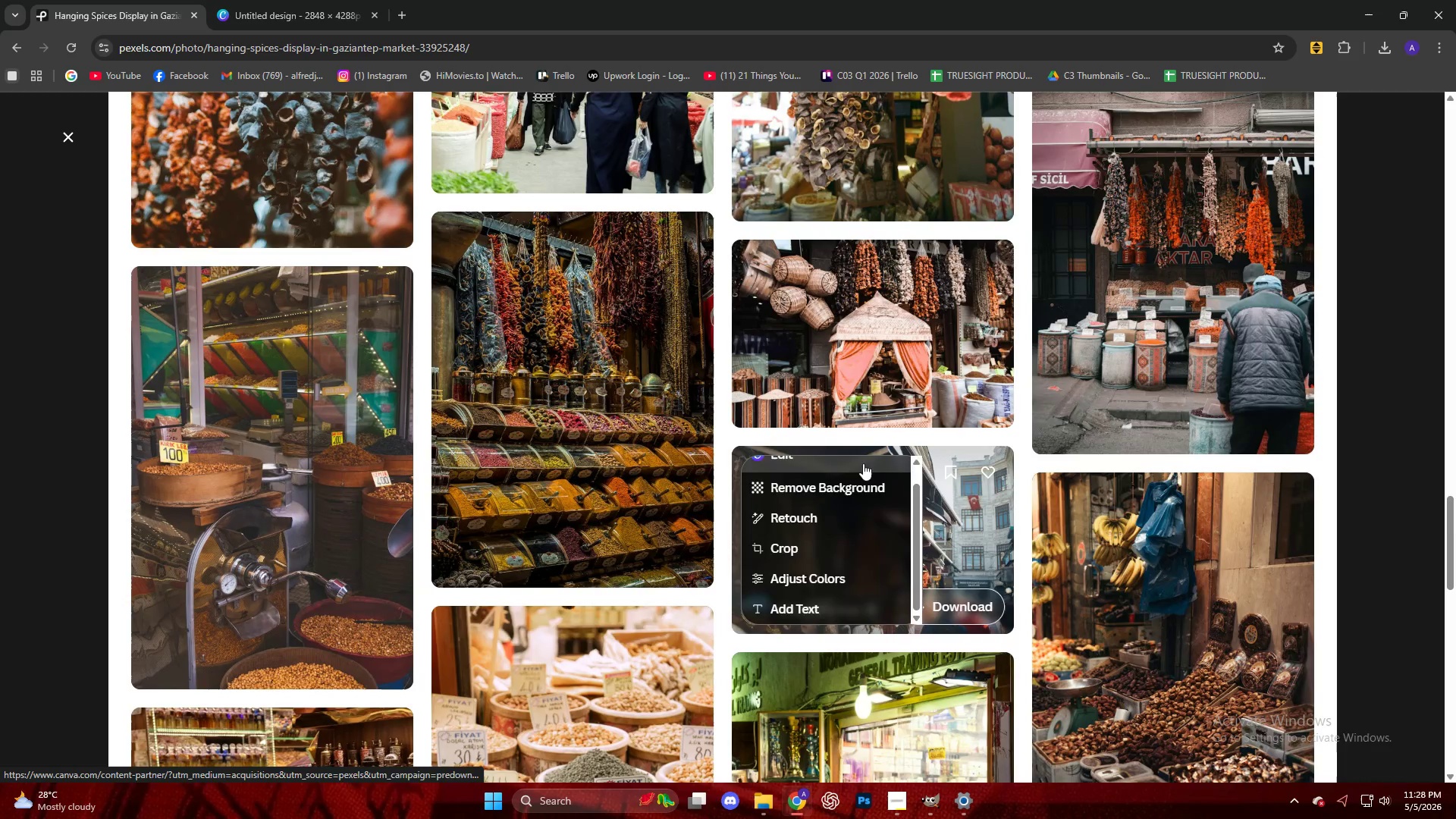 
scroll: coordinate [917, 460], scroll_direction: down, amount: 13.0
 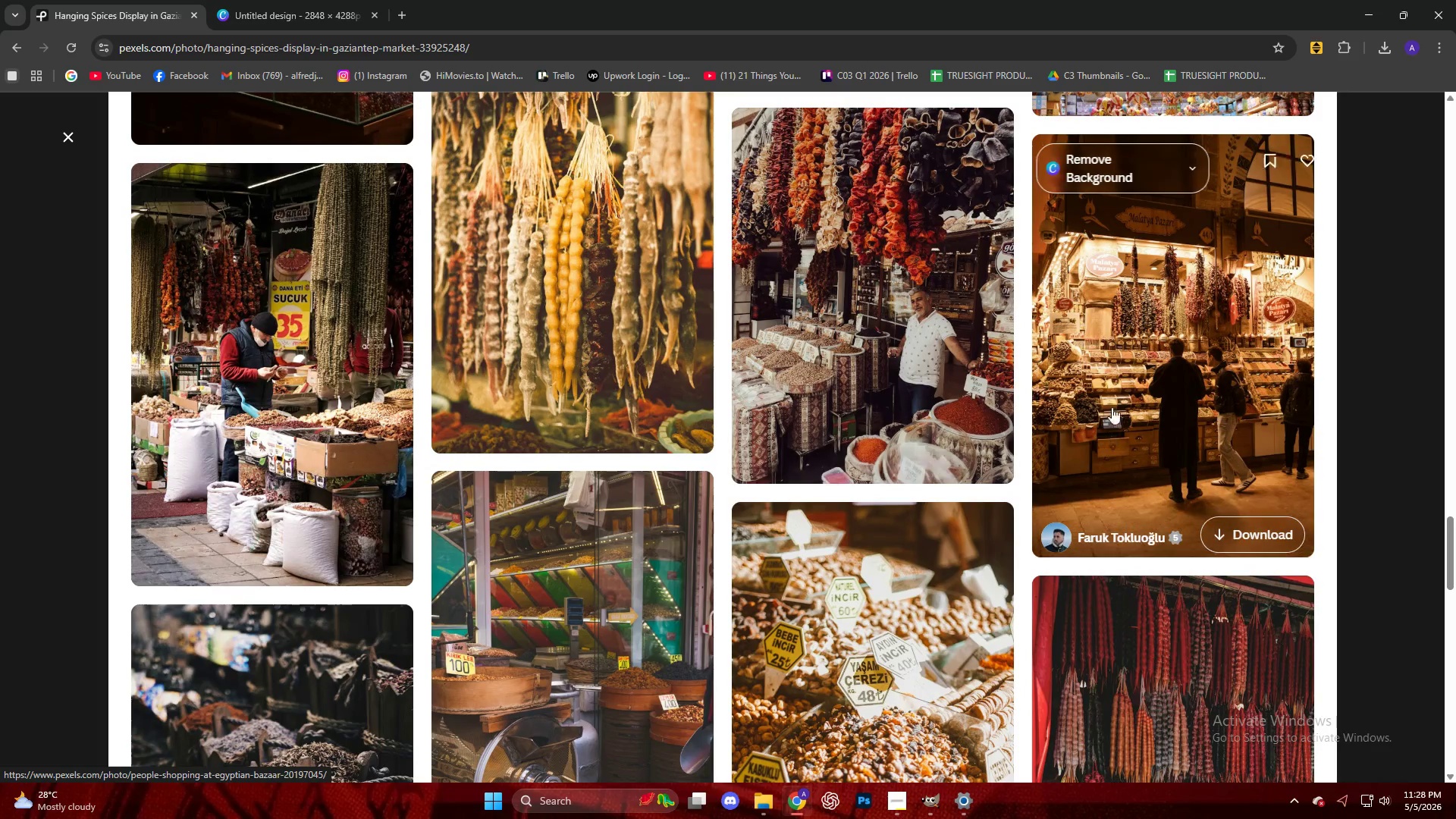 
left_click([1109, 355])
 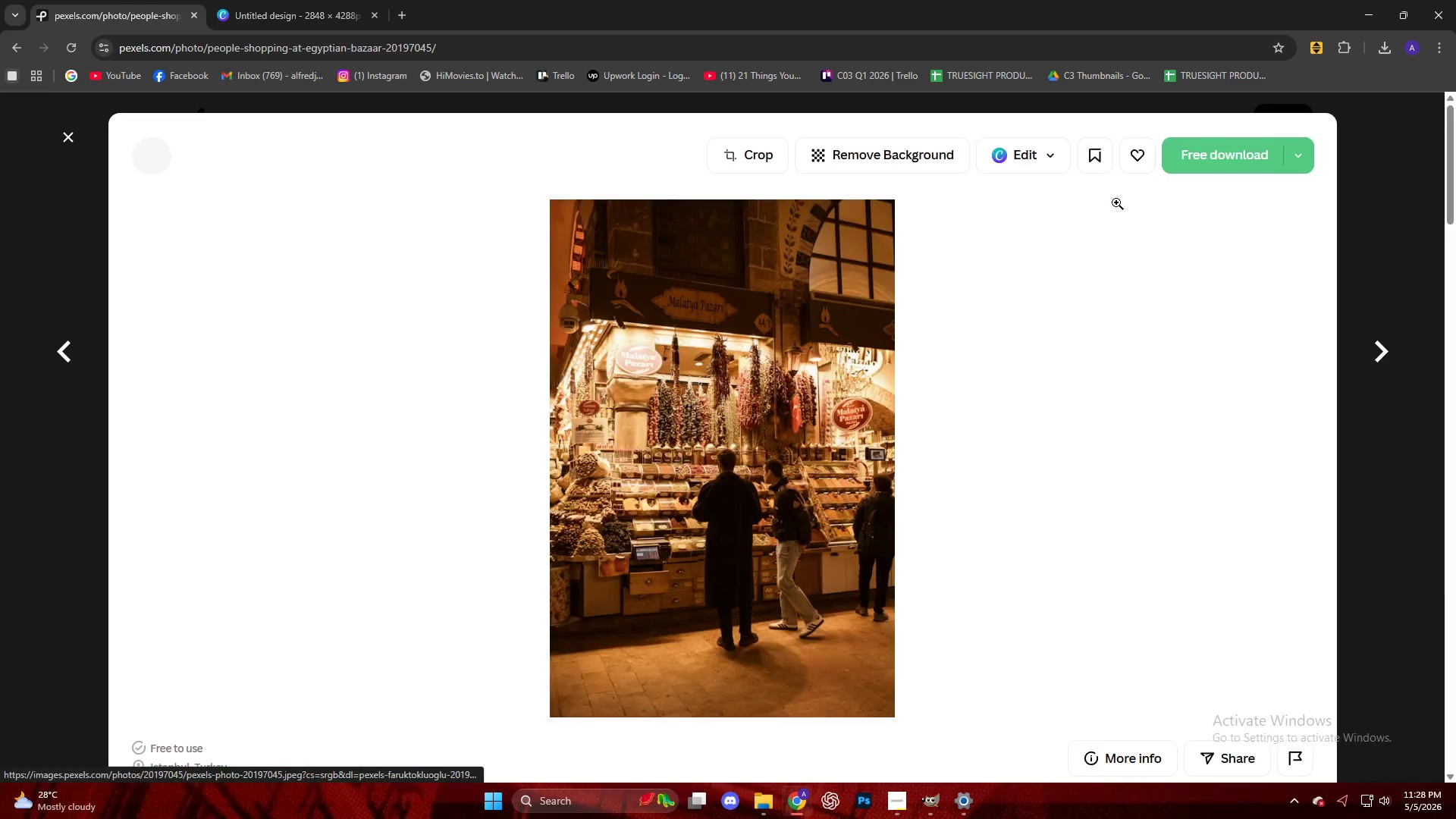 
mouse_move([1210, 159])
 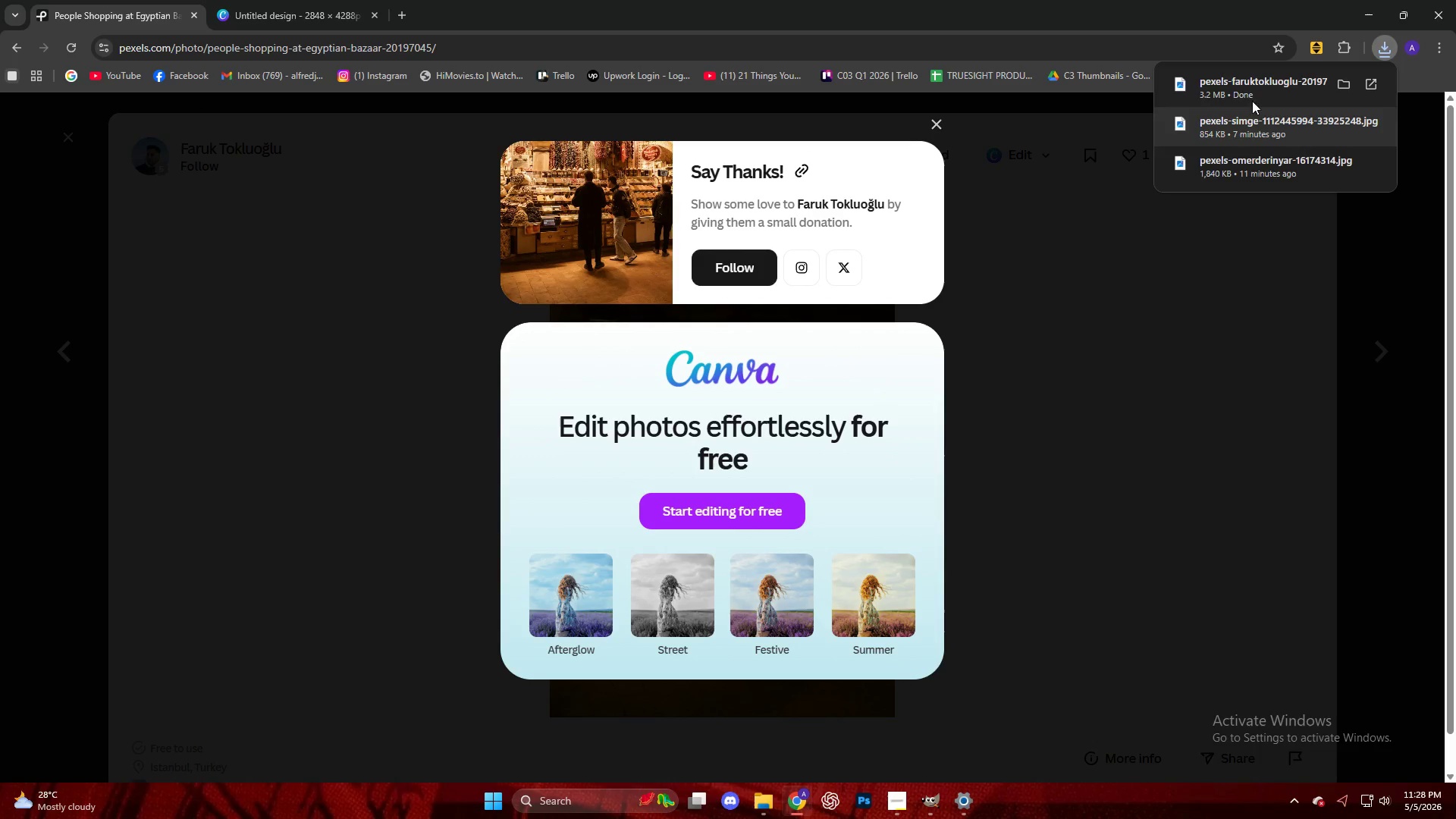 
left_click_drag(start_coordinate=[1247, 89], to_coordinate=[714, 413])
 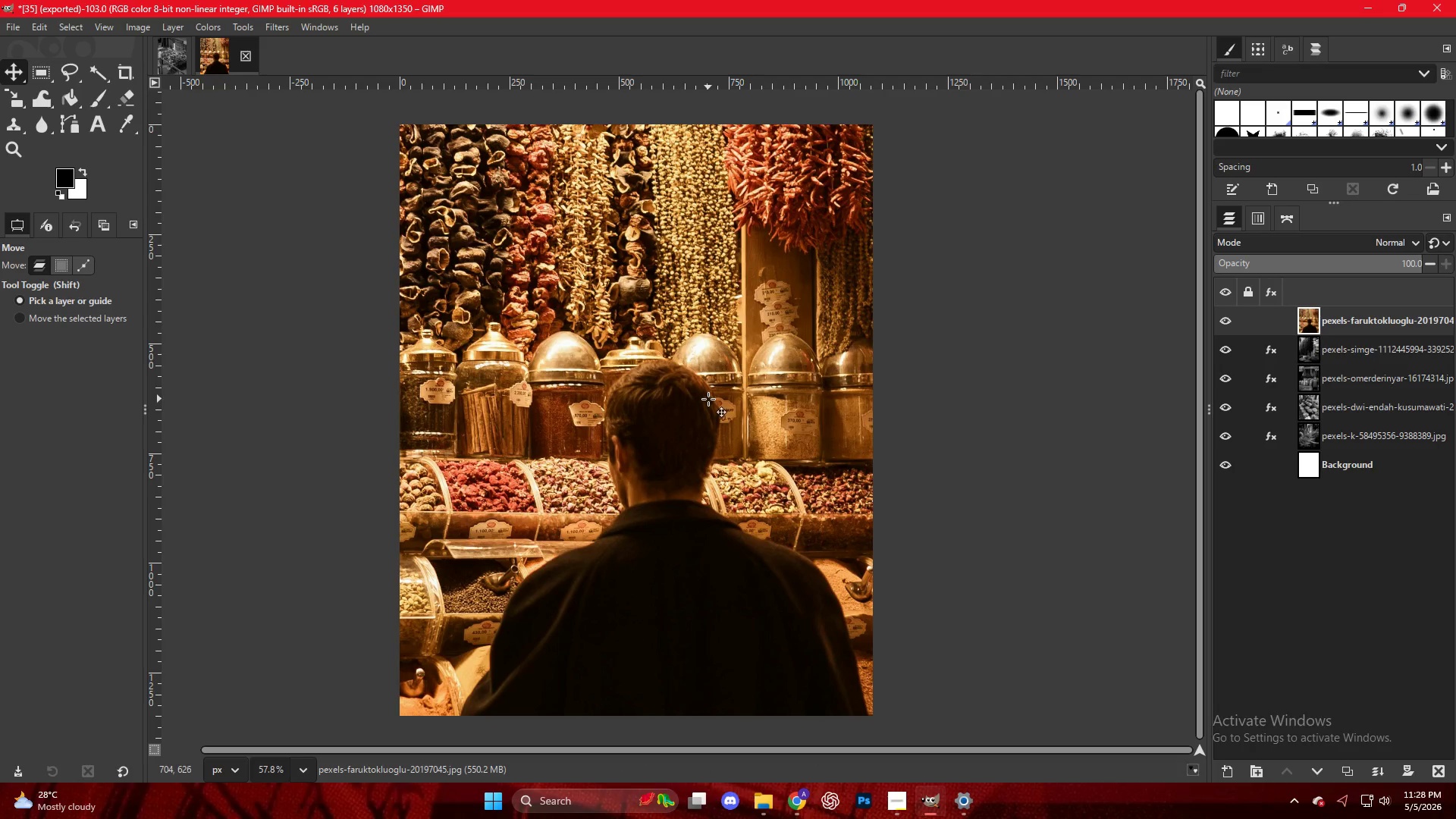 
key(Control+ControlLeft)
 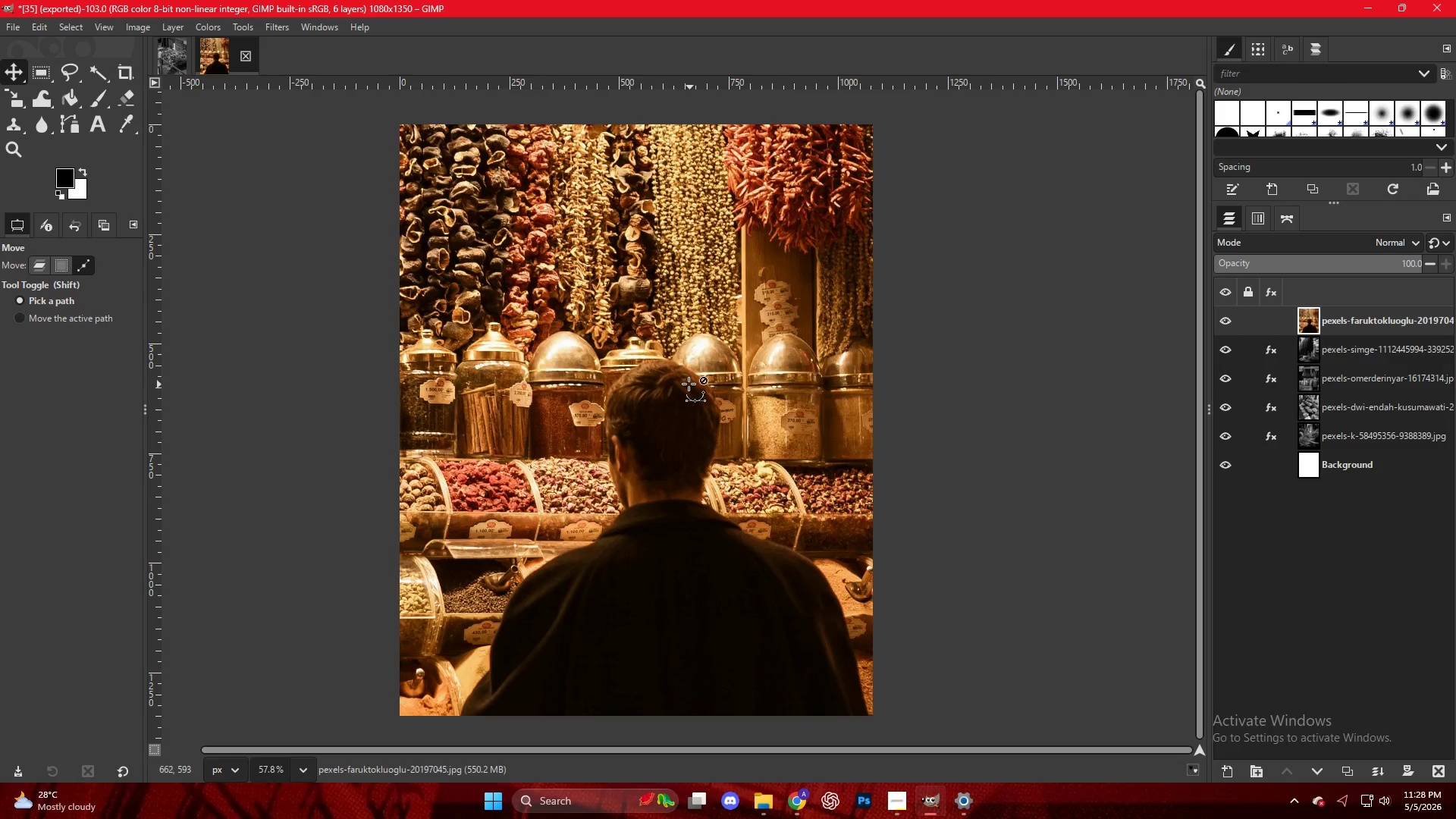 
scroll: coordinate [688, 384], scroll_direction: down, amount: 4.0
 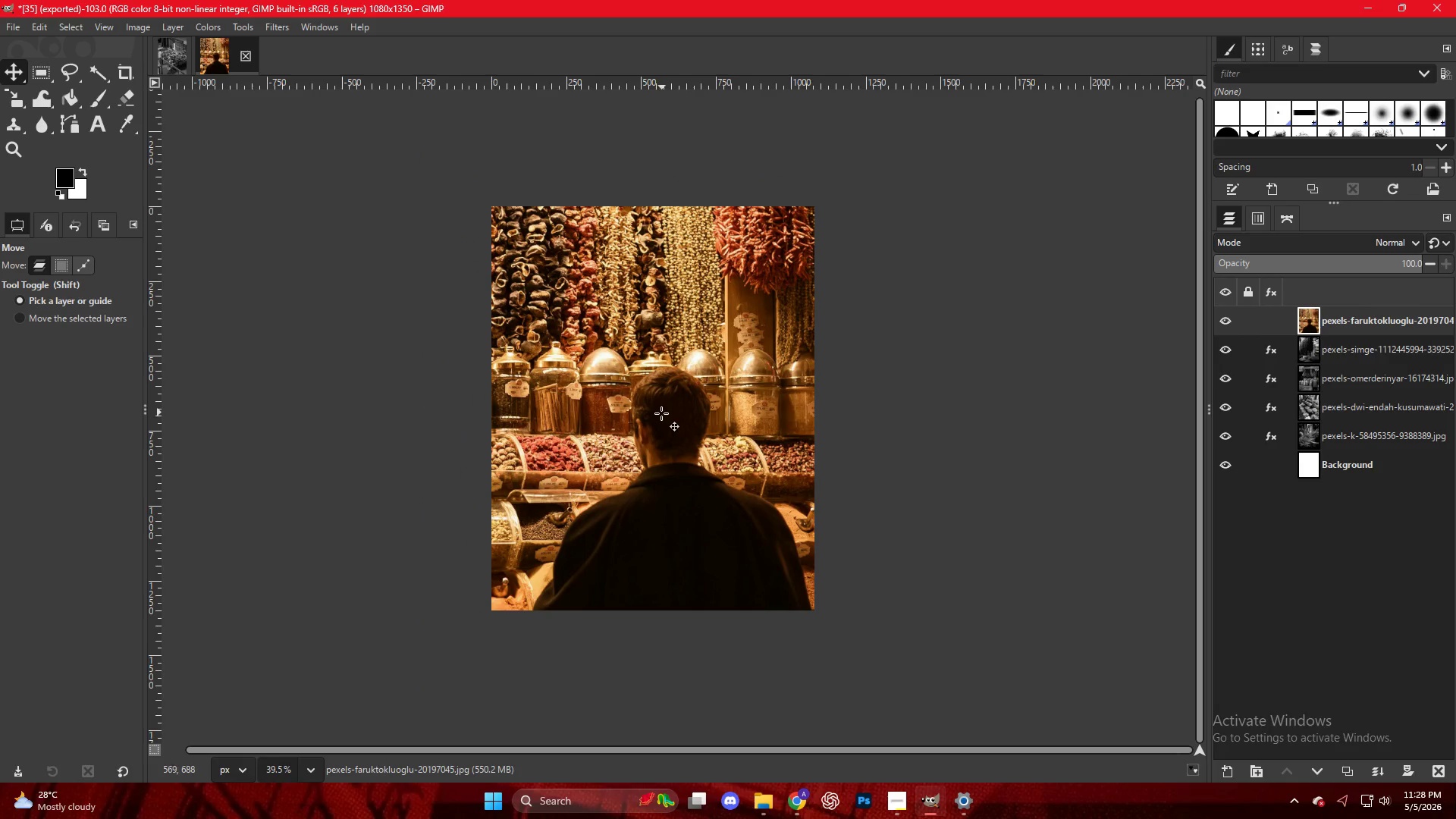 
type(vS)
 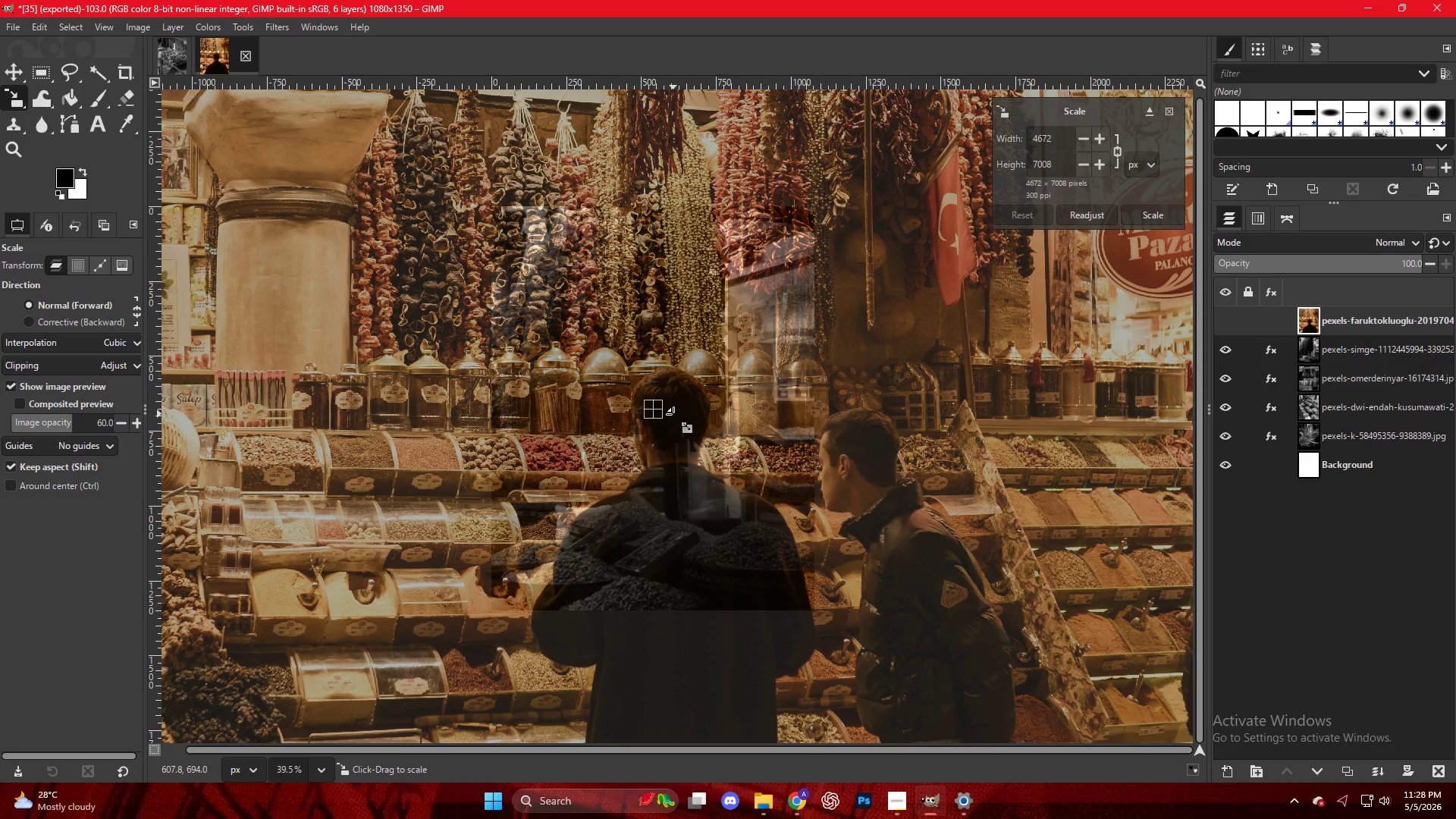 
hold_key(key=ControlLeft, duration=0.42)
scroll: coordinate [673, 413], scroll_direction: down, amount: 5.0
 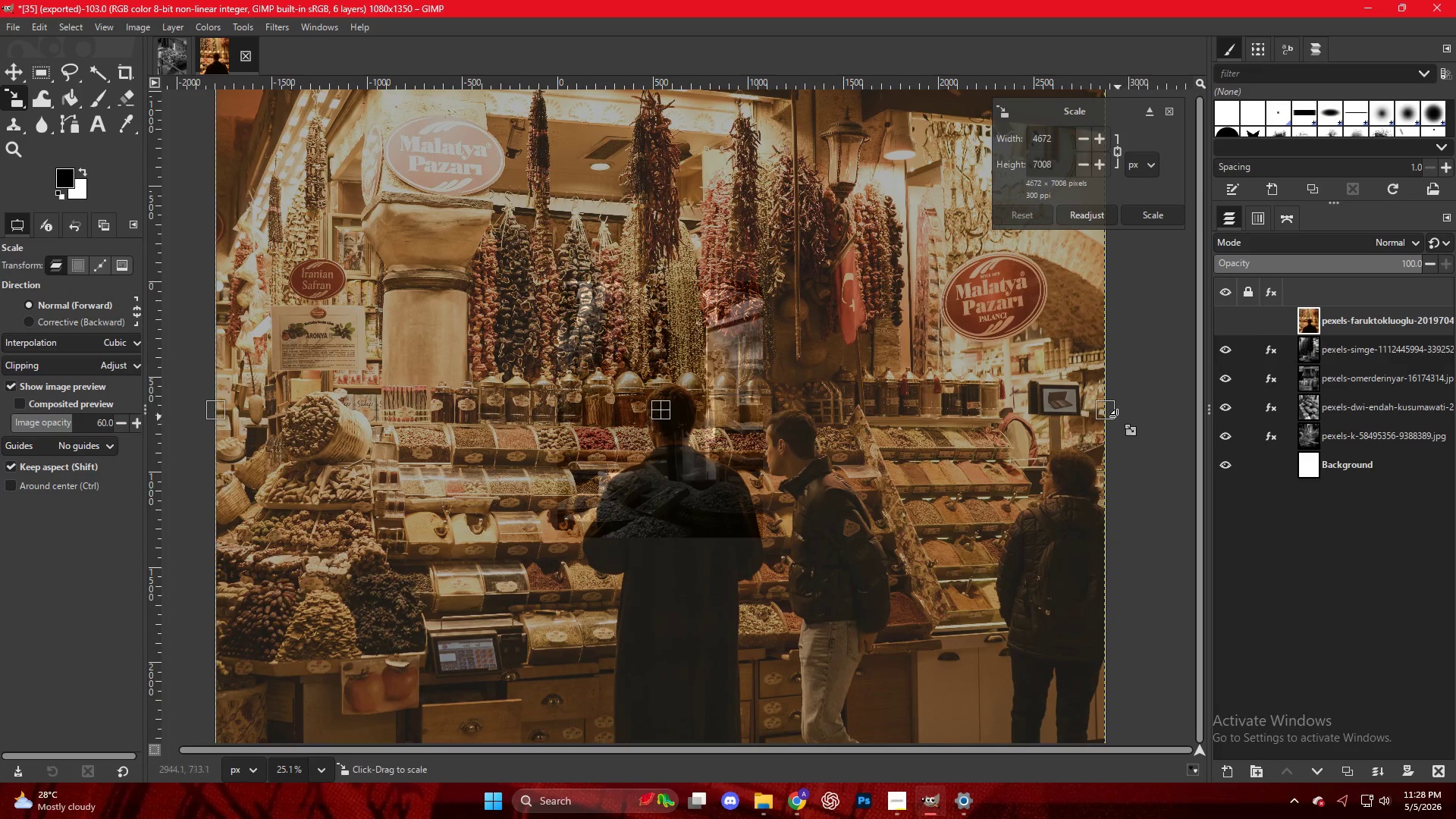 
left_click_drag(start_coordinate=[1110, 413], to_coordinate=[786, 411])
 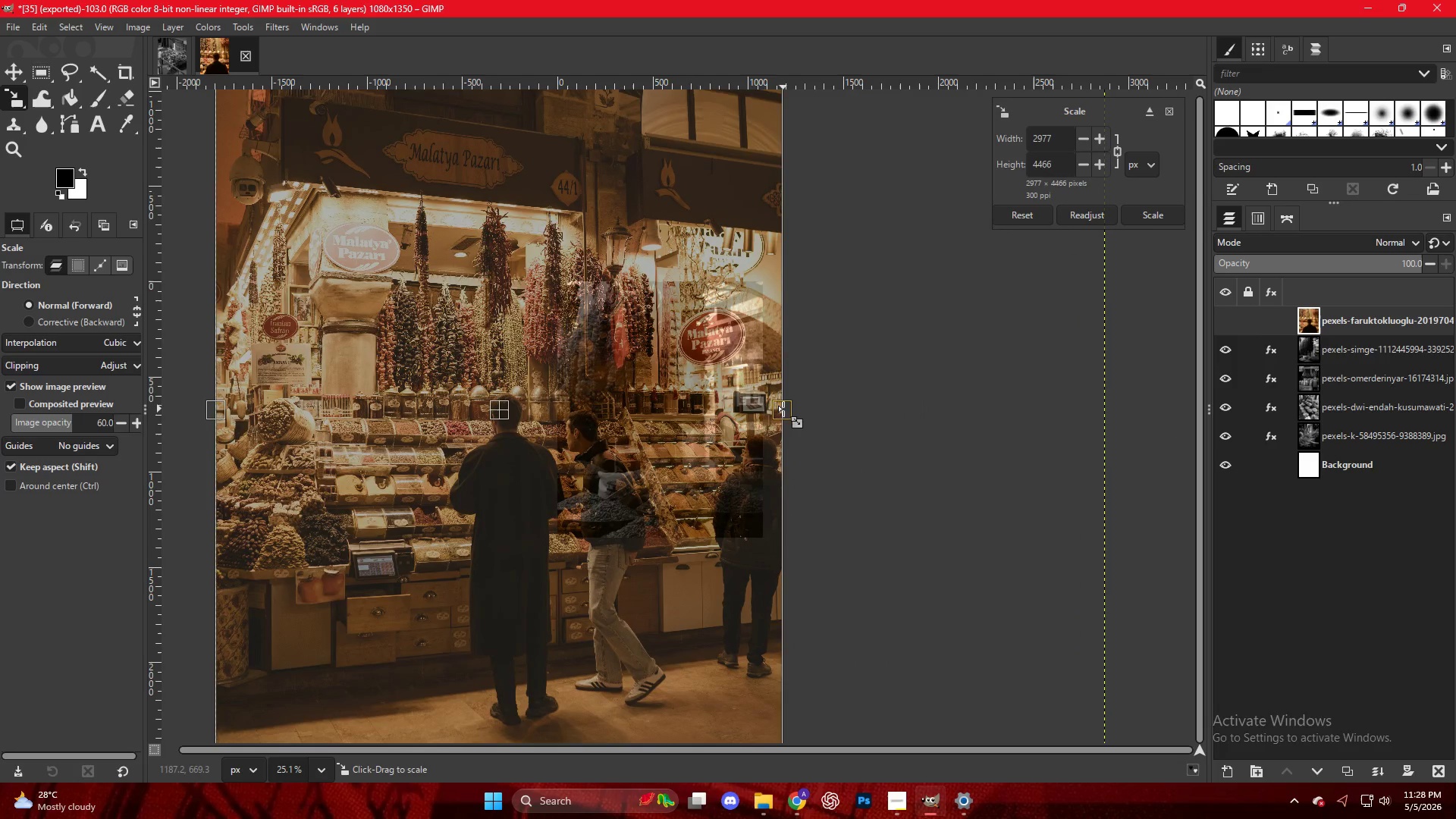 
hold_key(key=AltLeft, duration=0.7)
scroll: coordinate [783, 409], scroll_direction: down, amount: 2.0
 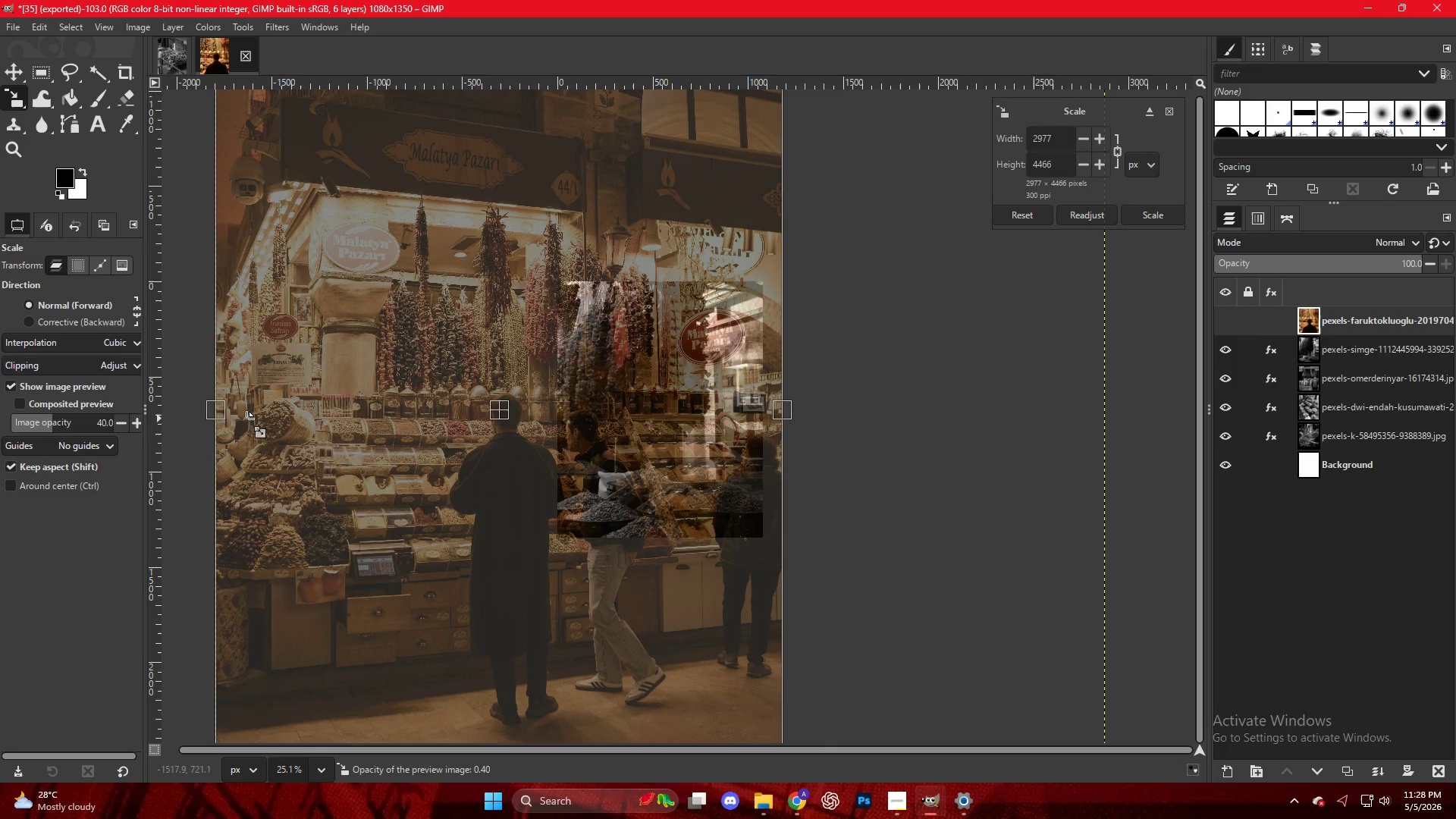 
left_click_drag(start_coordinate=[216, 417], to_coordinate=[555, 406])
 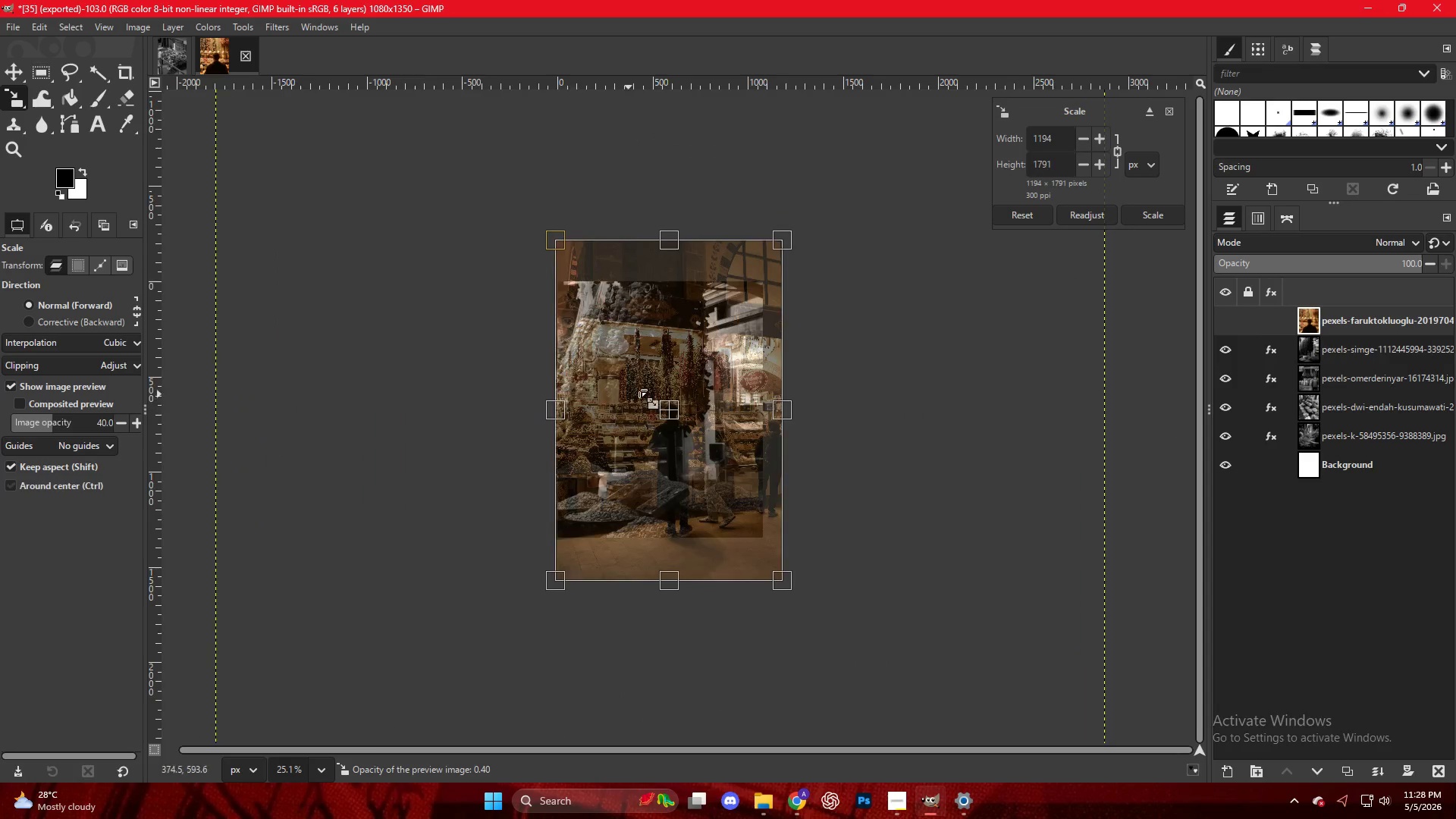 
hold_key(key=ControlLeft, duration=0.5)
scroll: coordinate [641, 388], scroll_direction: up, amount: 10.0
 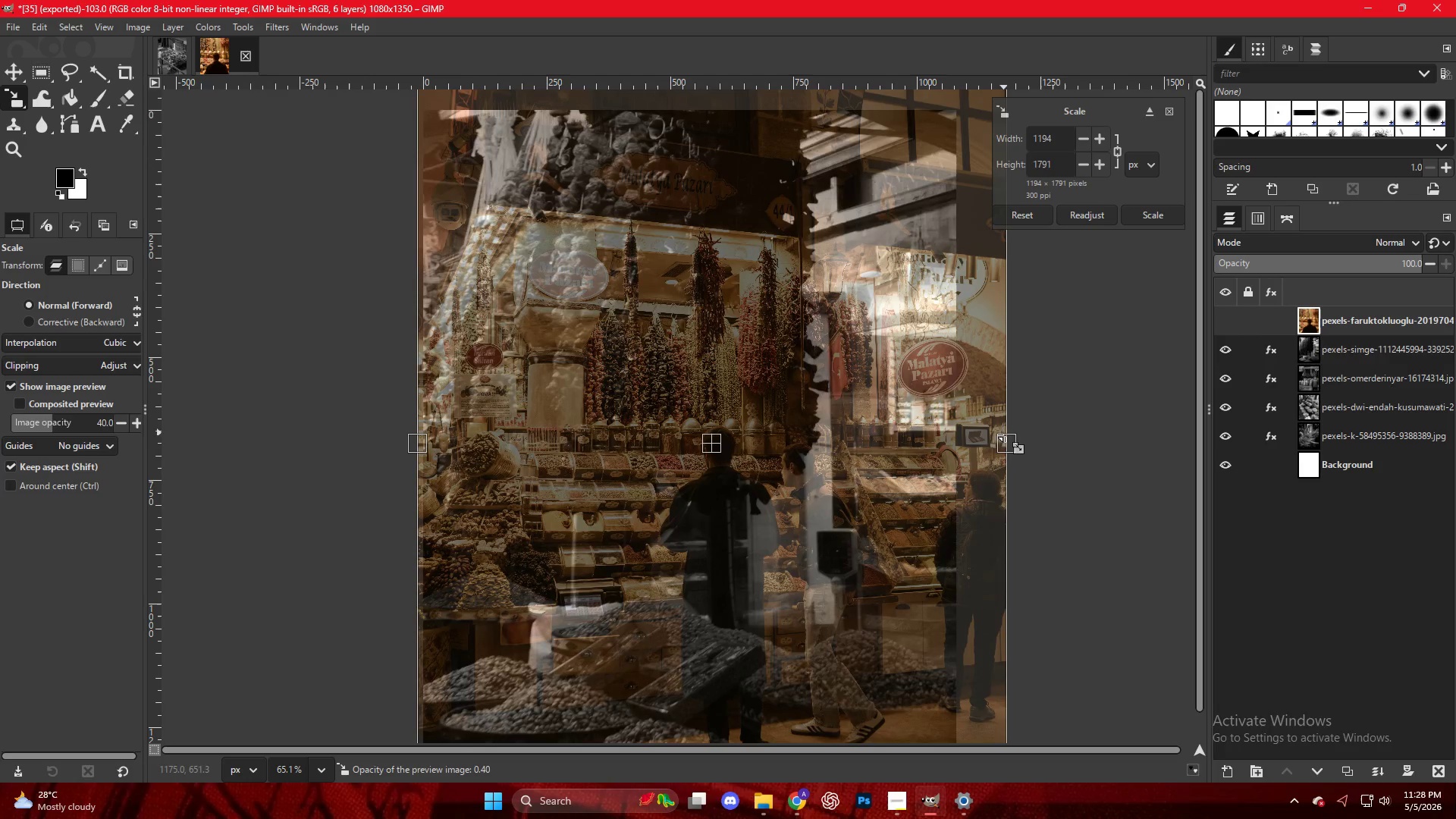 
left_click_drag(start_coordinate=[1007, 442], to_coordinate=[962, 433])
 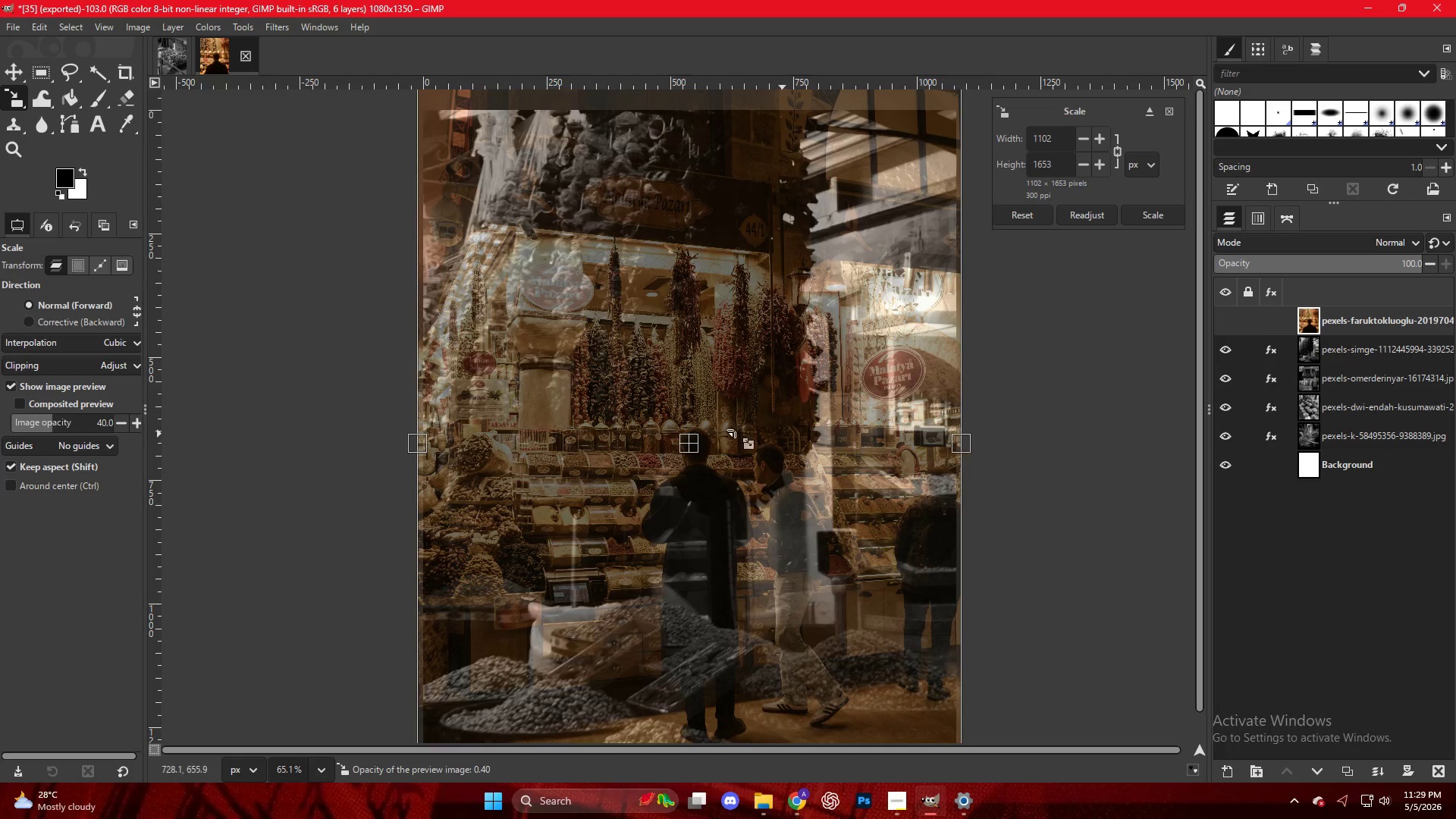 
key(Control+ControlLeft)
 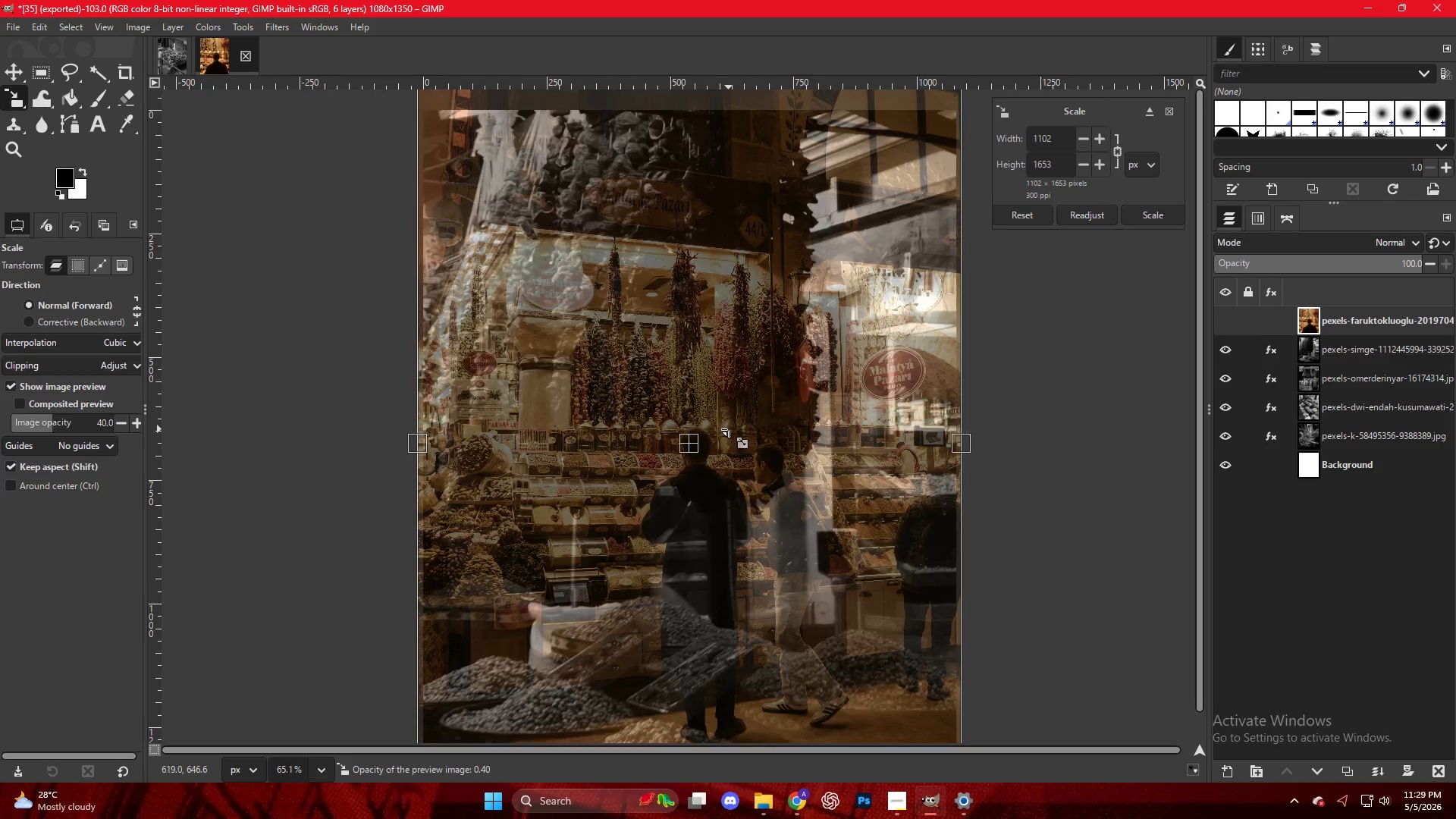 
left_click([729, 429])
 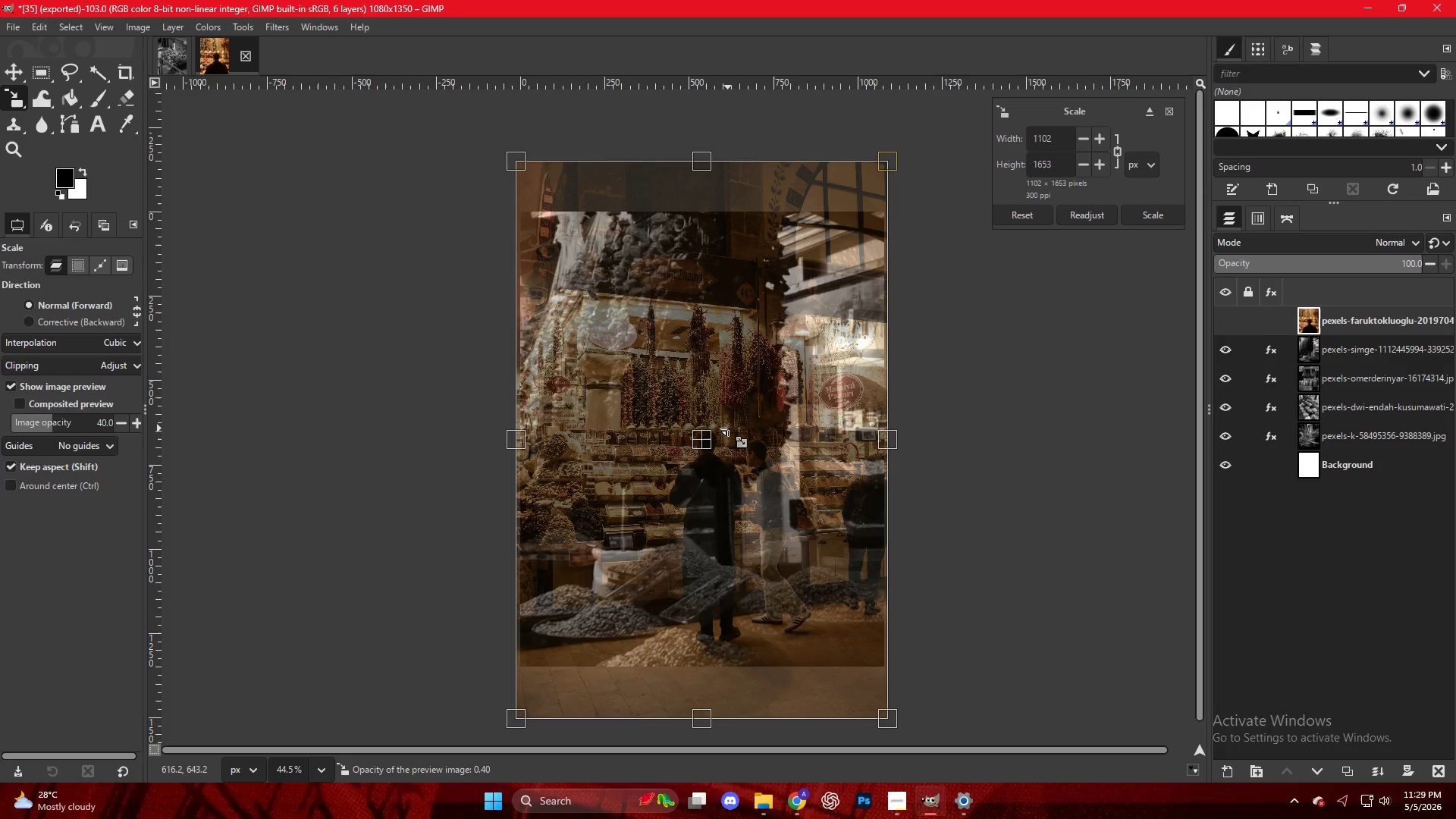 
scroll: coordinate [729, 429], scroll_direction: down, amount: 4.0
 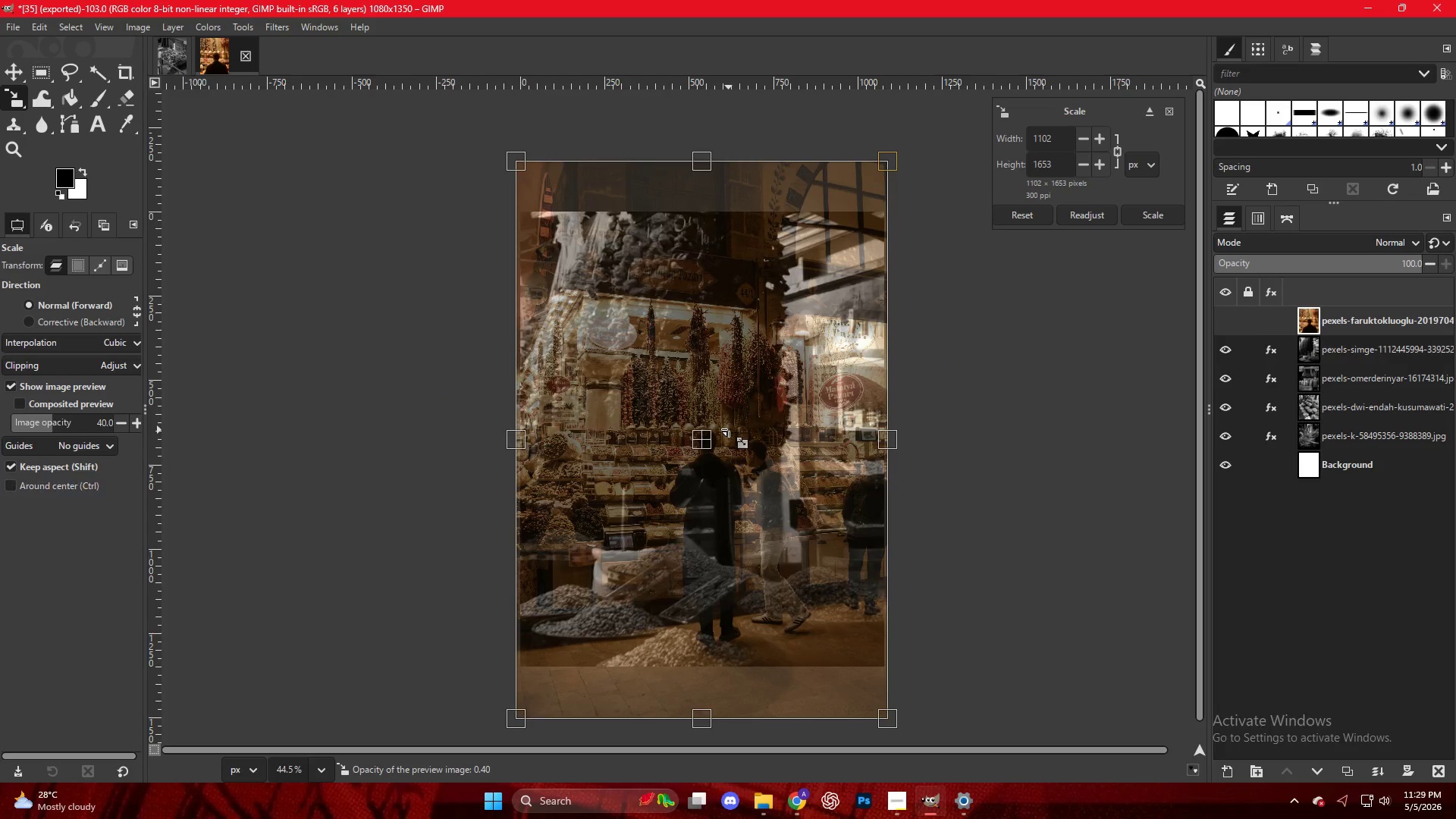 
key(NumpadEnter)
 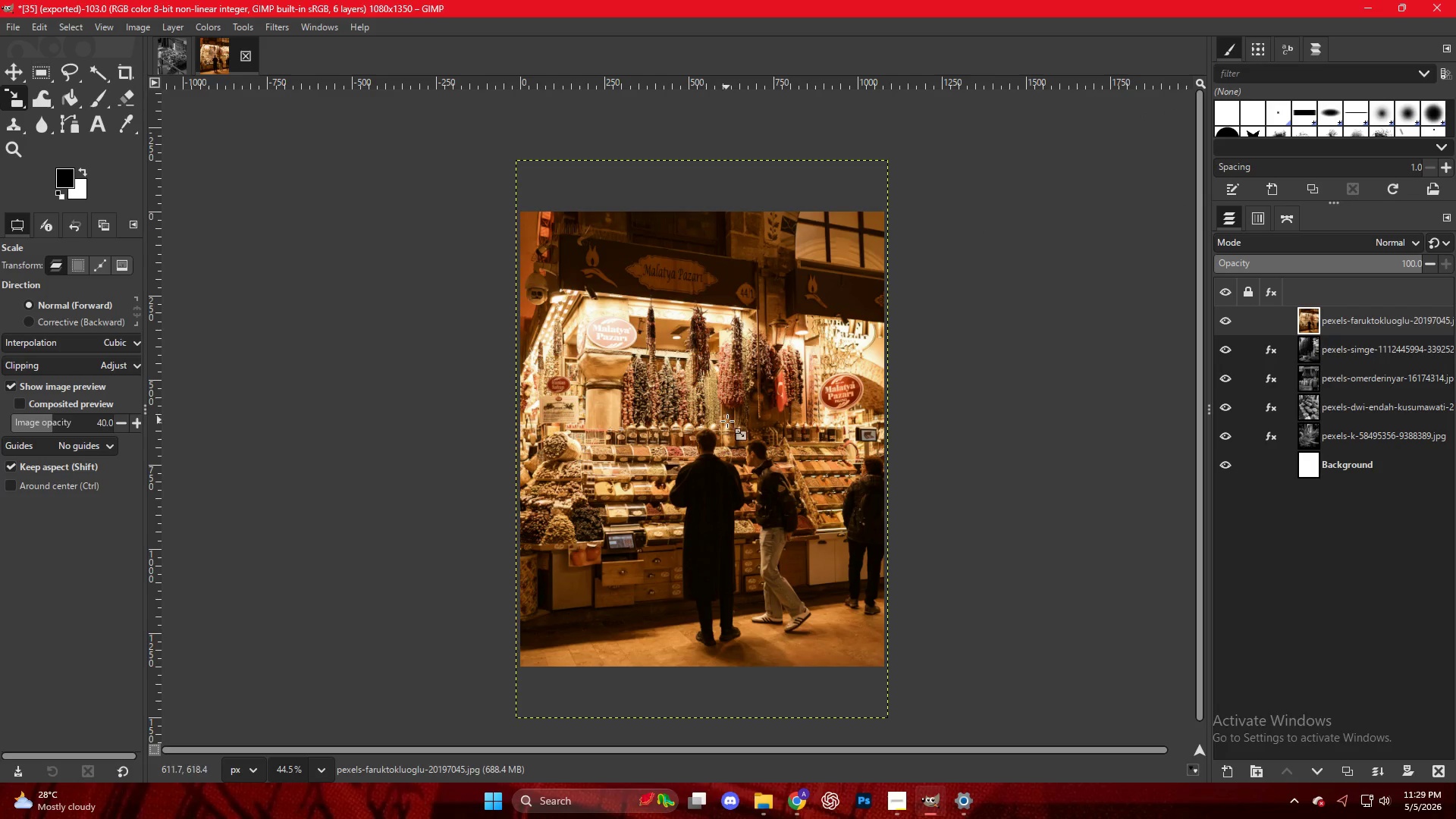 
key(Control+ControlLeft)
 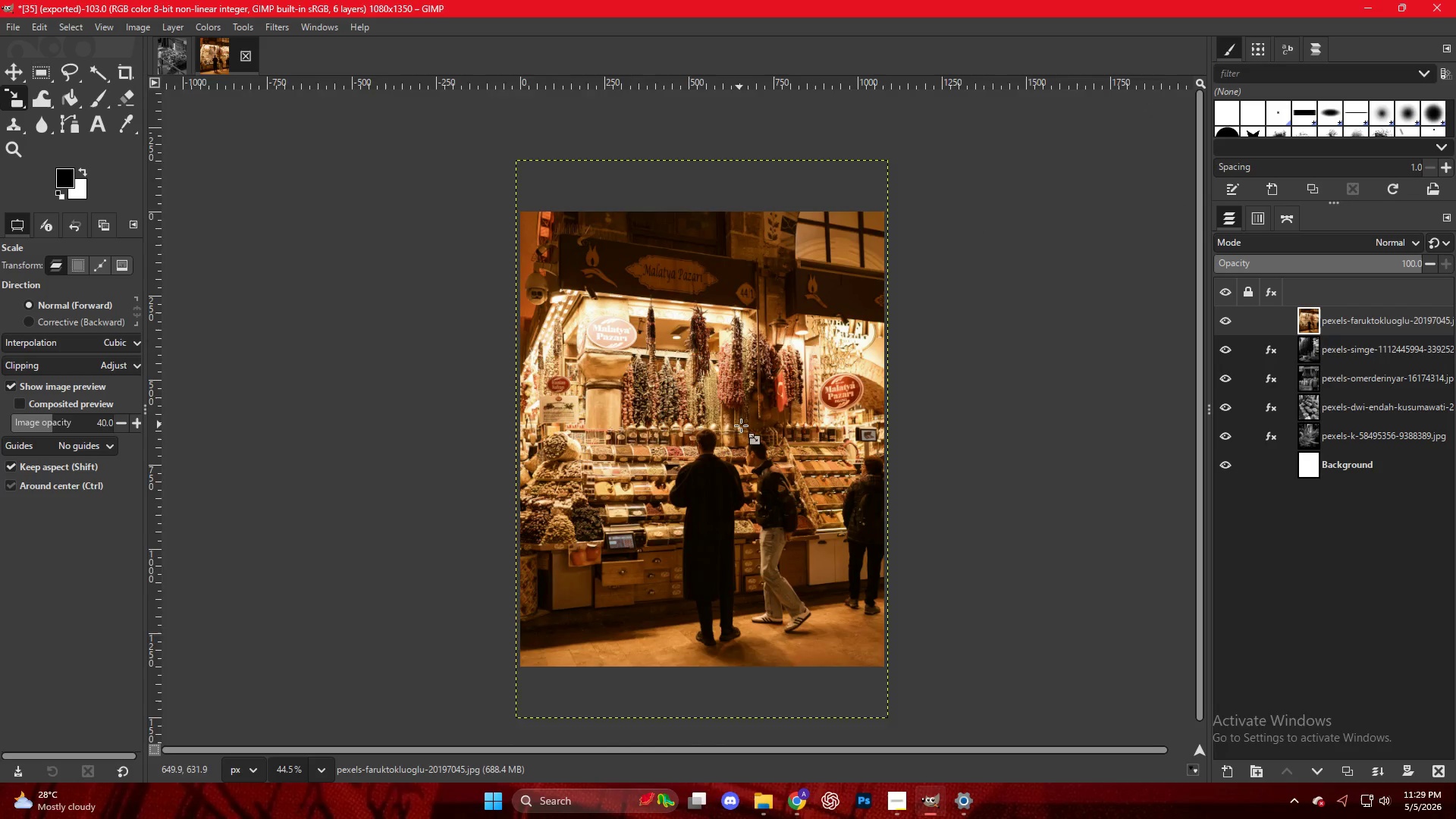 
scroll: coordinate [743, 425], scroll_direction: up, amount: 2.0
 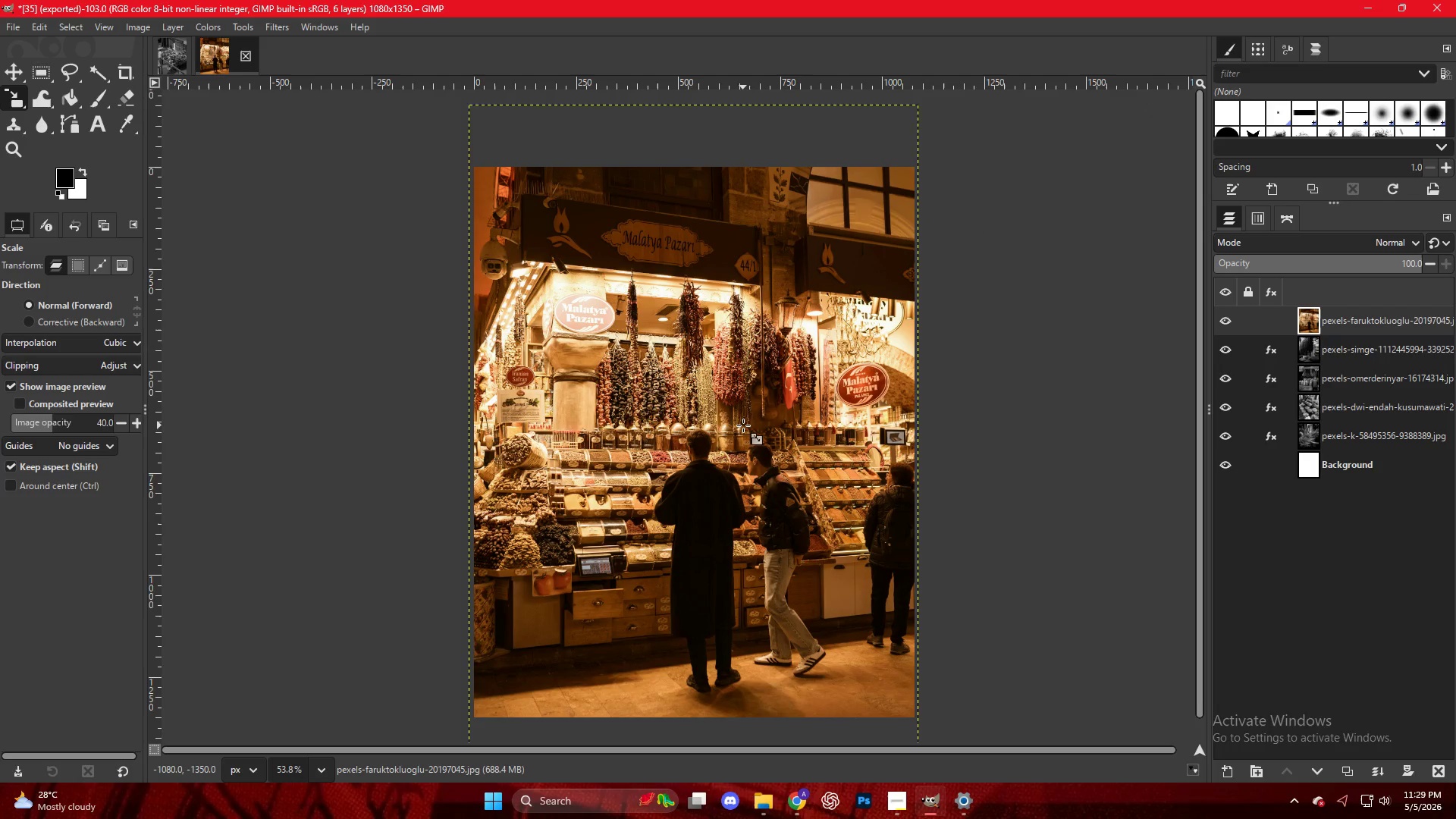 
scroll: coordinate [743, 425], scroll_direction: down, amount: 2.0
 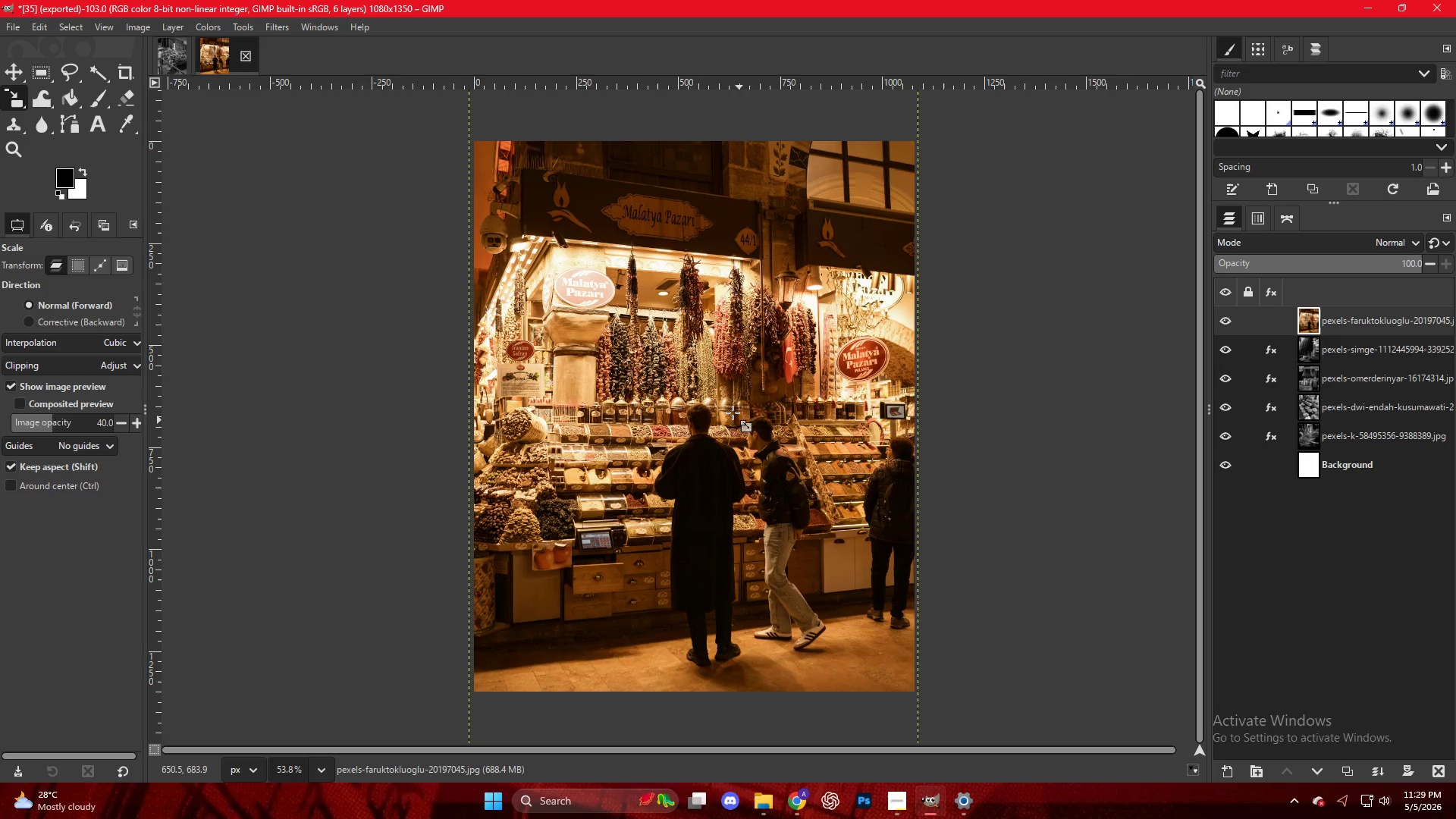 
right_click([714, 375])
 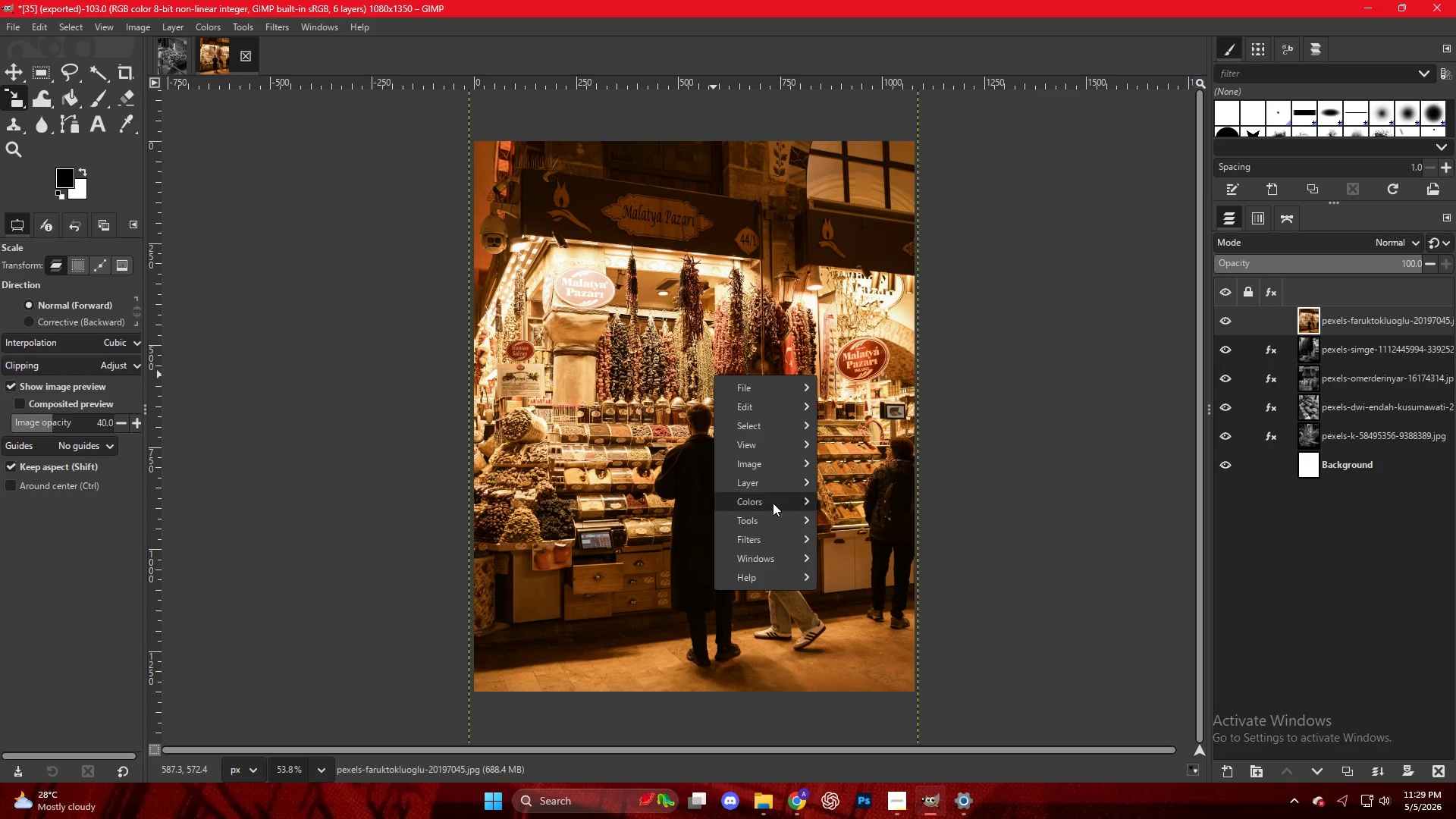 
left_click([774, 506])
 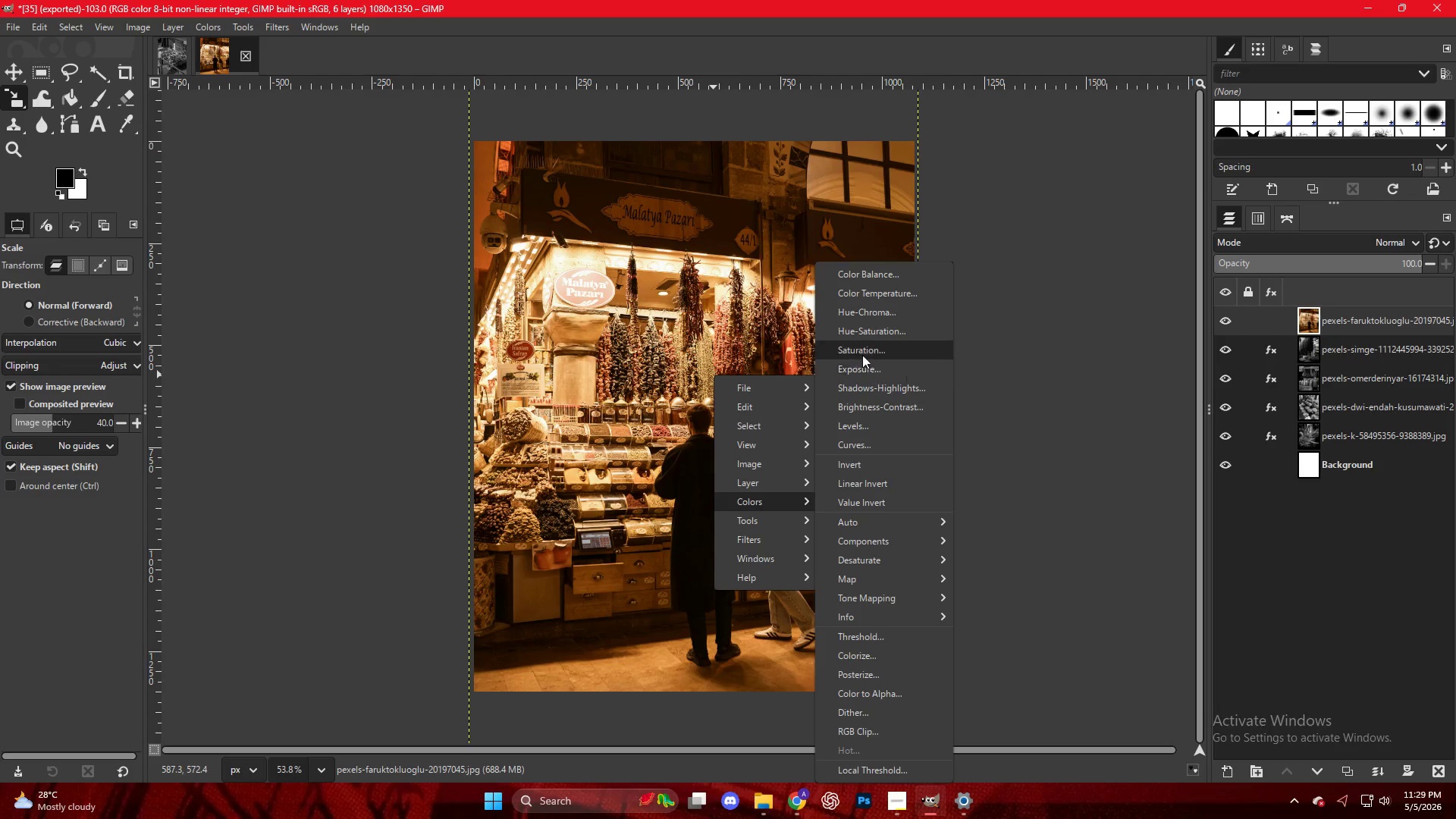 
left_click([861, 347])
 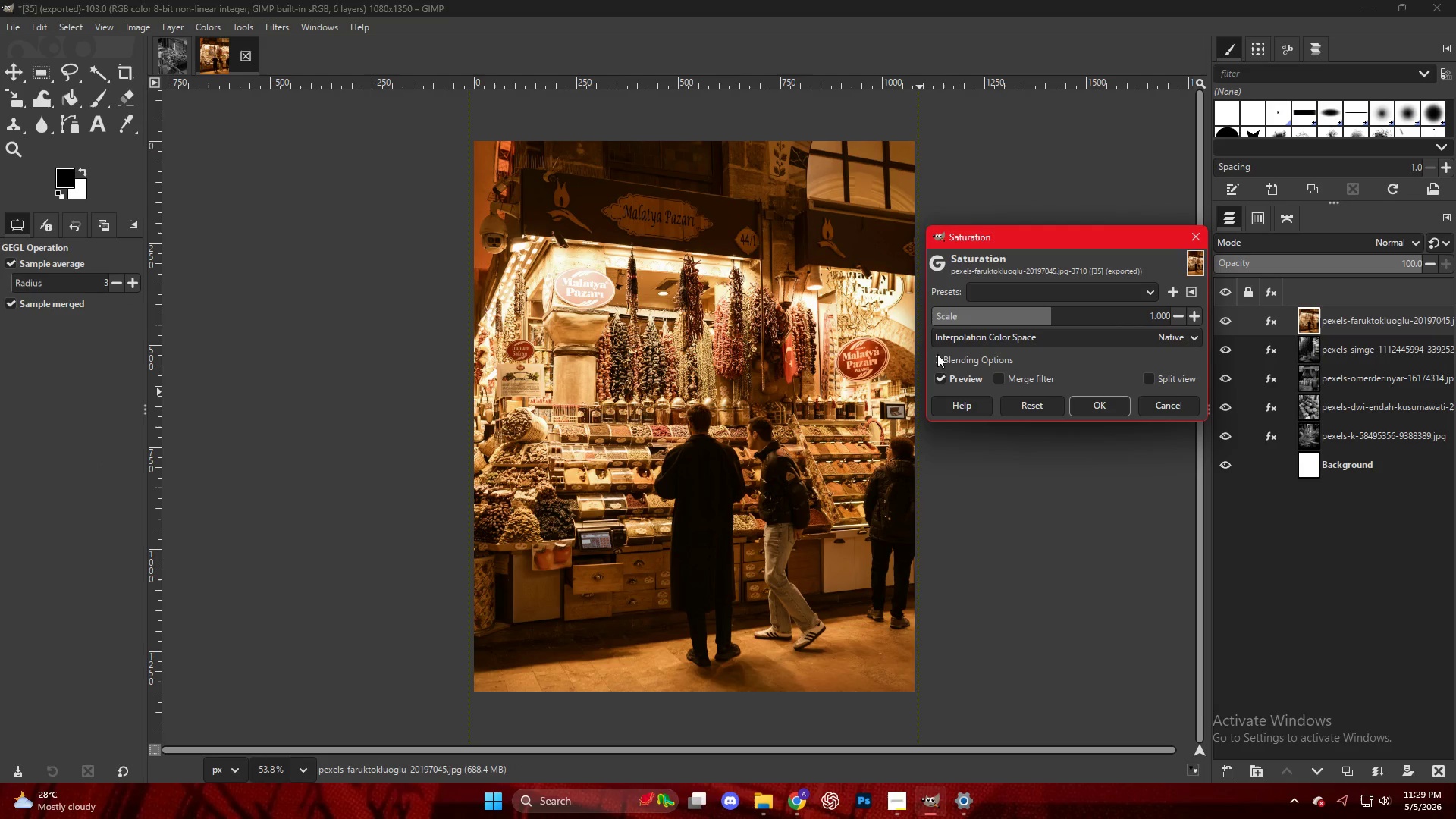 
key(Escape)
 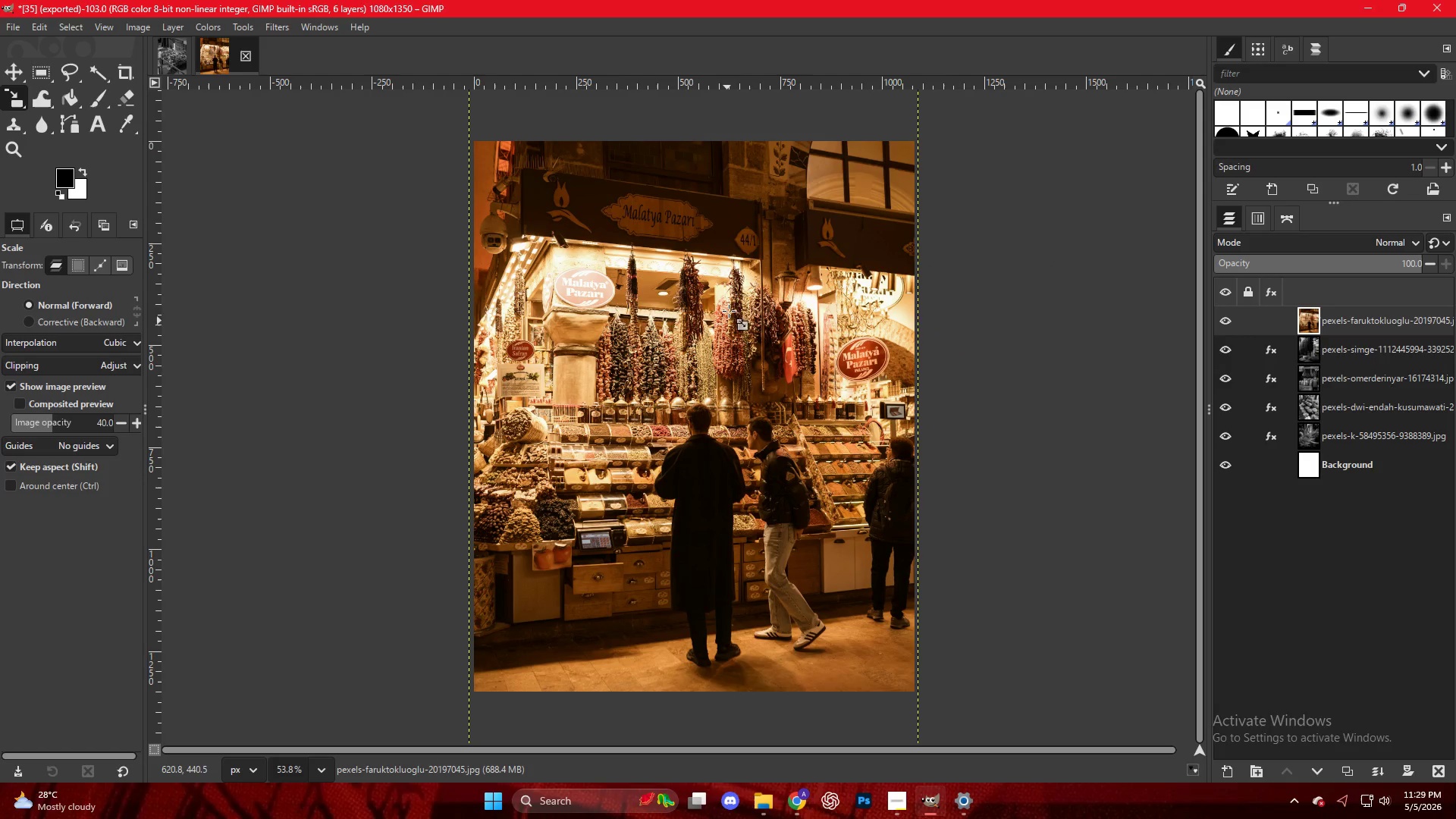 
right_click([730, 309])
 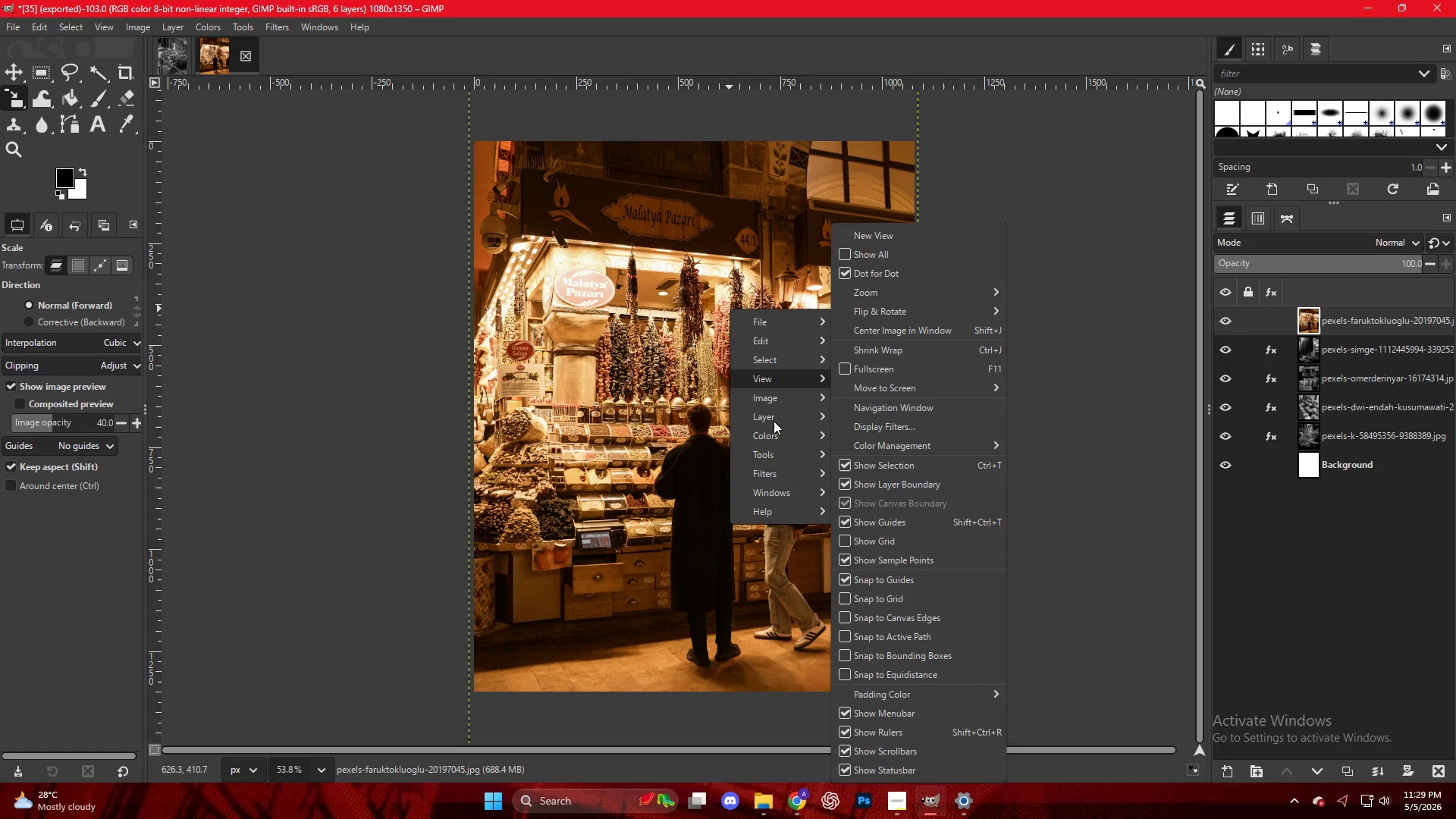 
double_click([777, 432])
 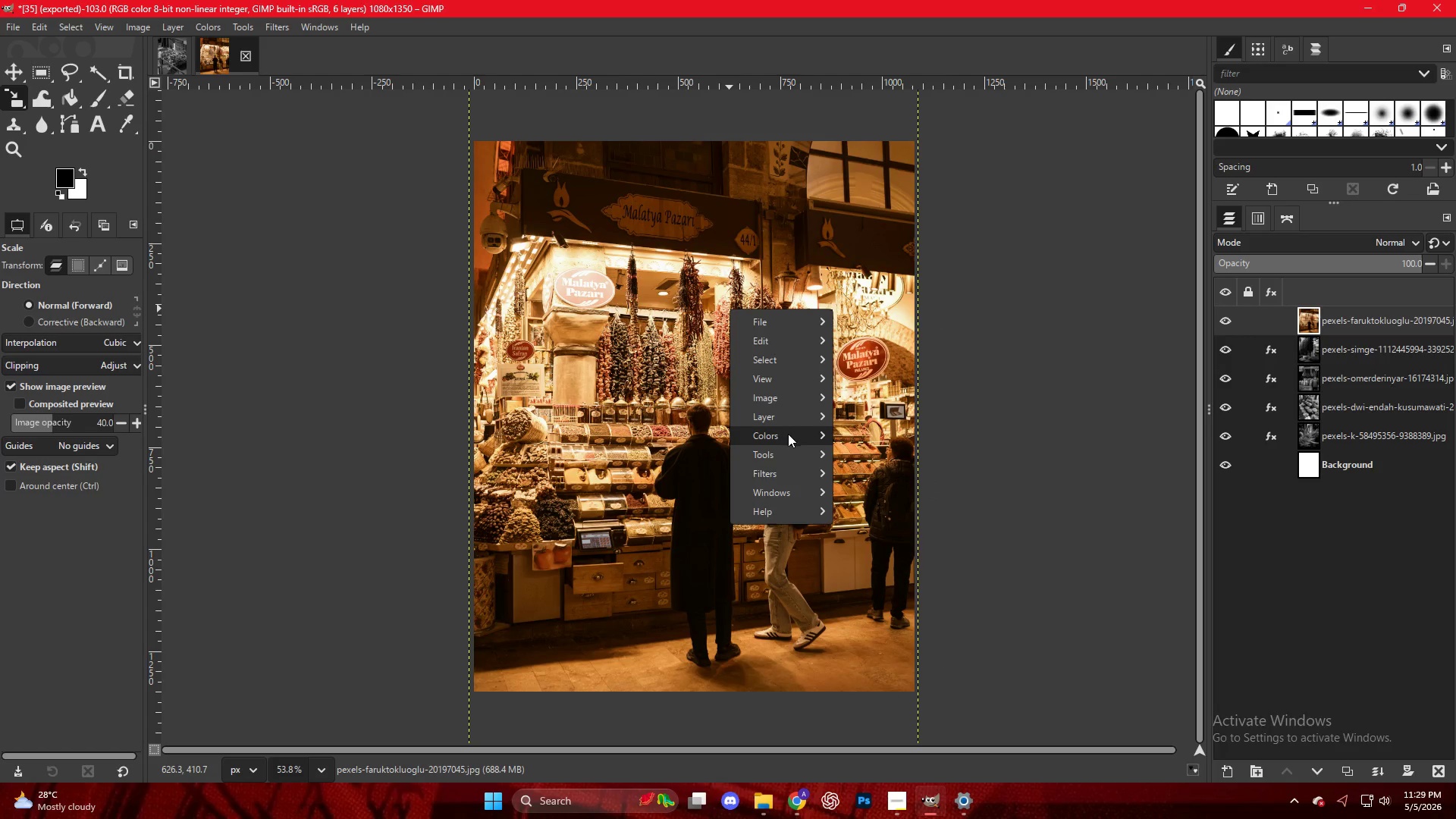 
triple_click([802, 436])
 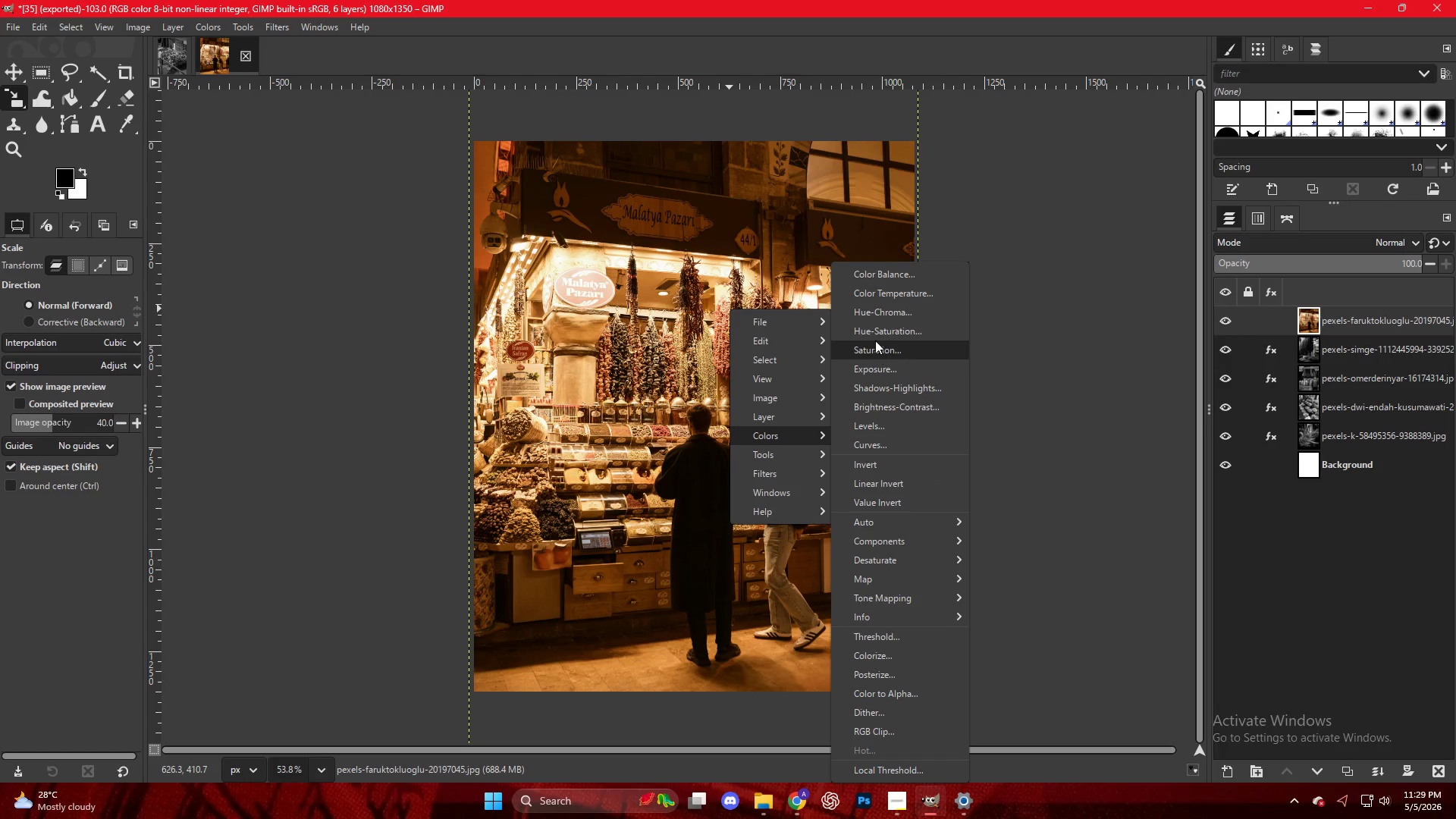 
left_click([874, 337])
 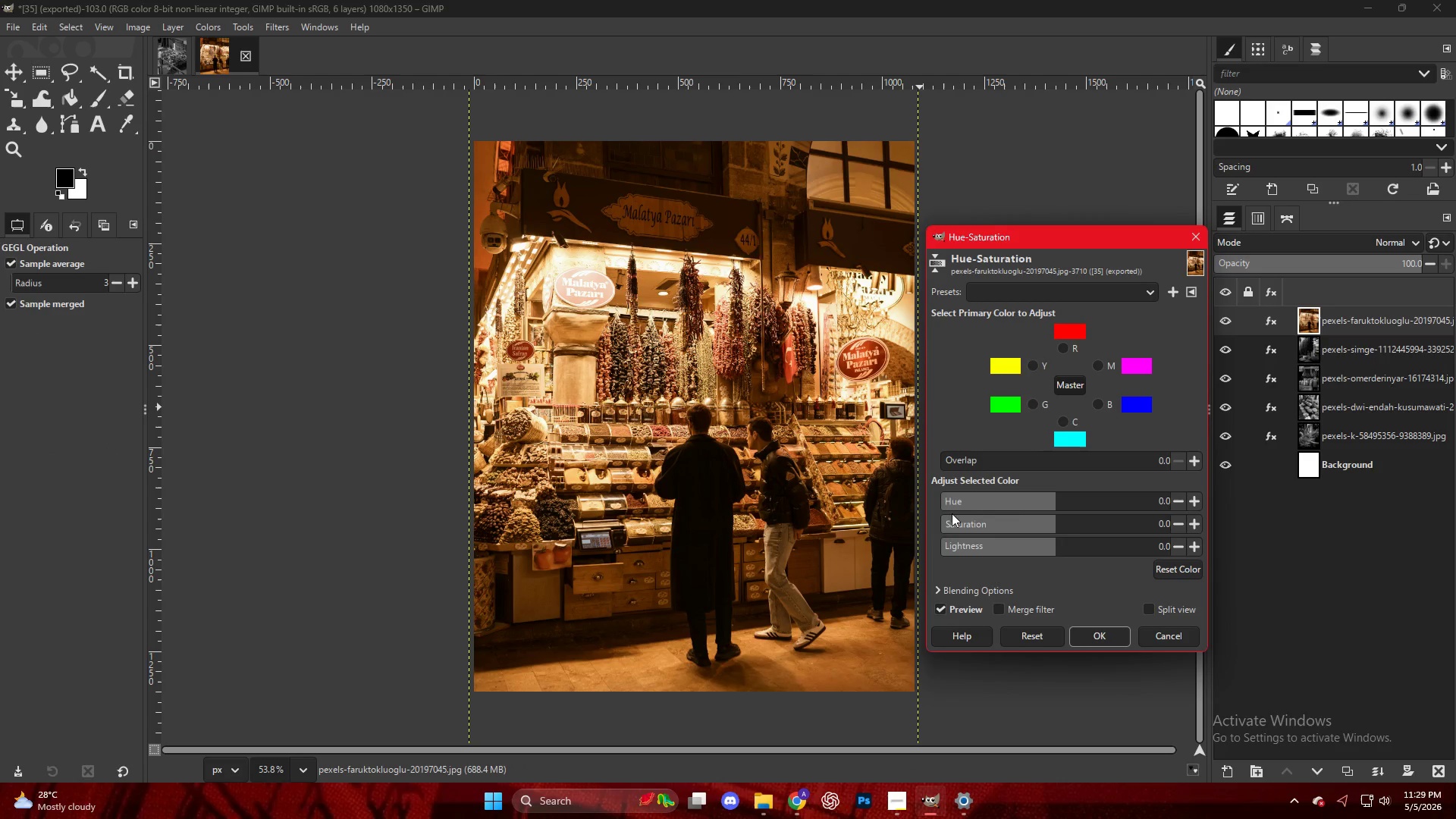 
left_click_drag(start_coordinate=[947, 521], to_coordinate=[883, 508])
 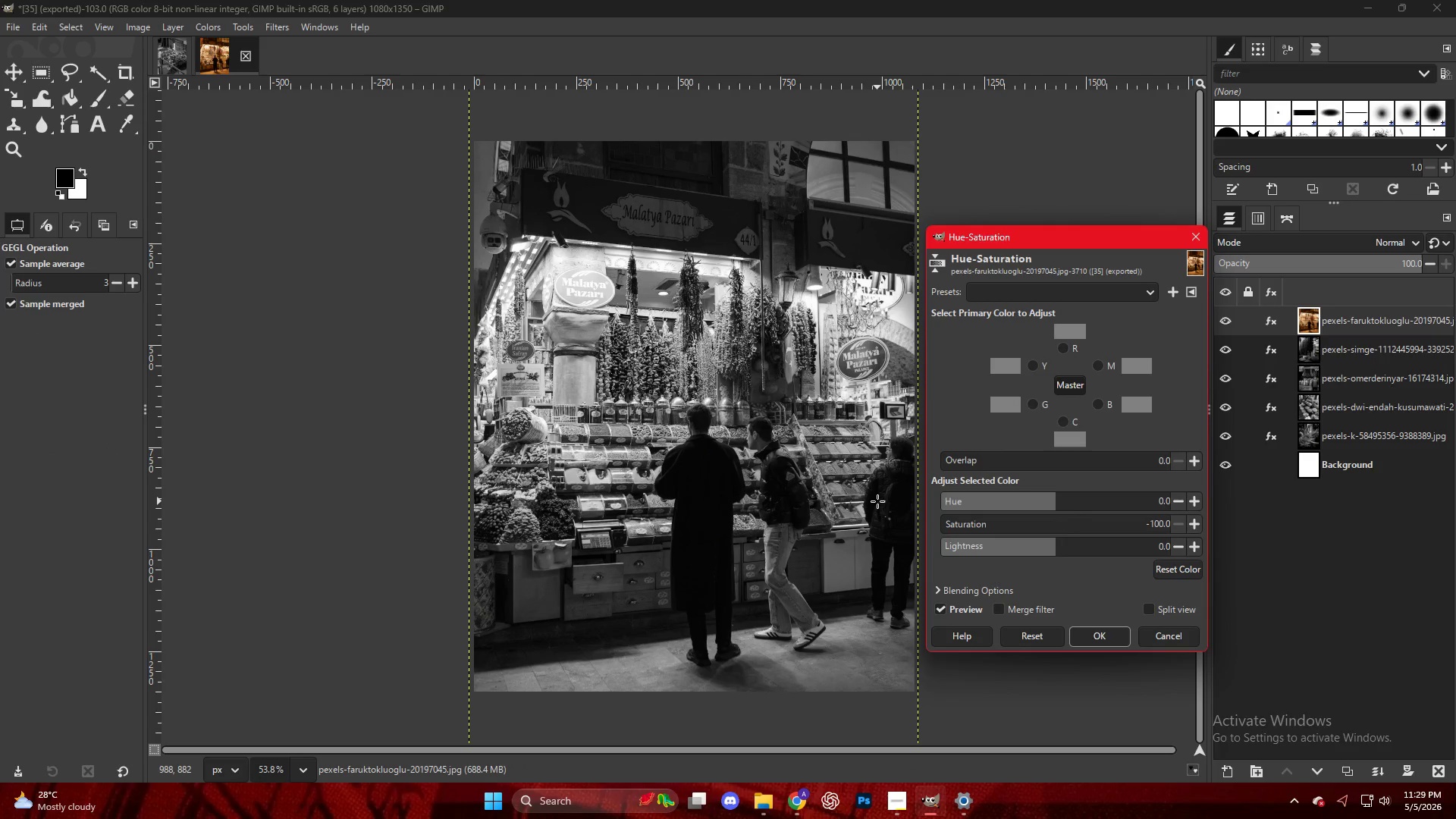 
key(NumpadEnter)
 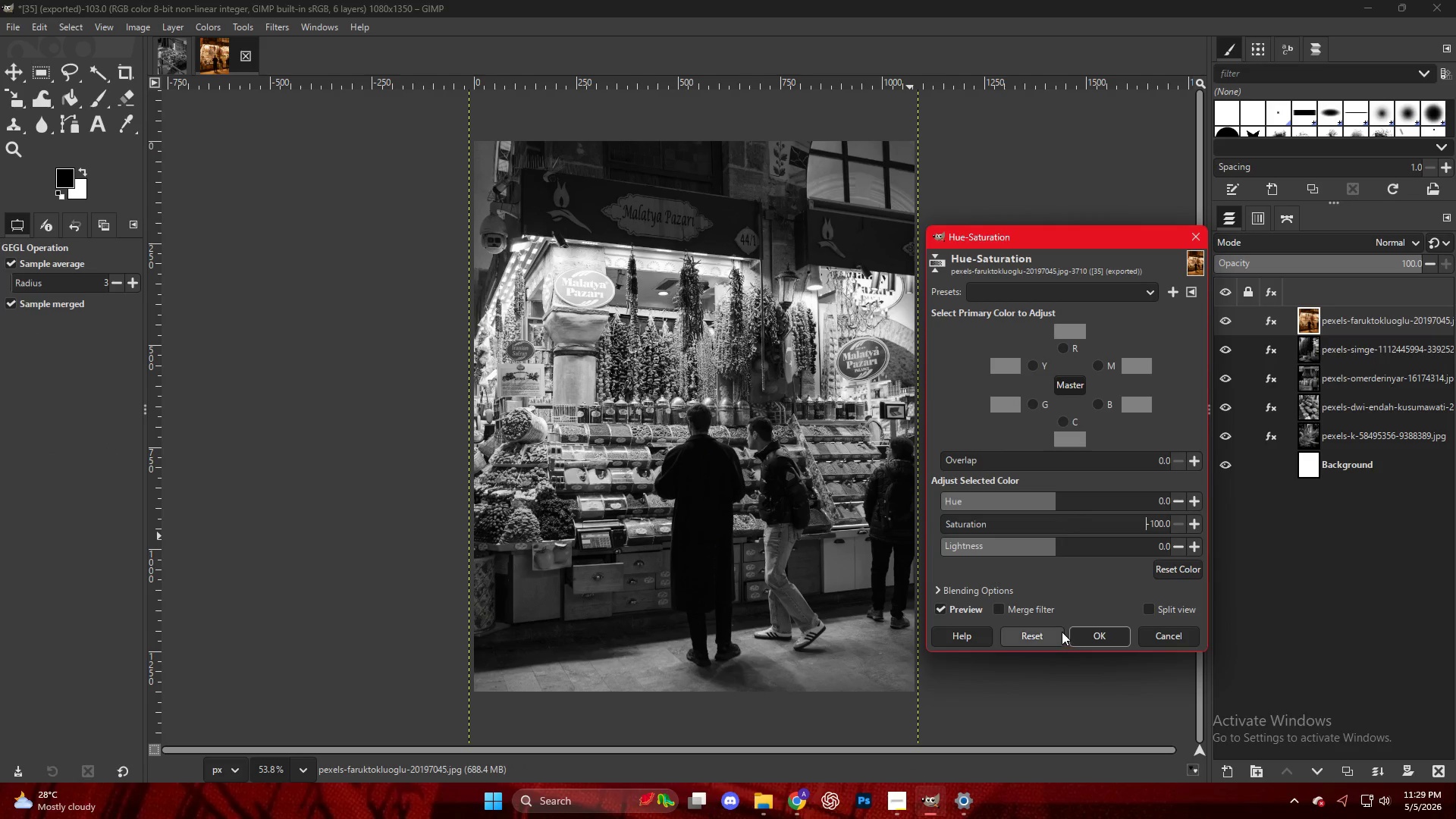 
left_click([1087, 645])
 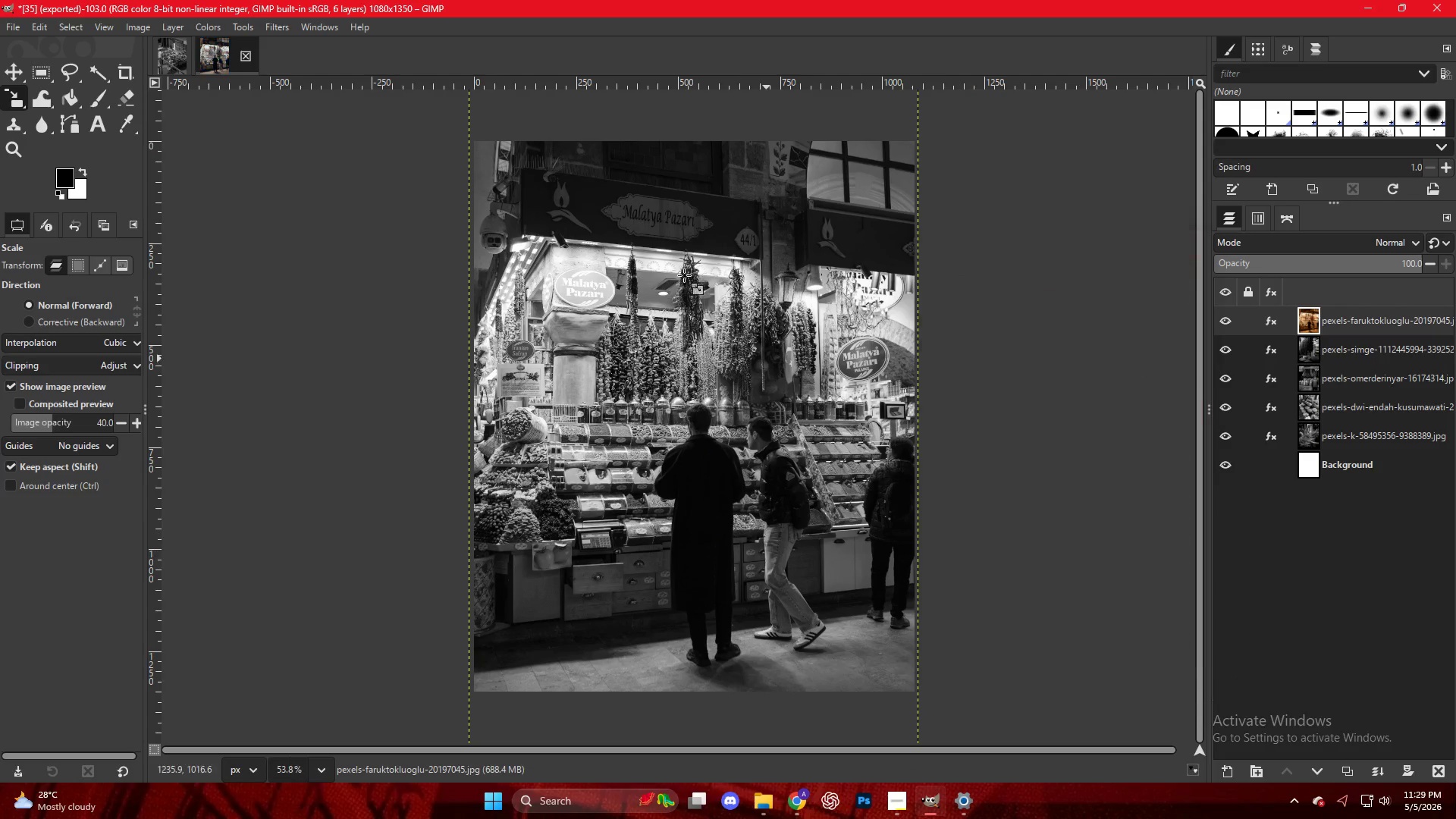 
right_click([676, 264])
 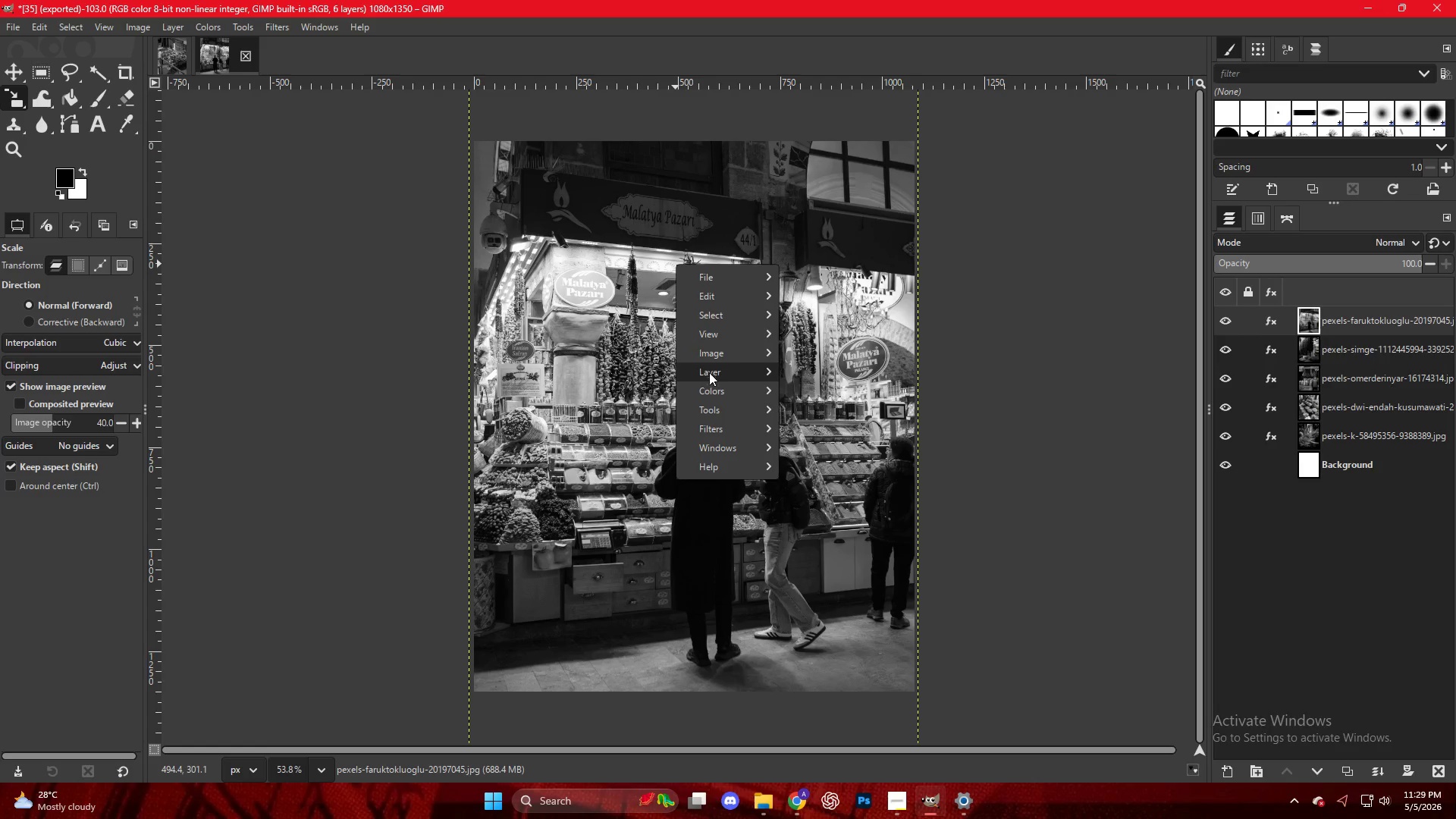 
left_click([721, 375])
 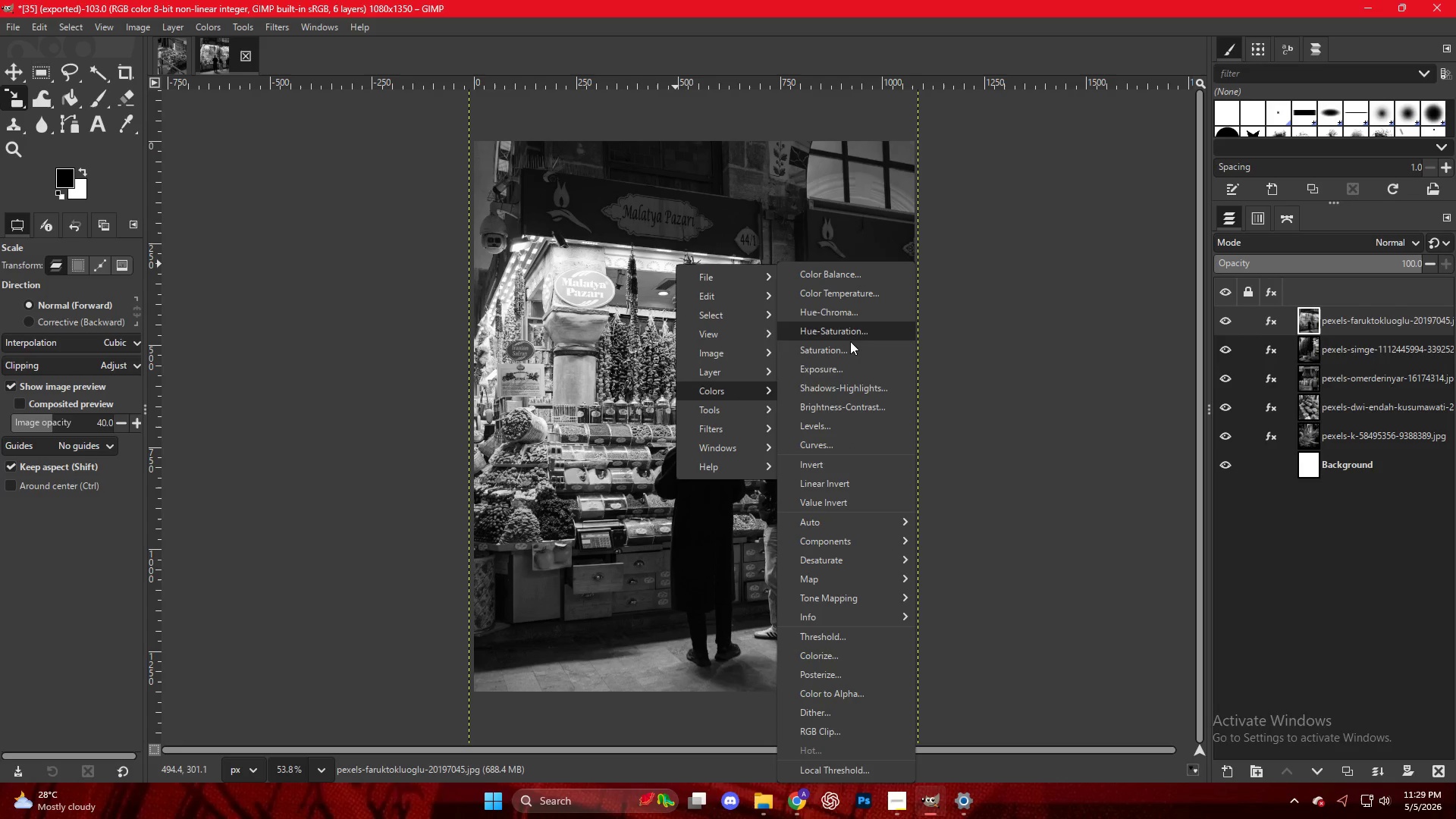 
left_click([845, 432])
 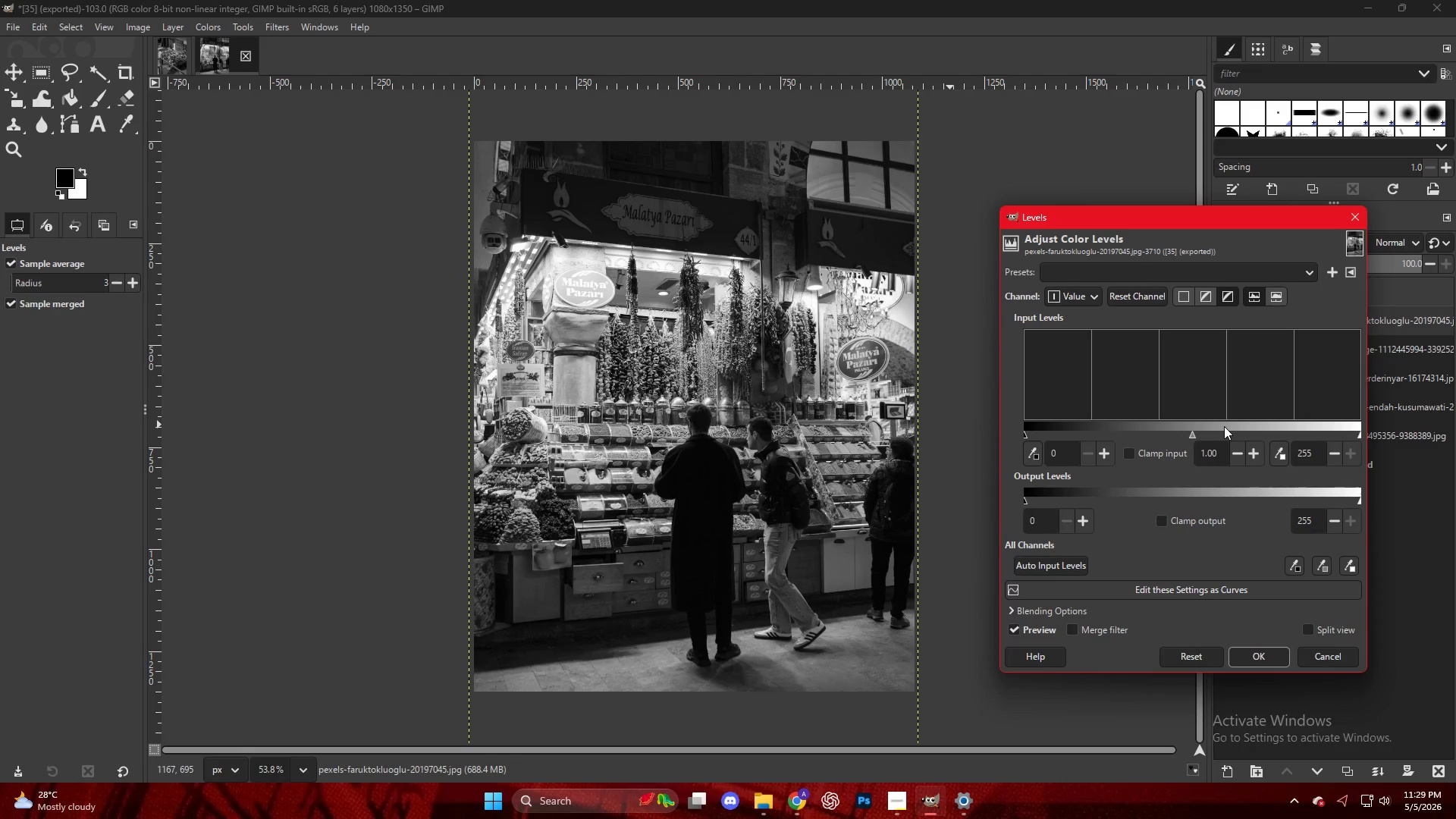 
left_click([1220, 428])
 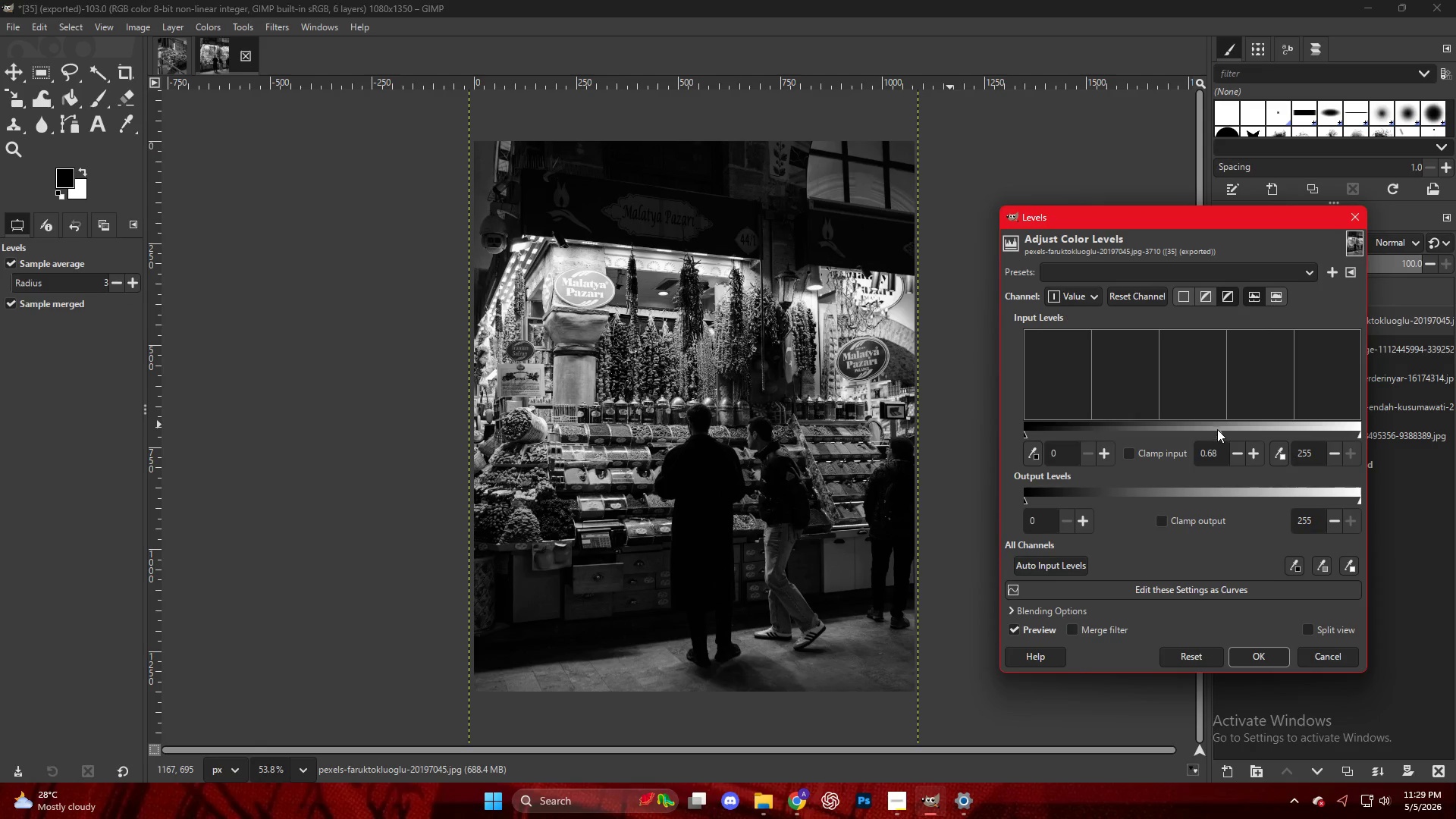 
left_click([1212, 432])
 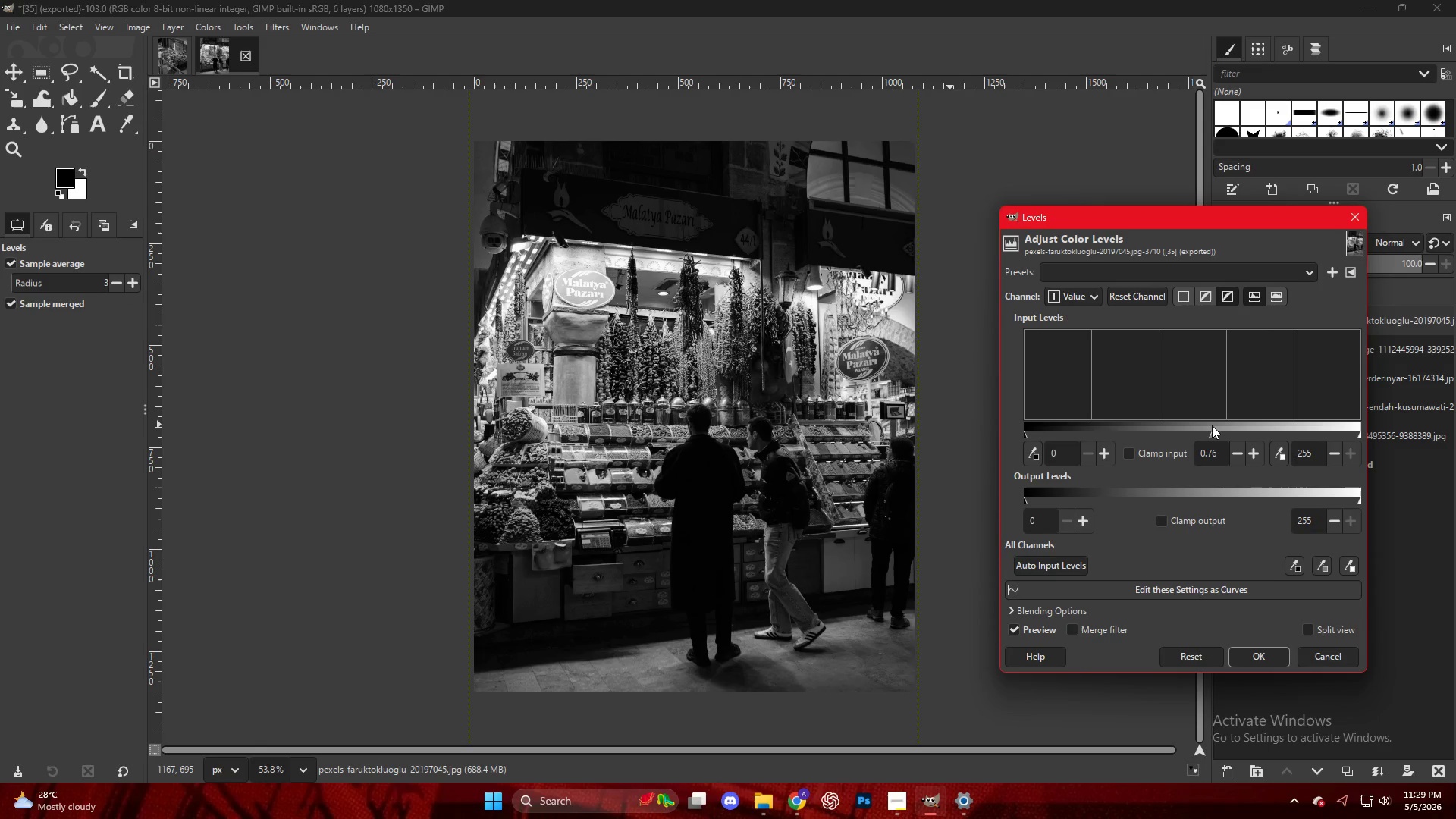 
key(NumpadEnter)
 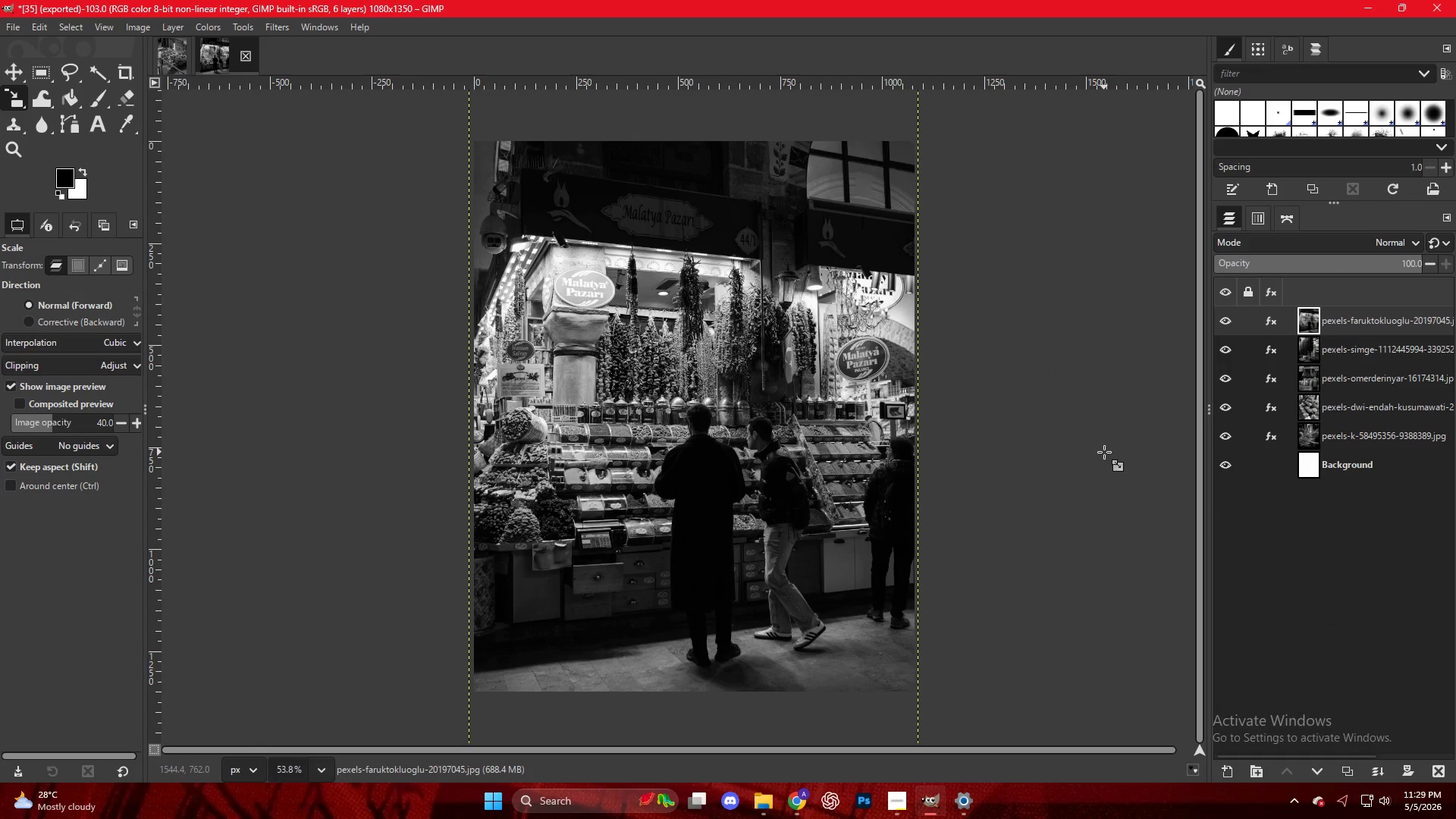 
hold_key(key=ShiftLeft, duration=0.44)
 